 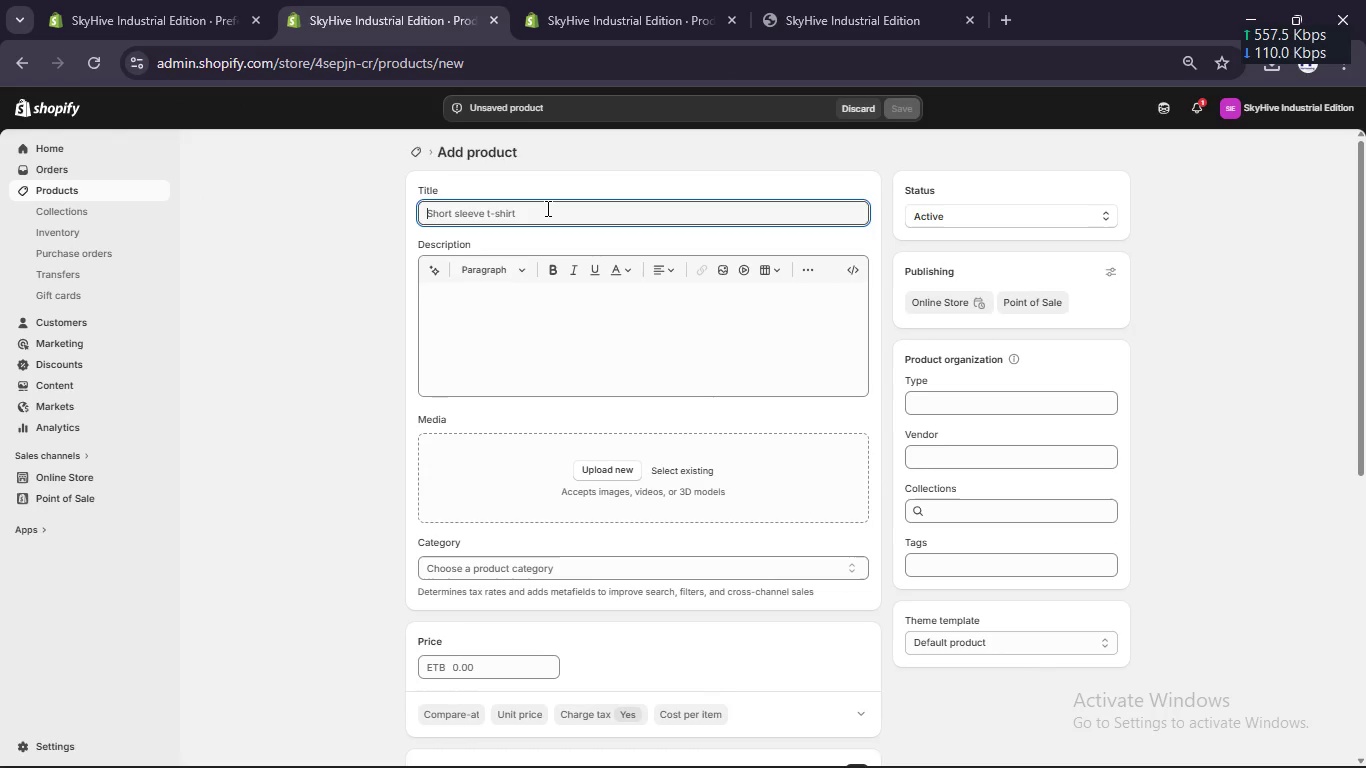 
type(Rooftop Honey Tasting Experience)
 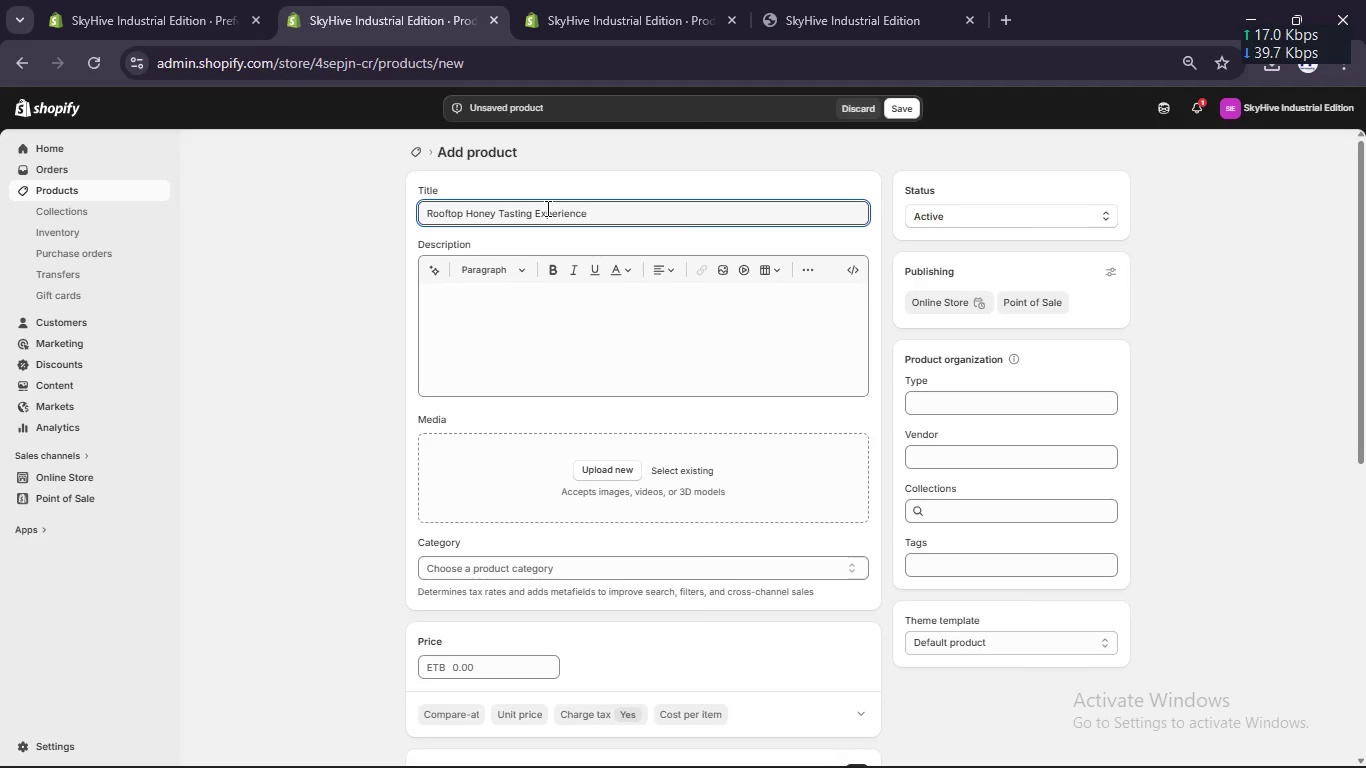 
scroll: coordinate [546, 208], scroll_direction: up, amount: 1.0
 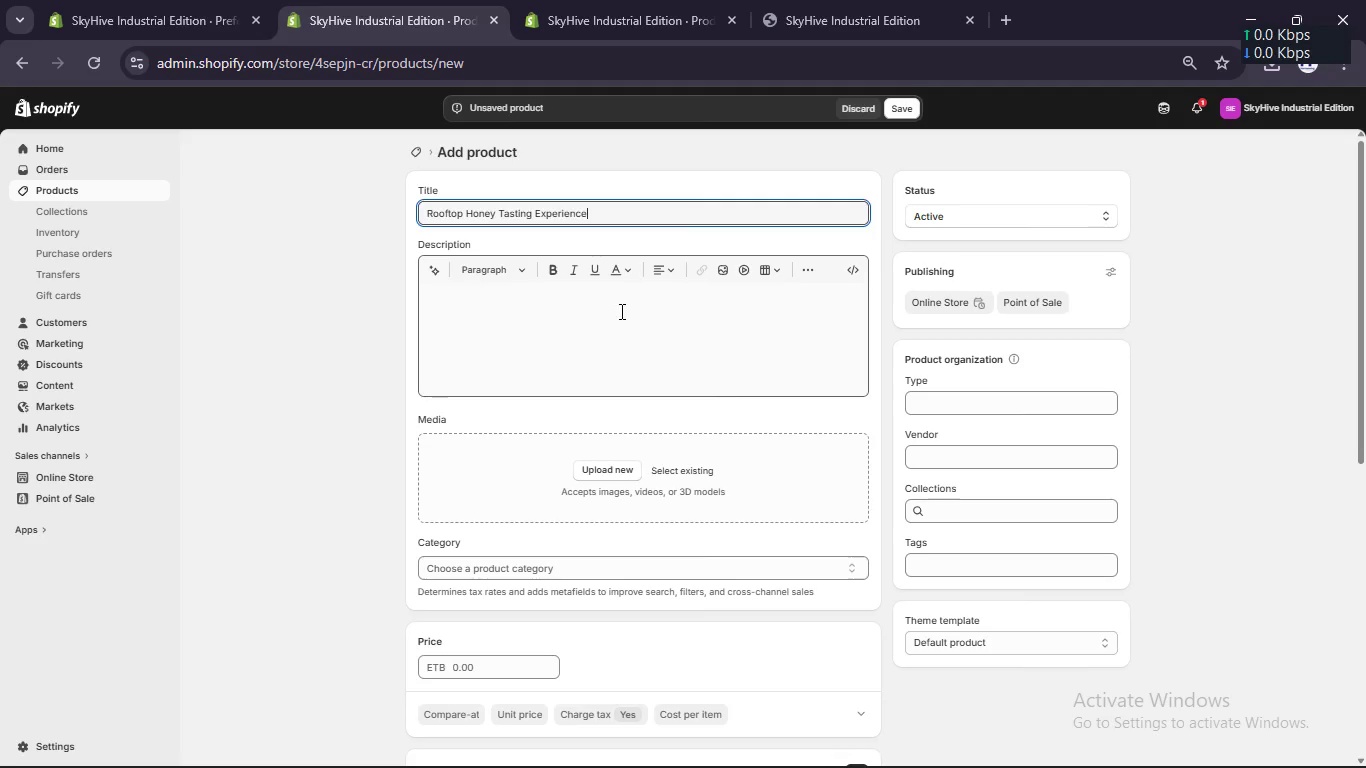 
left_click([627, 324])
 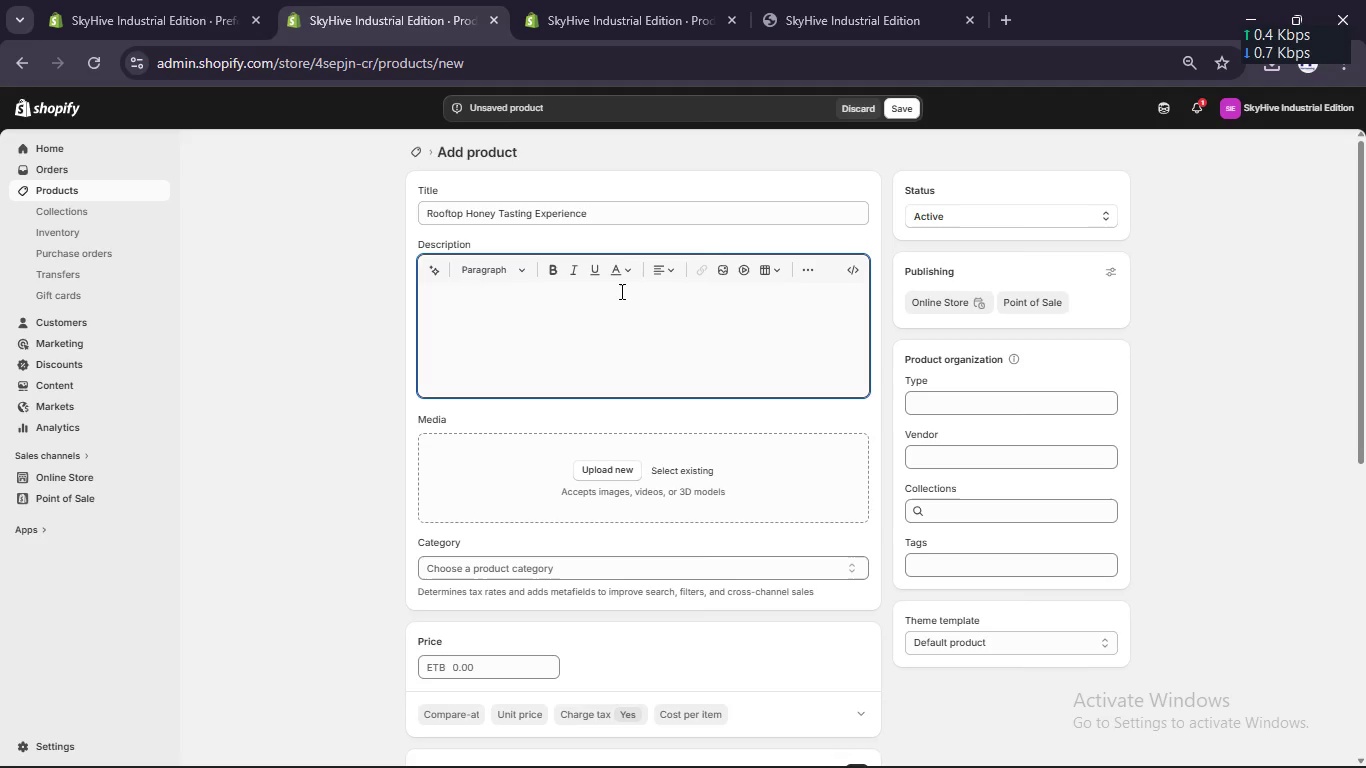 
hold_key(key=CapsLock, duration=0.33)
 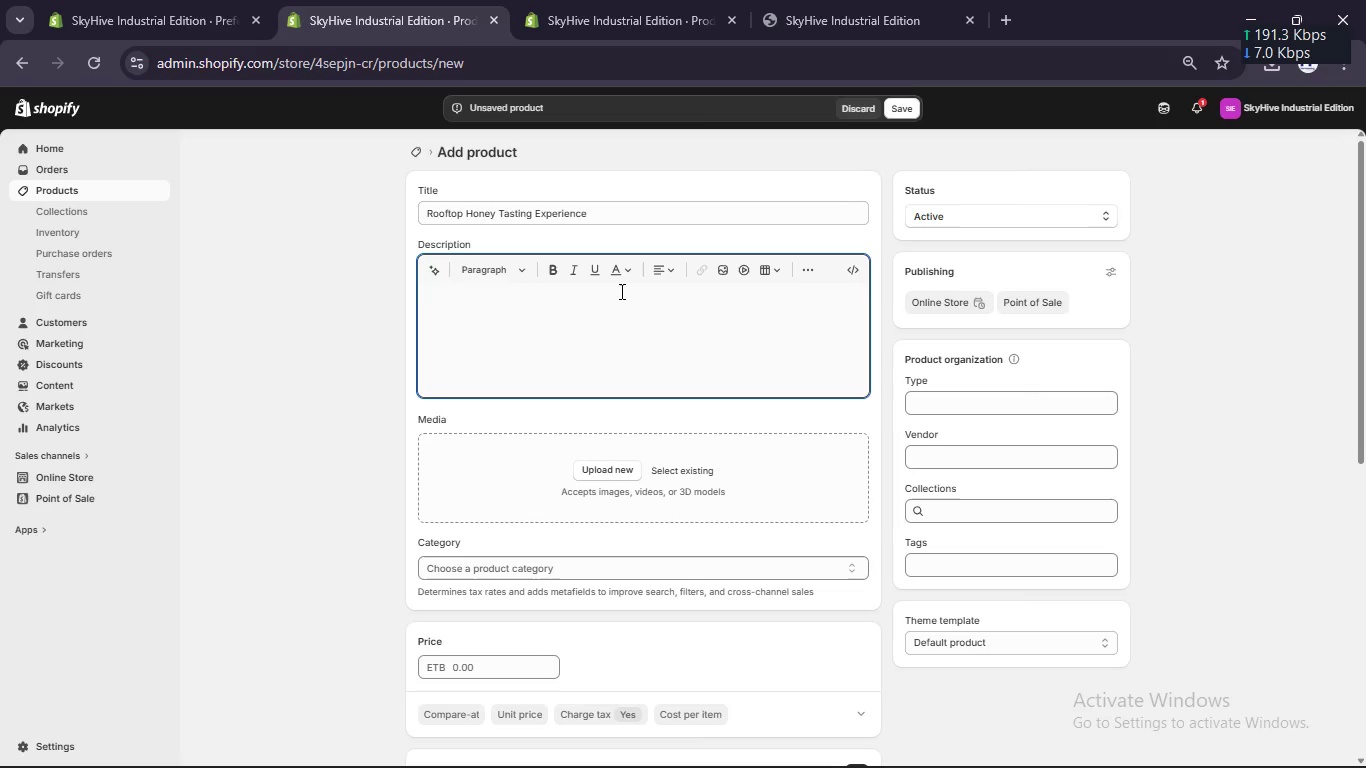 
key(CapsLock)
 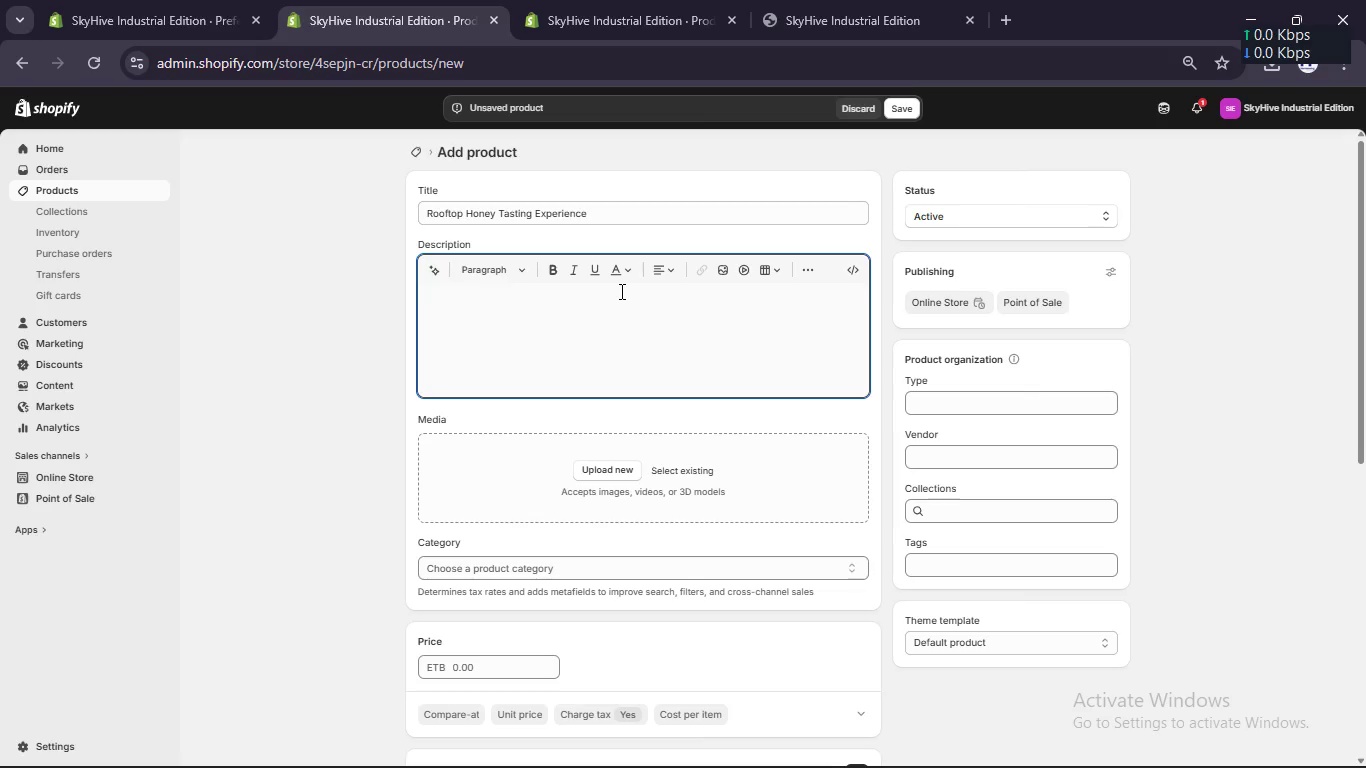 
type(Step above the city streets and enter a carefuly managed rooftop apiary where urban beekeeping thrives. The Rooftop Honey Tasting Experience is designed to combine guided education, sensory explortion, and panoramic skyline views into a structured and meme)
key(Backspace)
type(orable session.Participants are introduced to the functio)
key(Backspace)
key(Backspace)
key(Backspace)
key(Backspace)
type(damentals of urban beekeeping, including hive placement, seasonal production cycles, ad)
key(Backspace)
type(nd pi)
key(Backspace)
type(ollination pattern unique to city enviroments. A guided tasi)
key(Backspace)
type(ring follows, featuri ng multiple varieties of raw honey harvested directly frm)
key(Backspace)
type(om rooftop hives. Each sample is explained in detail, highlighting floral origin, texture, and floor)
key(Backspace)
key(Backspace)
key(Backspace)
type(avo differences.)
 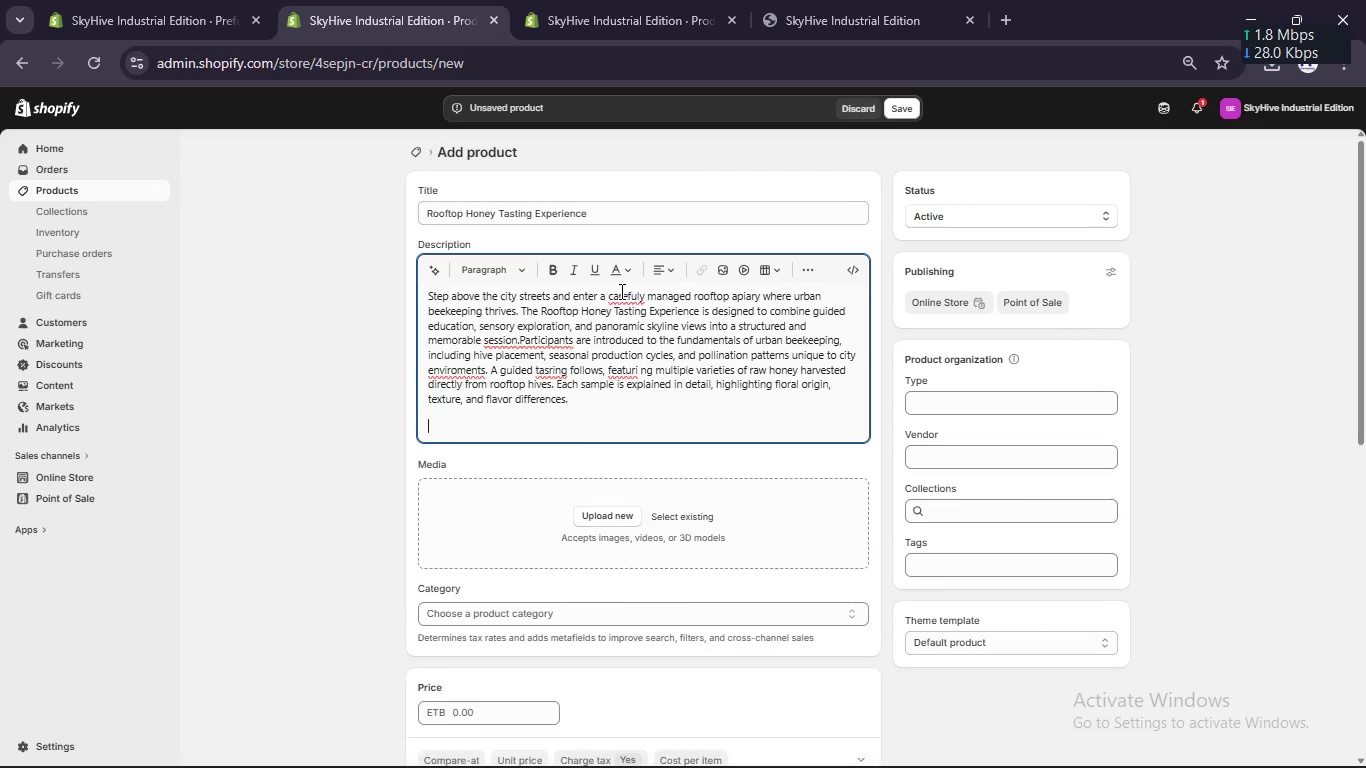 
 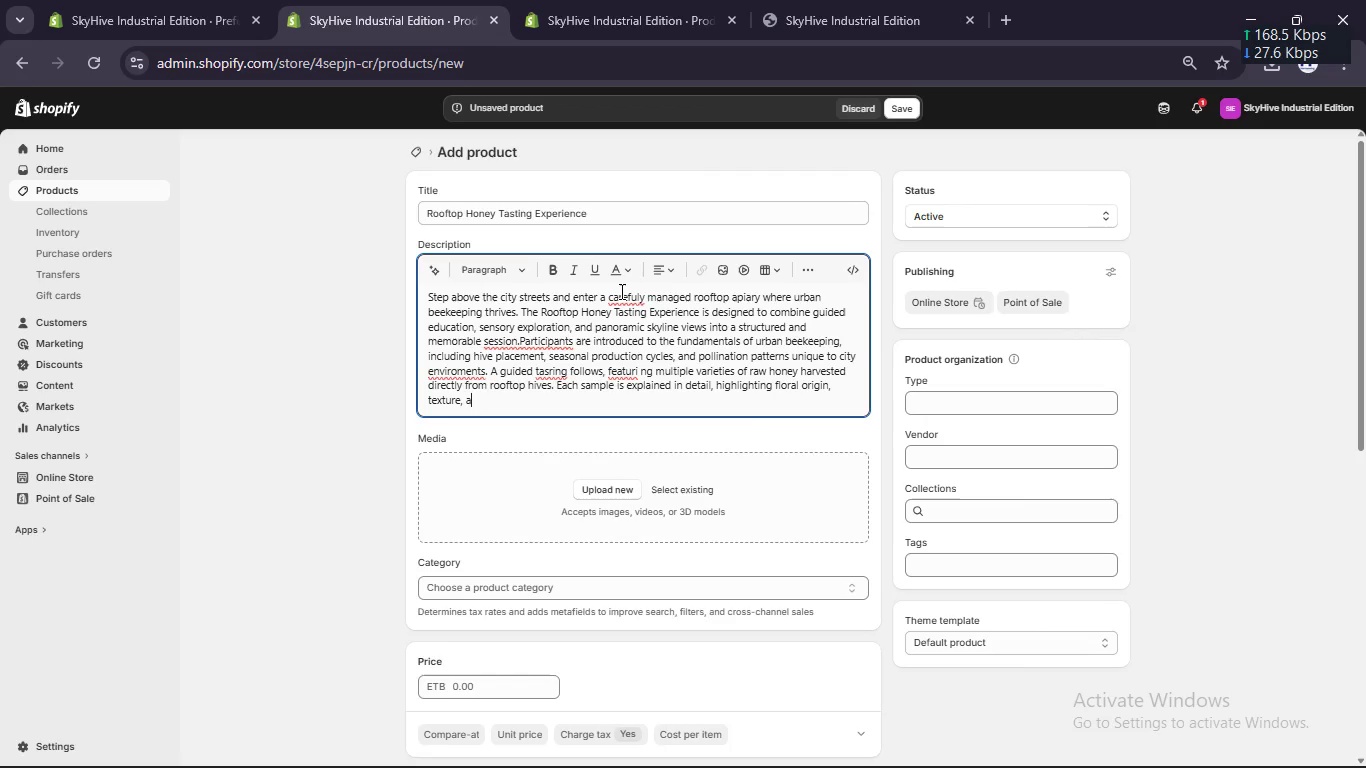 
key(Enter)
 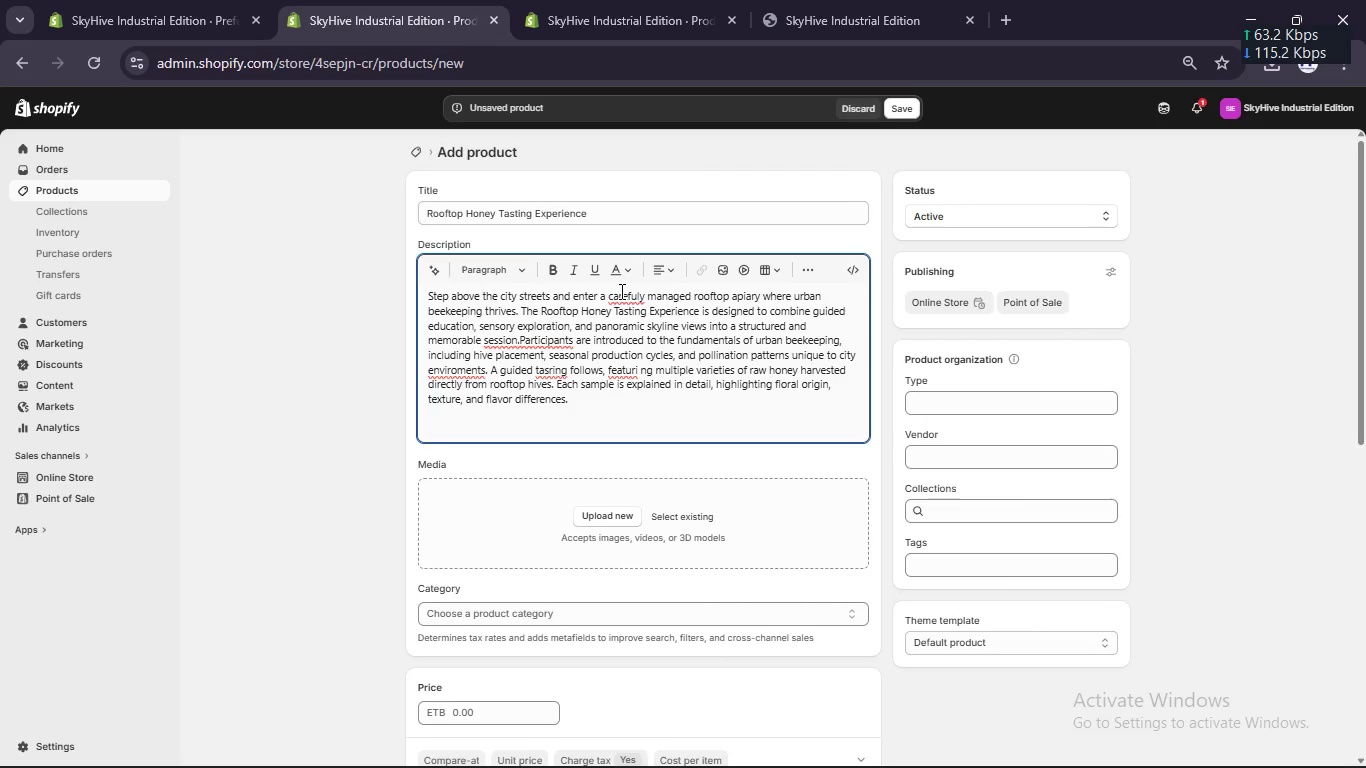 
type(A key feature of thi )
key(Backspace)
type(s experience is its focus ob)
key(Backspace)
type(n tracebility guests learn exactly how location and environmet influn)
key(Backspace)
type(rnr the final taste of honey. Participants also observe hive exactly )
 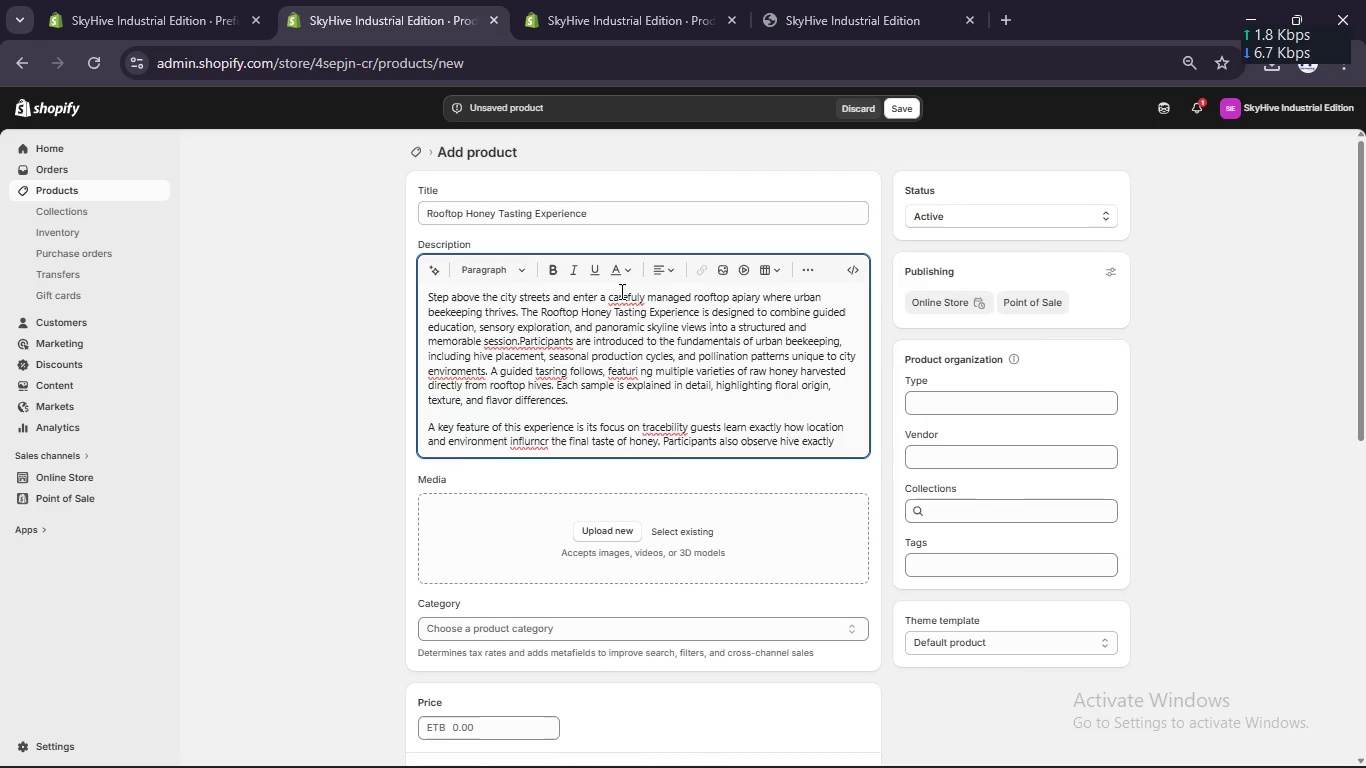 
wait(7.88)
 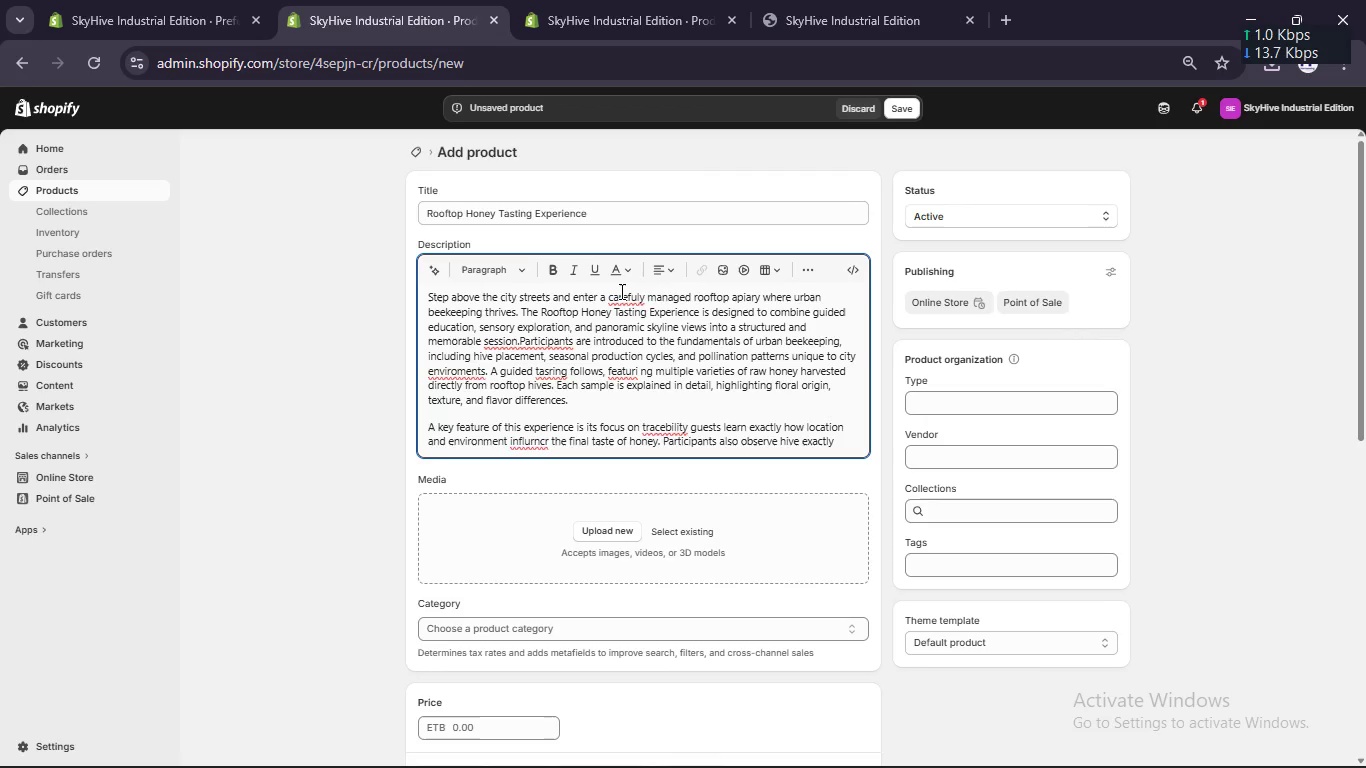 
type(how location and environment influence the final taste of honey. Partcipants also observe hive activity from a safe distance, gining insight into bee behavior and colony structu)
 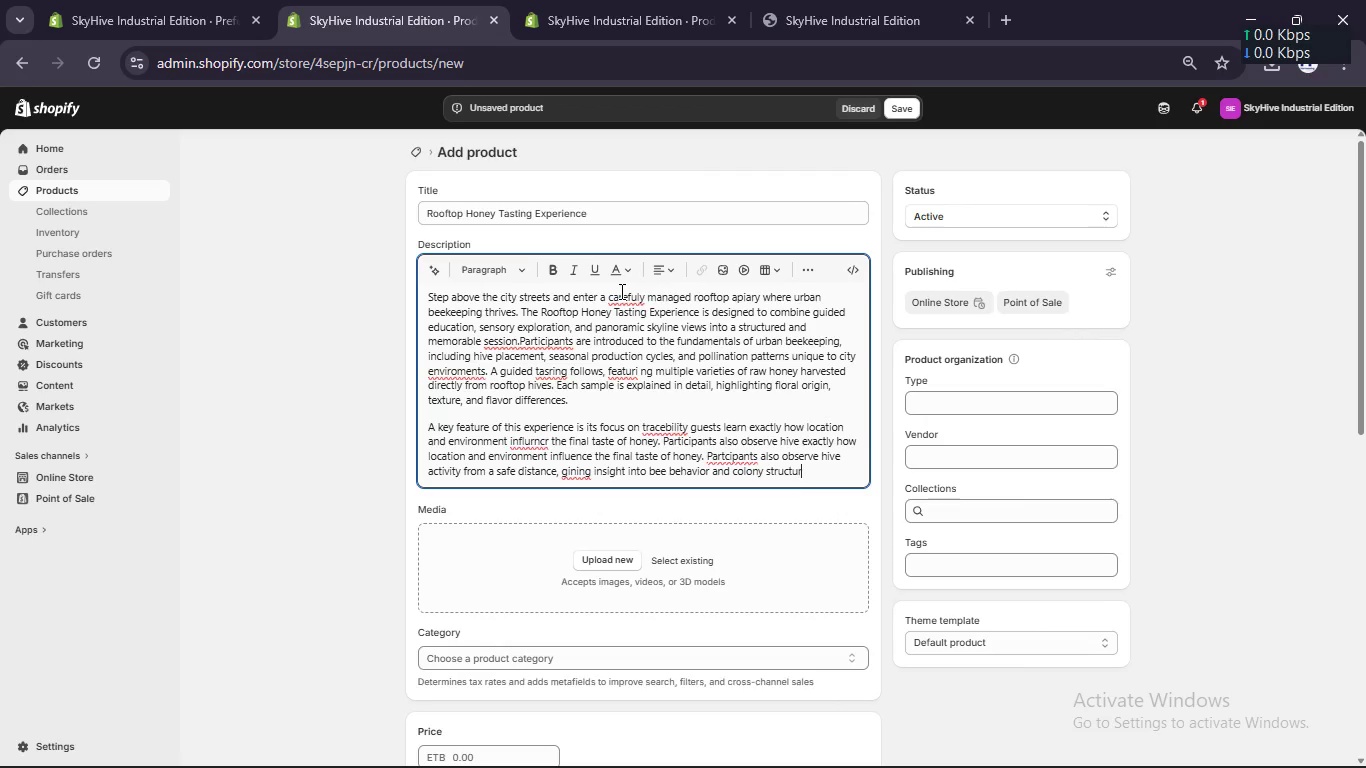 
hold_key(key=R, duration=0.38)
 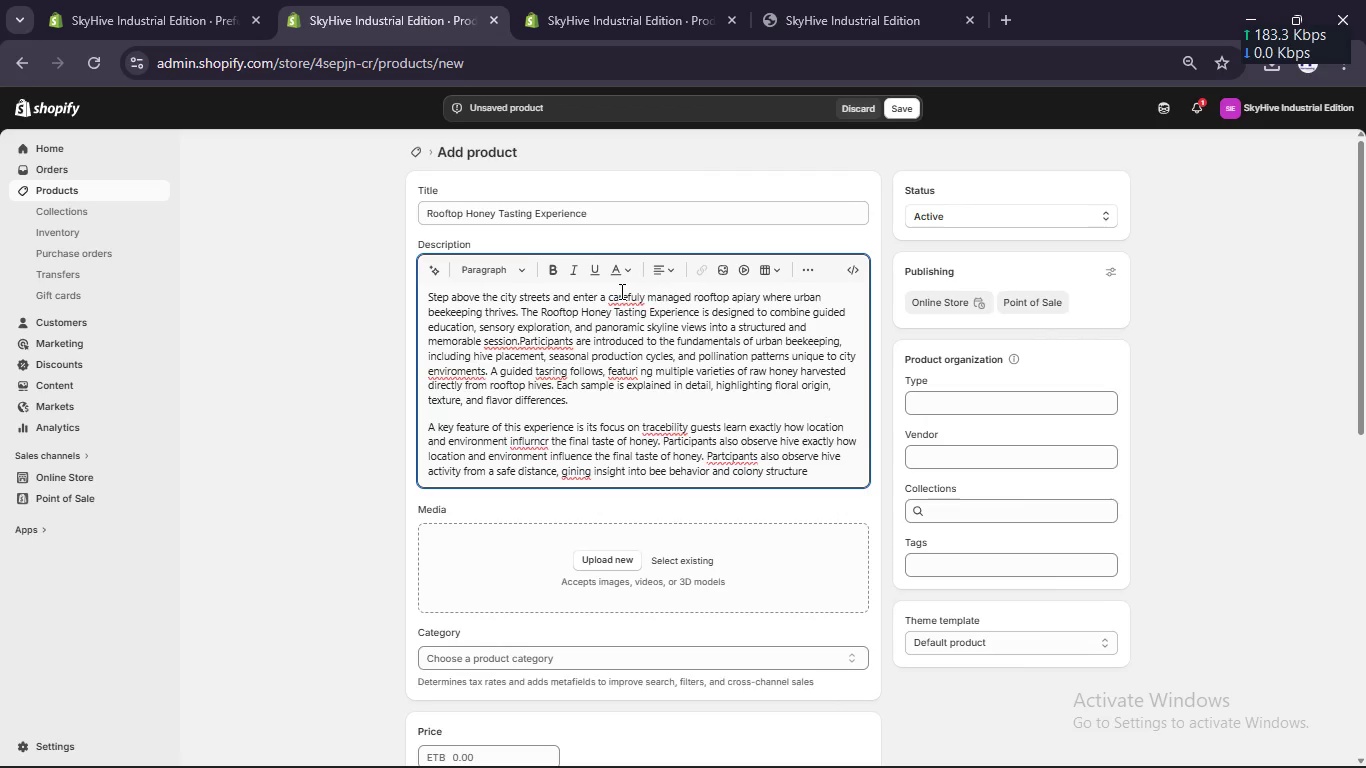 
hold_key(key=E, duration=0.34)
 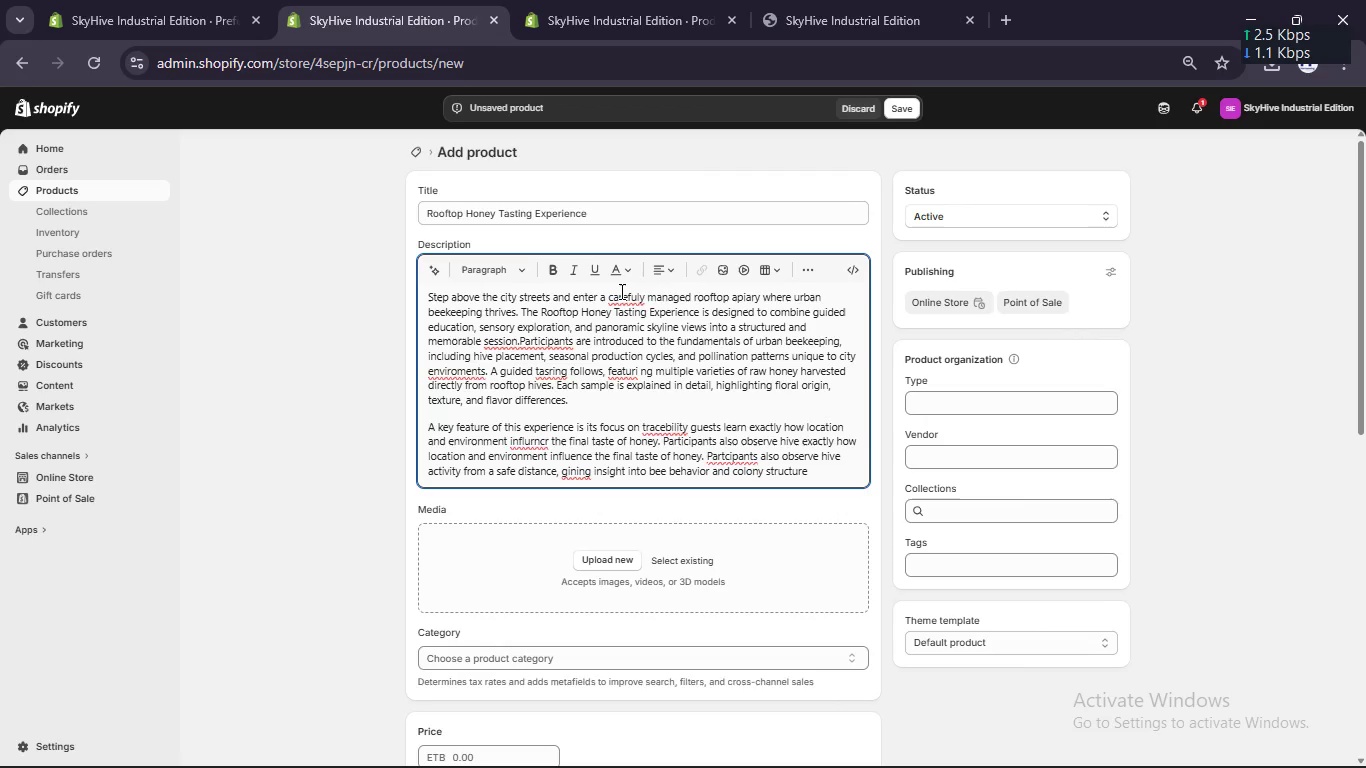 
wait(5.91)
 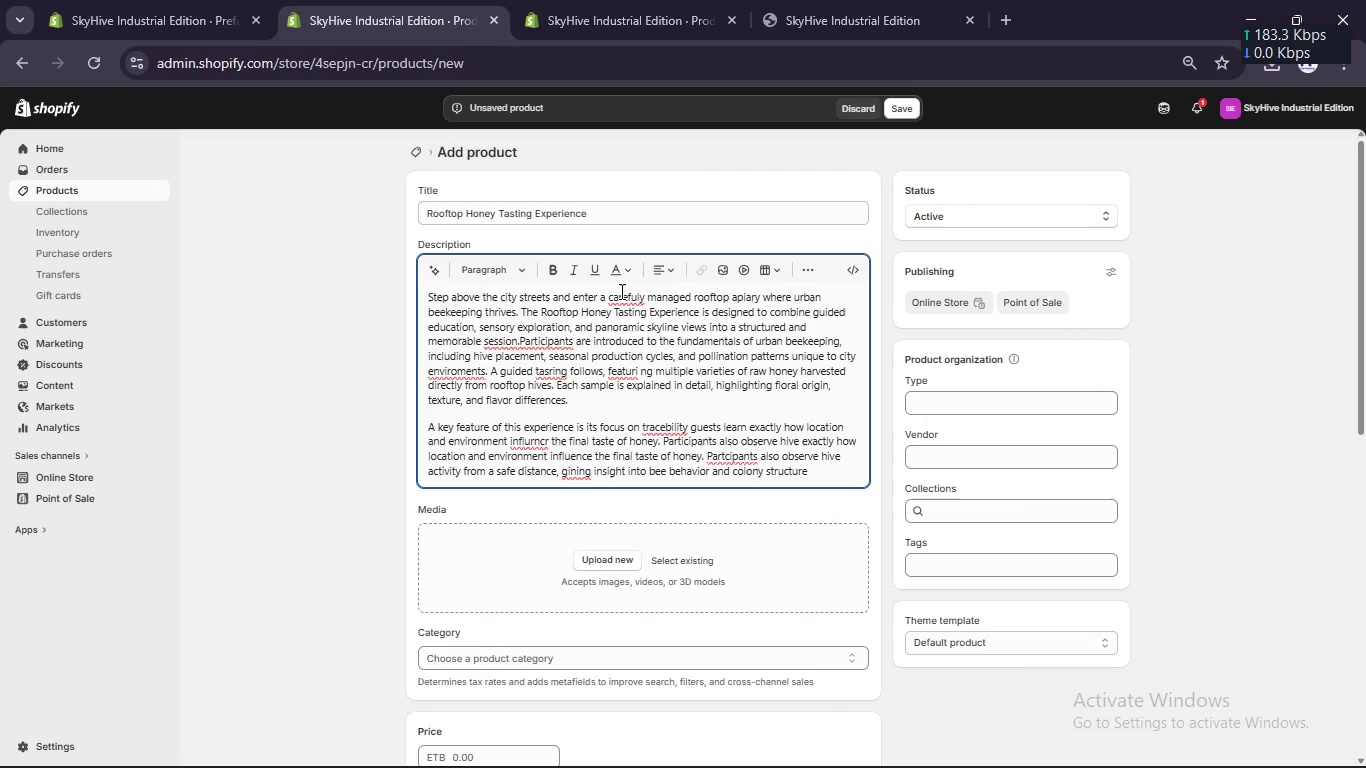 
key(Period)
 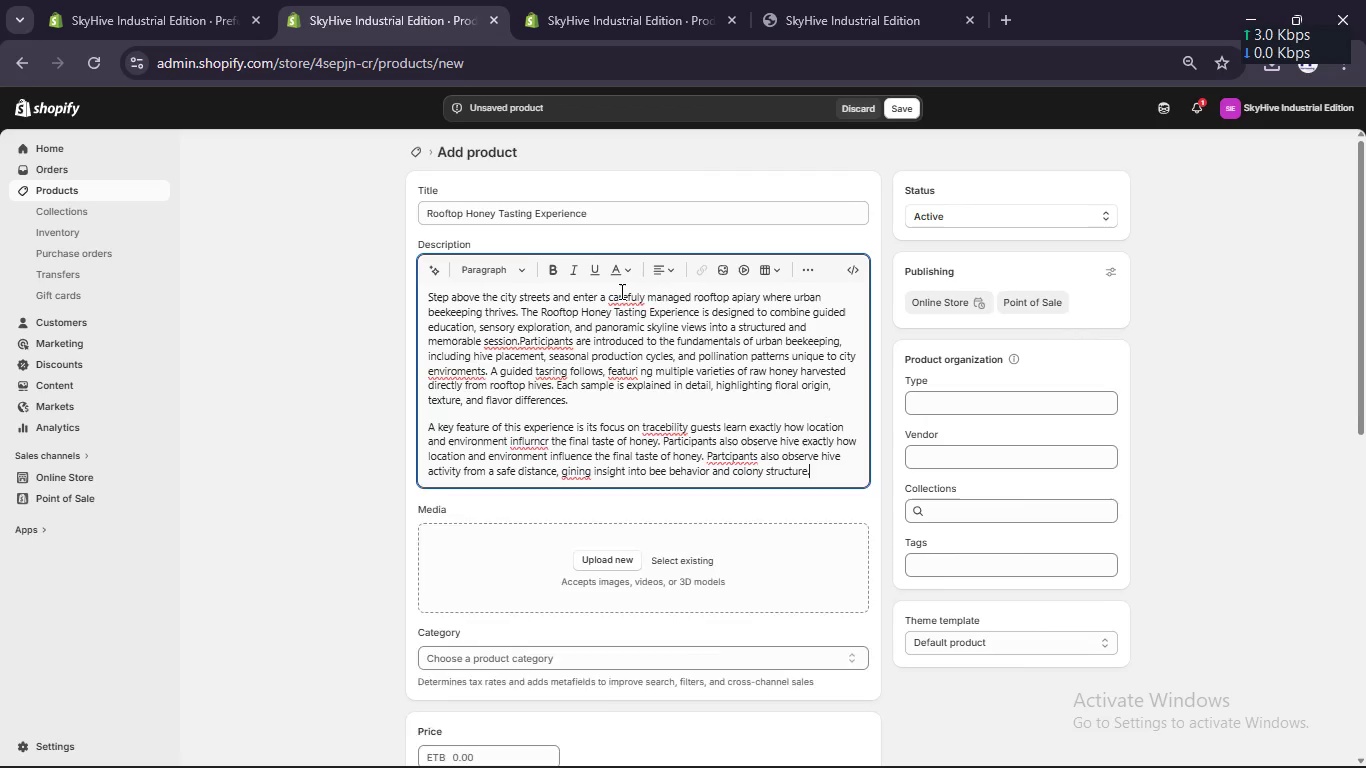 
key(Enter)
 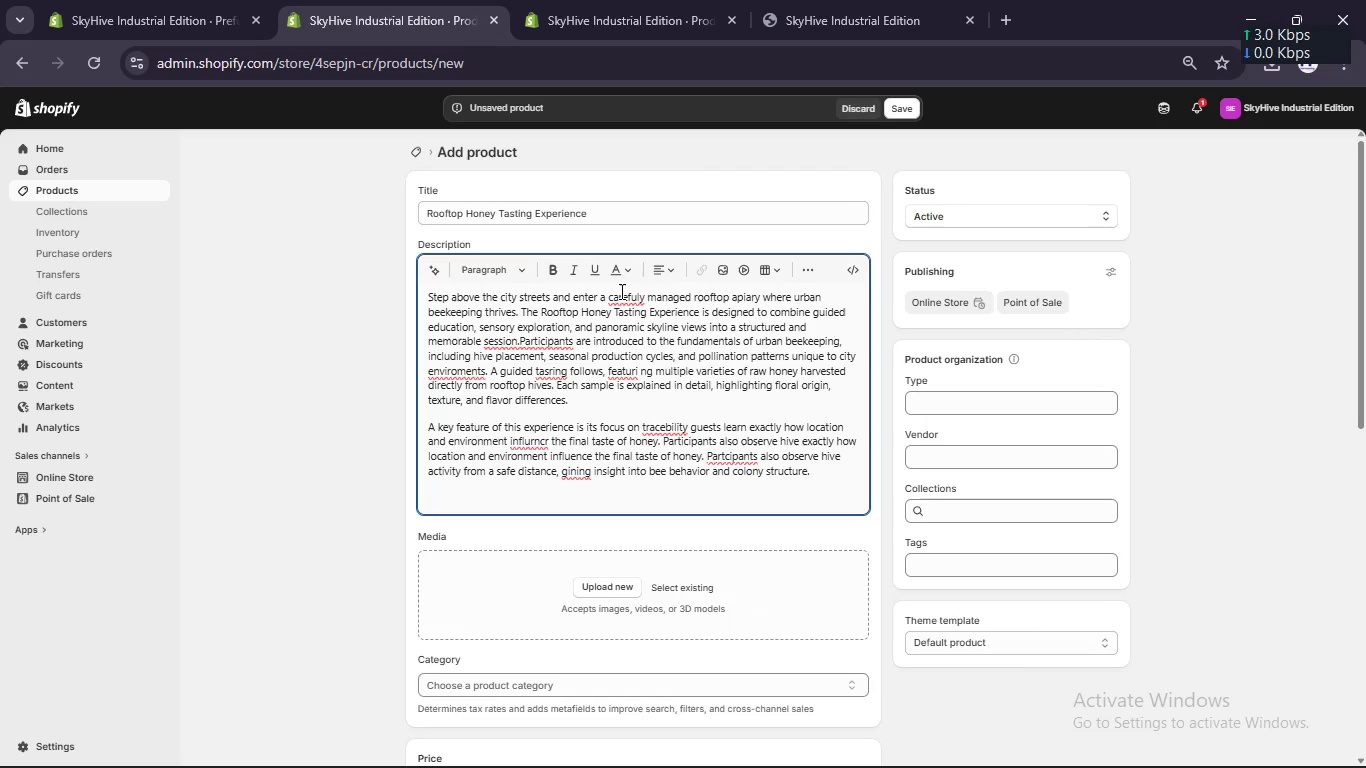 
type(Ideal fo r)
key(Backspace)
key(Backspace)
type(r bedineers, couples, and traveler, this experience br)
key(Backspace)
type(lends education with relaxation. It po)
key(Backspace)
type(rovides a unique opportunity to explore sustainability, food dystems )
key(Backspace)
type(, and urban ecology while enjoing a calm and elevated atmosphere above the city.)
 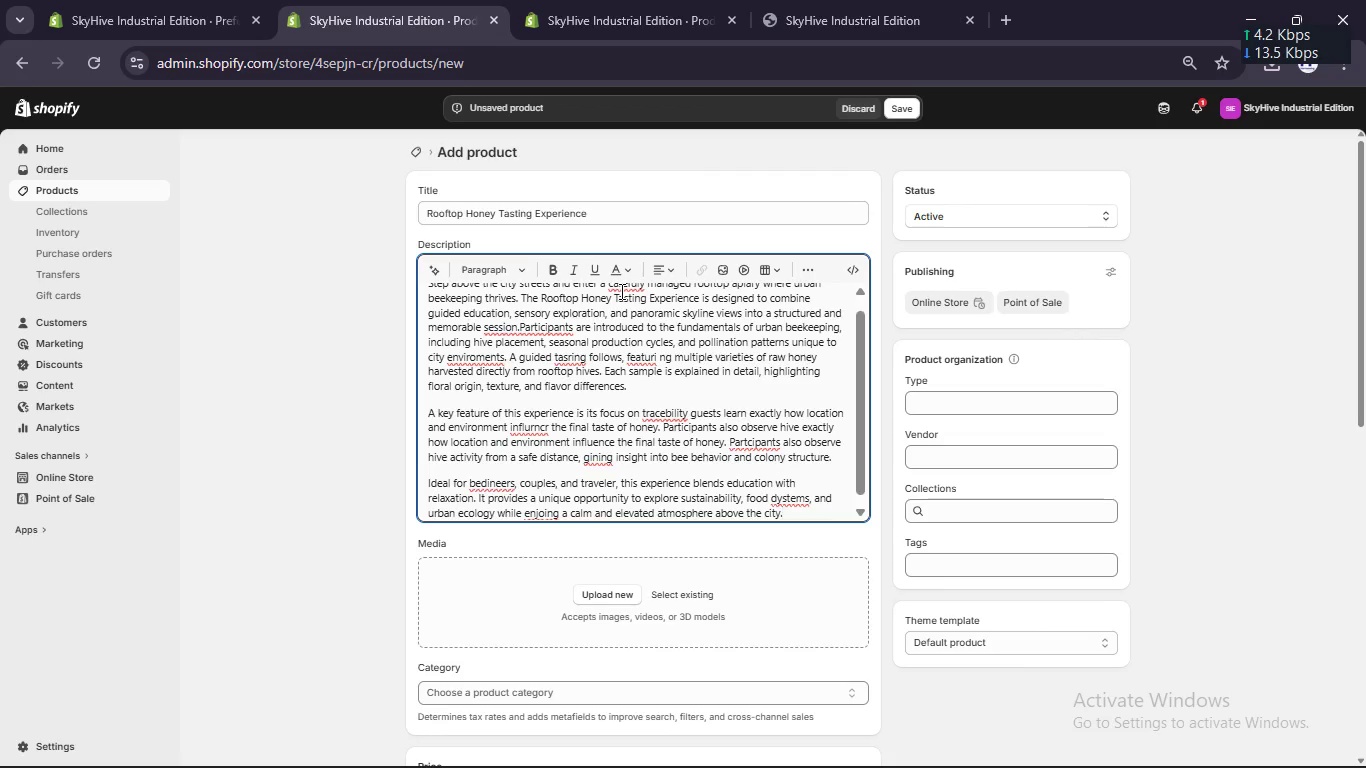 
scroll: coordinate [624, 290], scroll_direction: up, amount: 1.0
 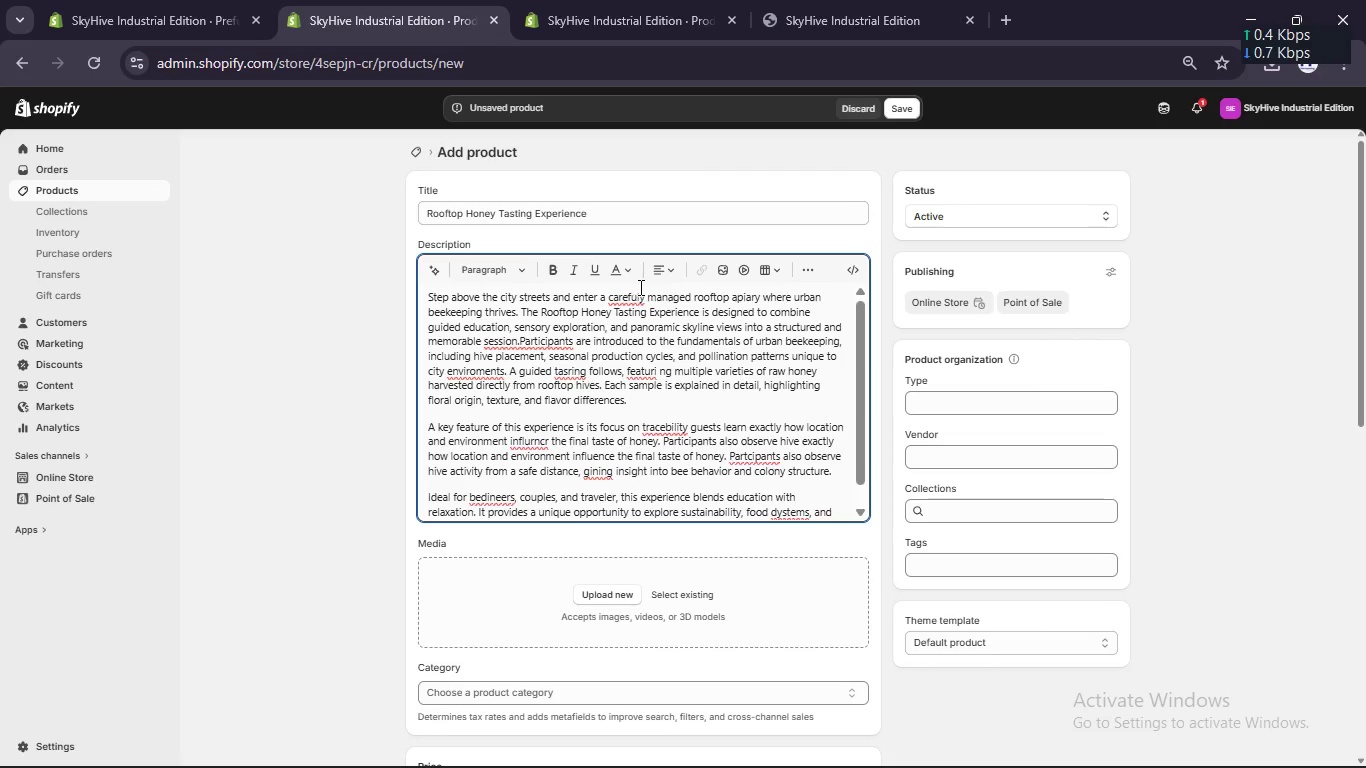 
left_click([637, 296])
 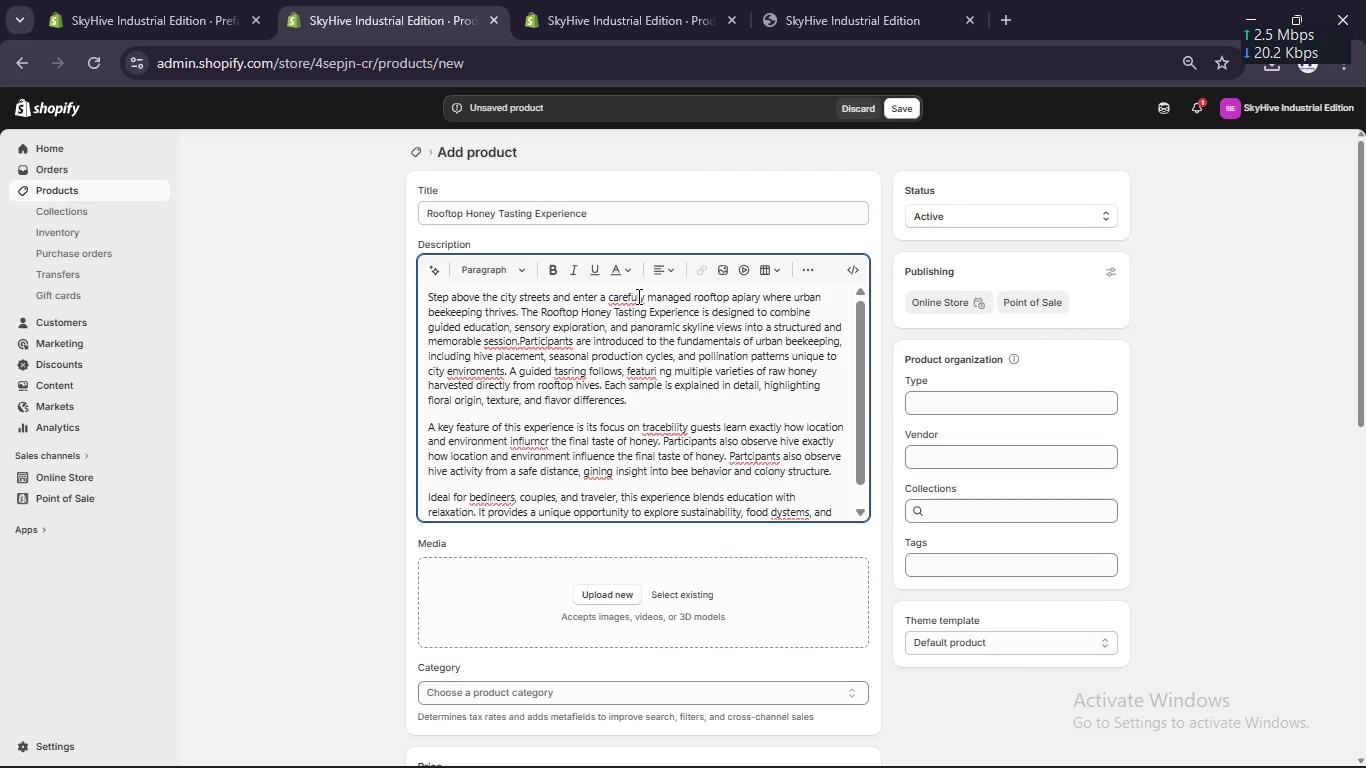 
key(L)
 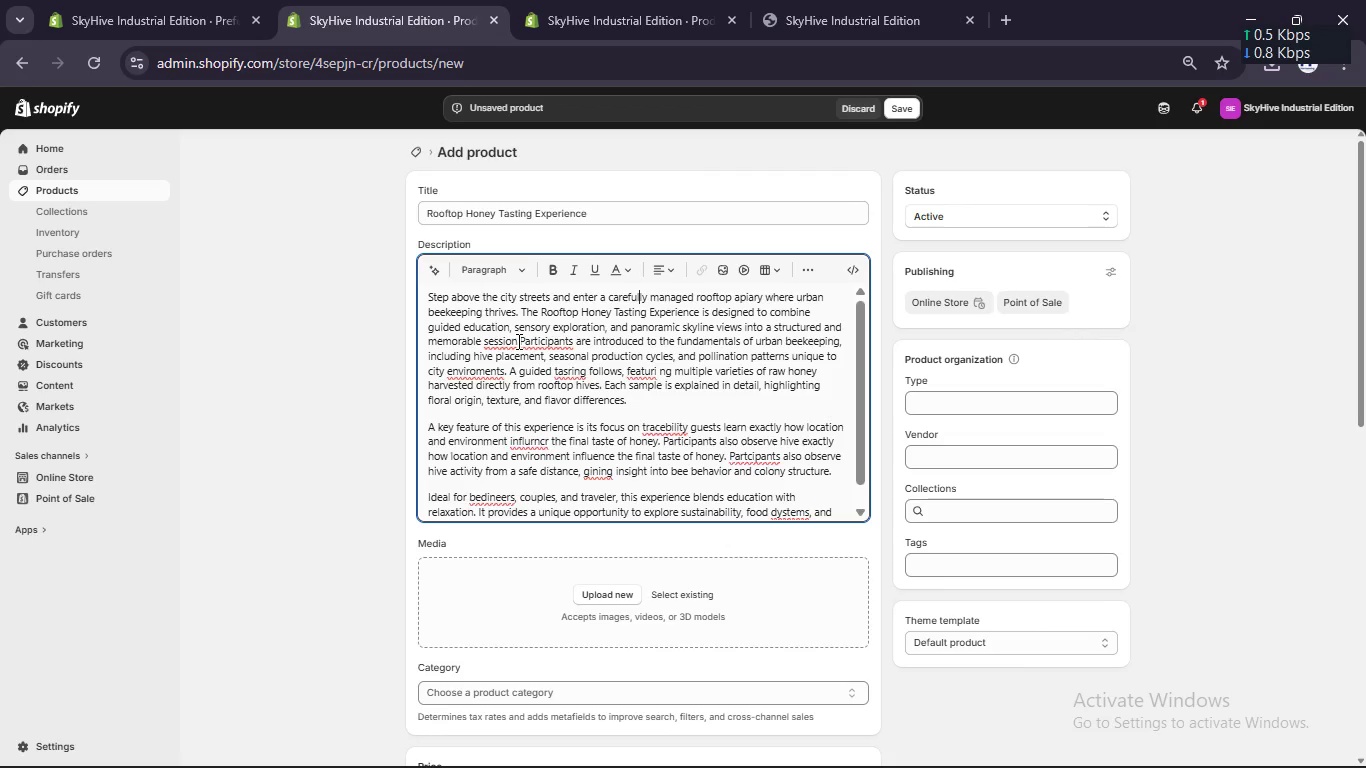 
left_click([520, 341])
 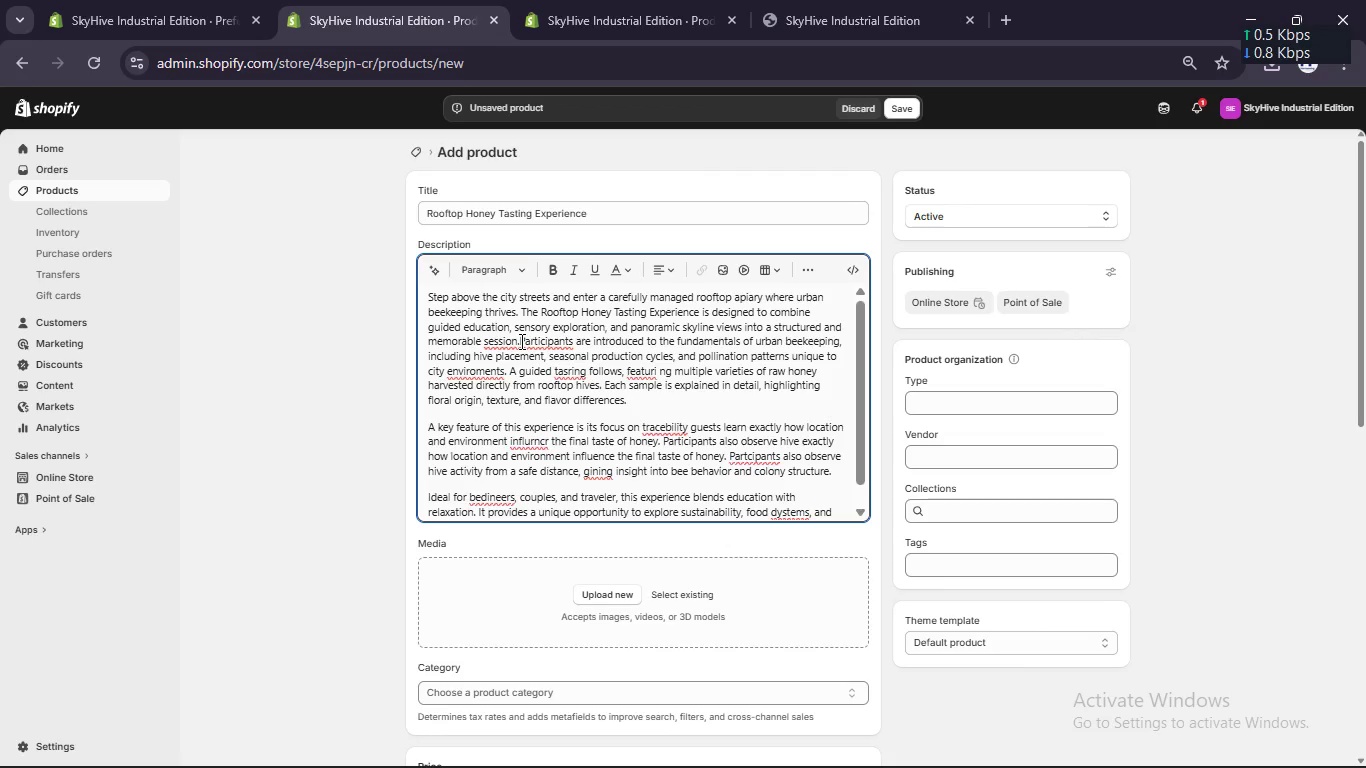 
hold_key(key=Enter, duration=0.39)
 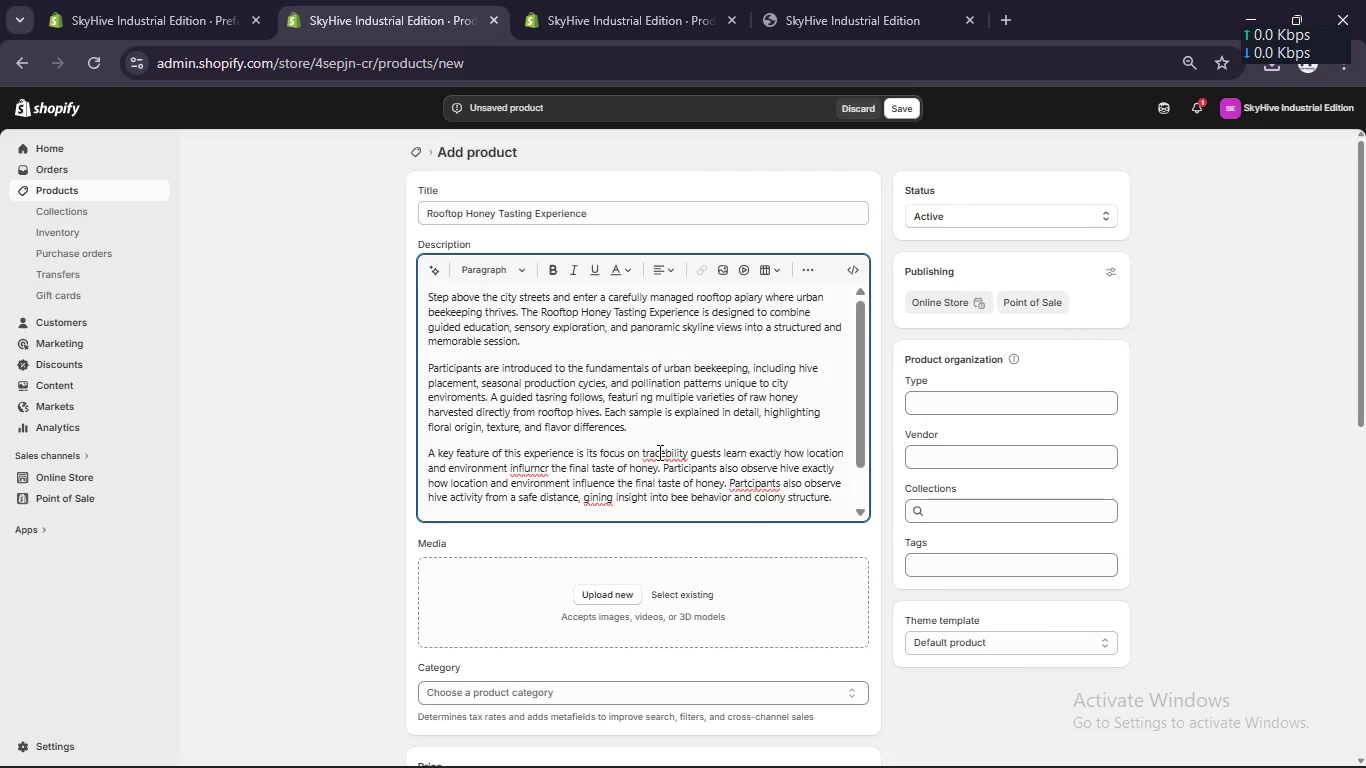 
left_click([662, 452])
 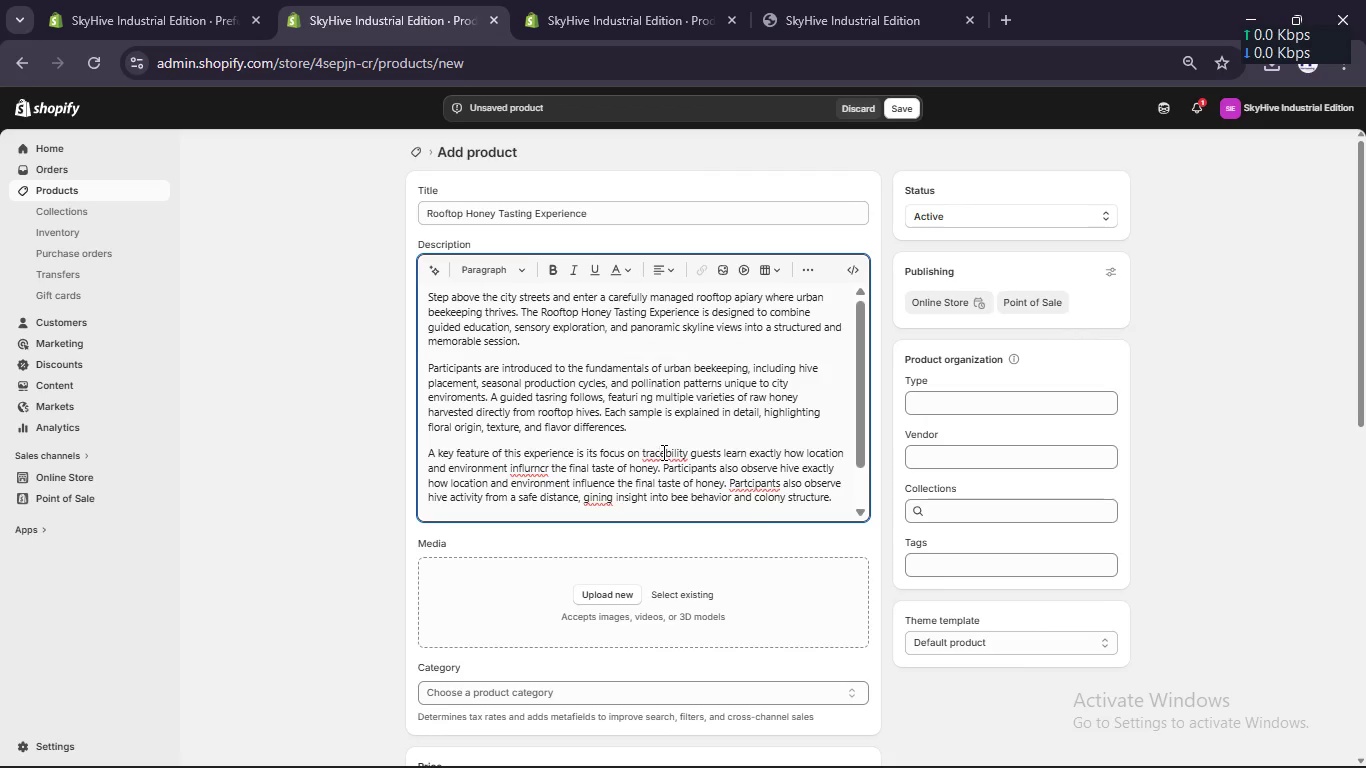 
key(ArrowRight)
 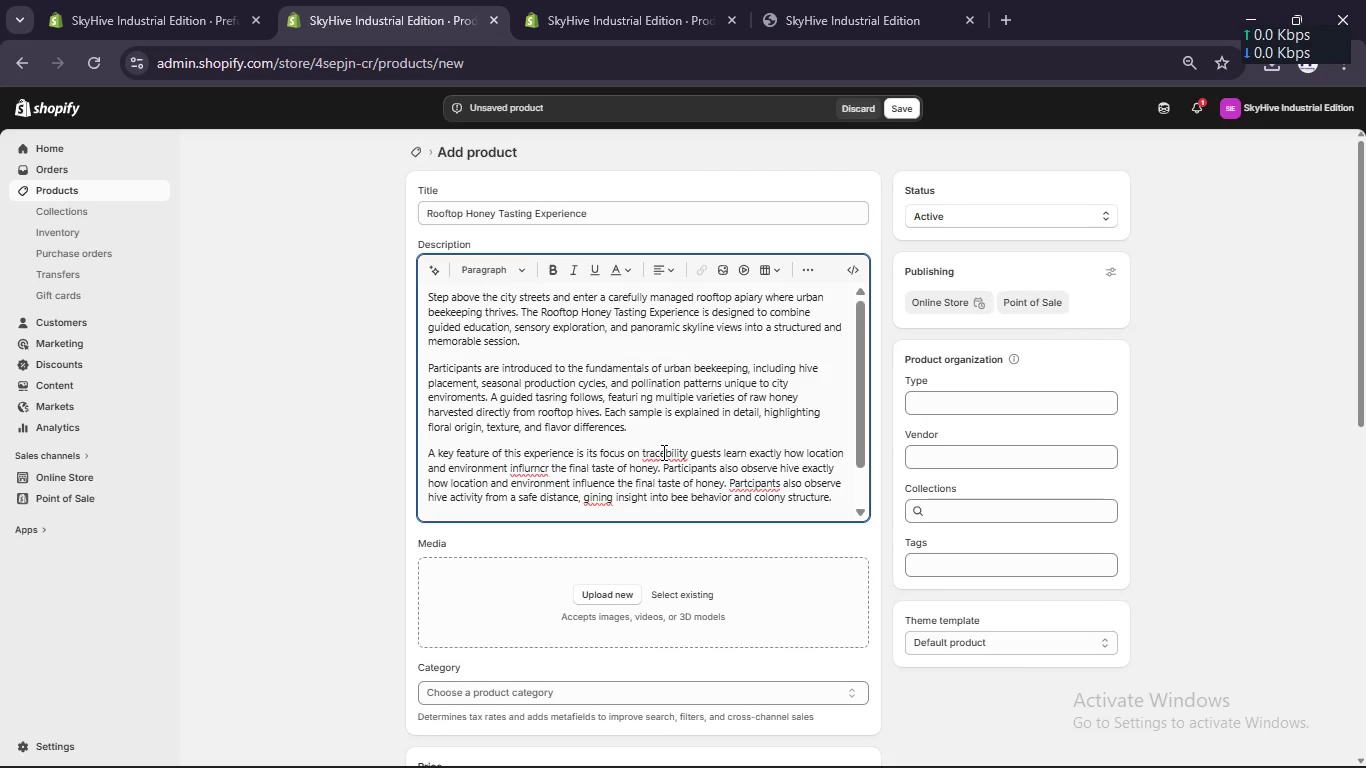 
key(A)
 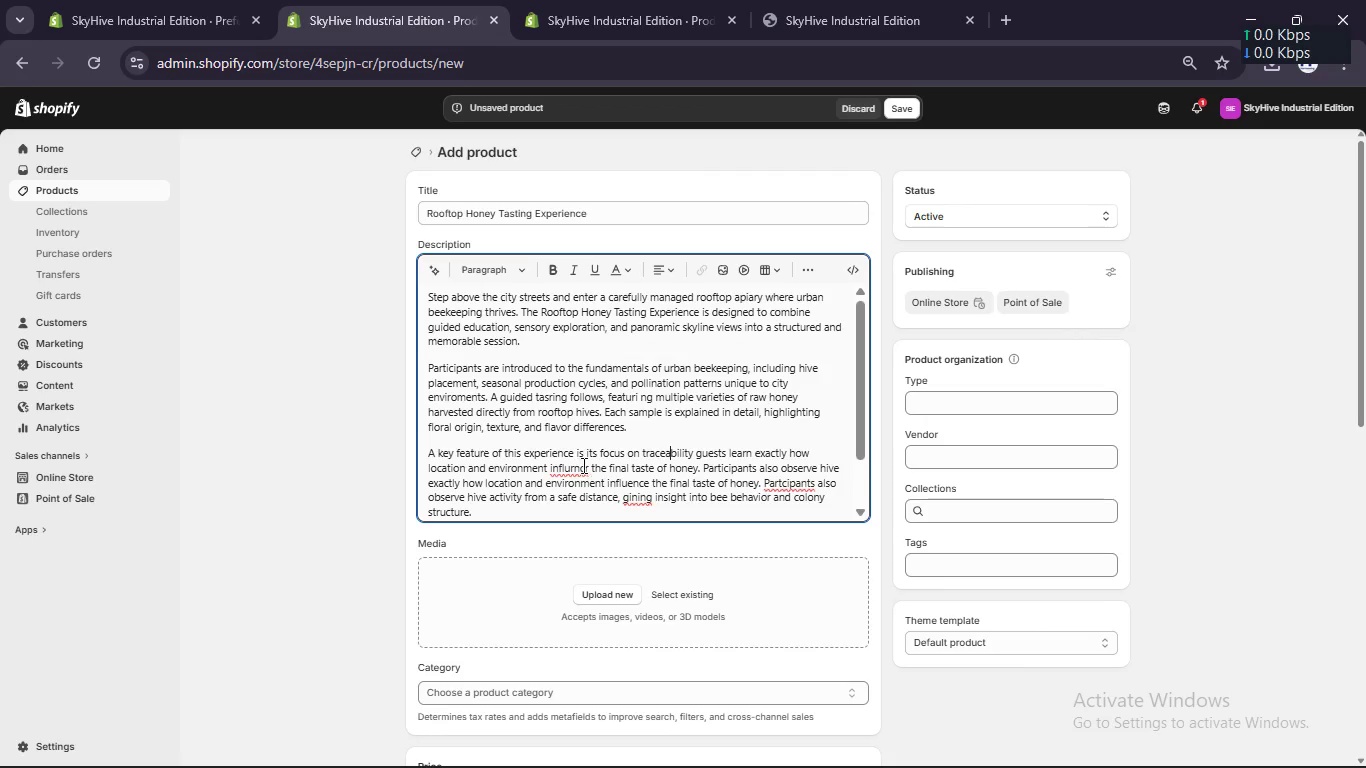 
left_click([584, 465])
 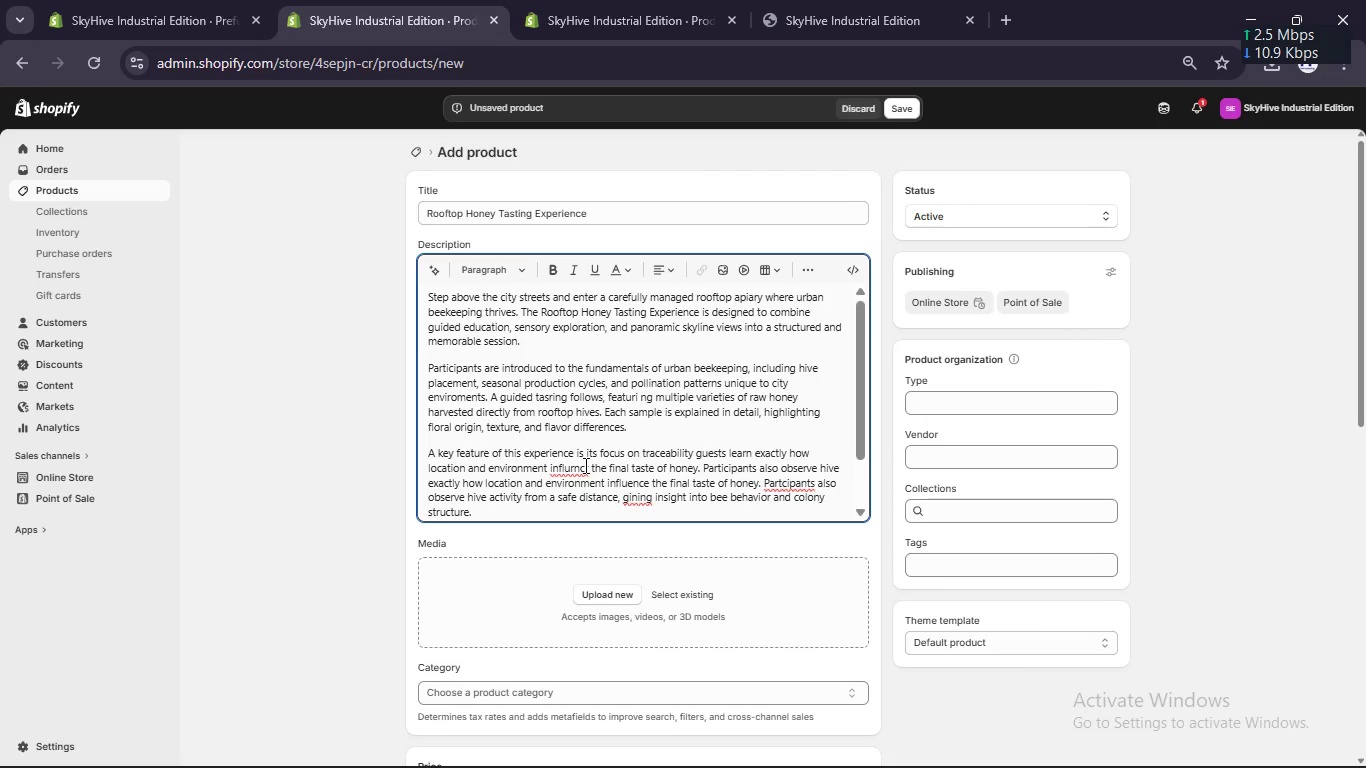 
key(ArrowRight)
 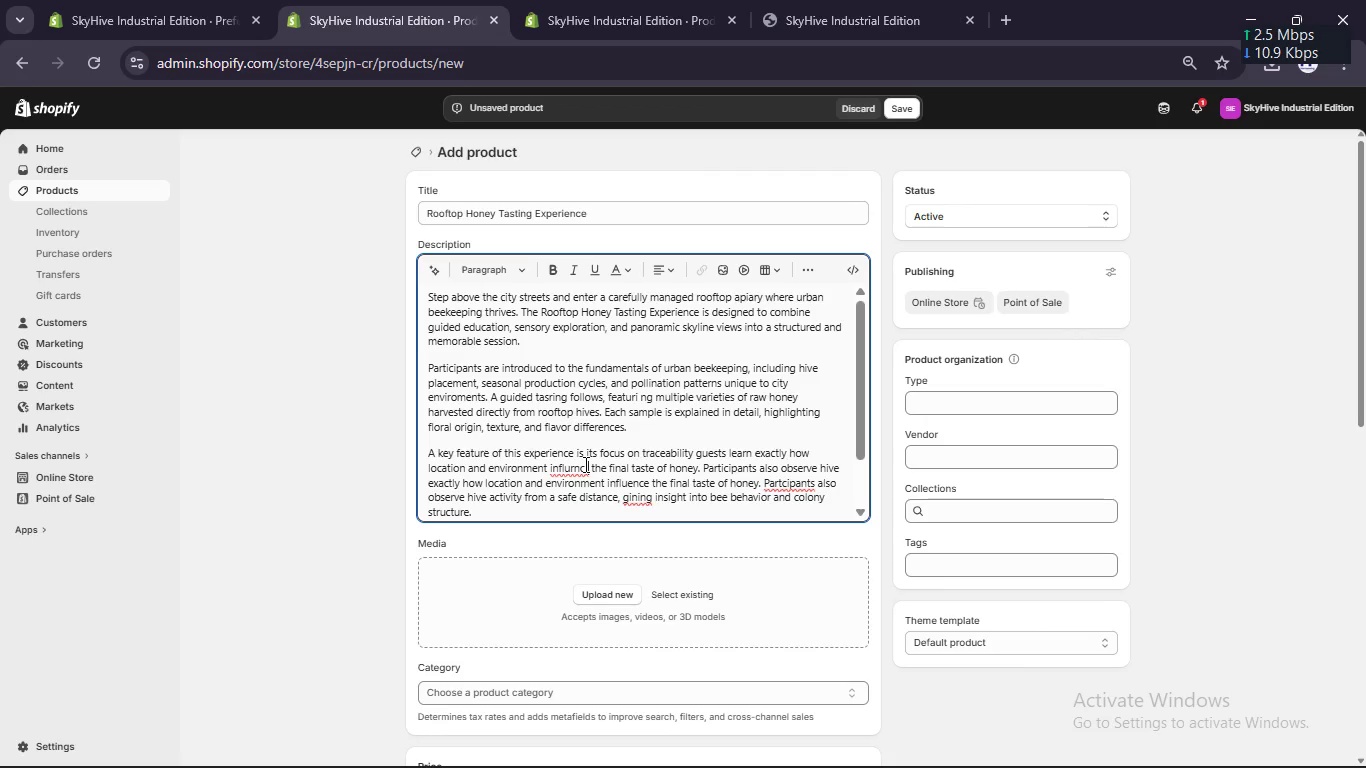 
key(Backspace)
key(Backspace)
key(Backspace)
key(Backspace)
type(ence)
 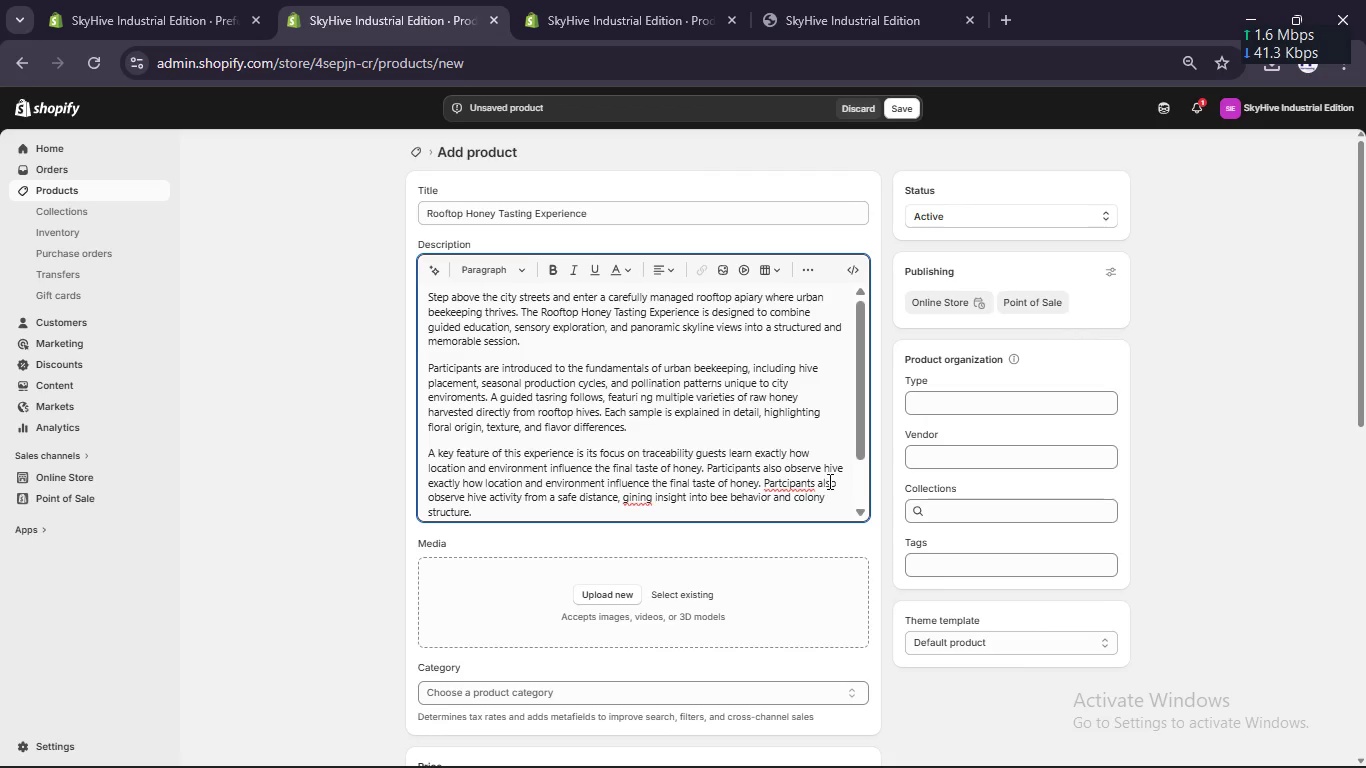 
wait(12.31)
 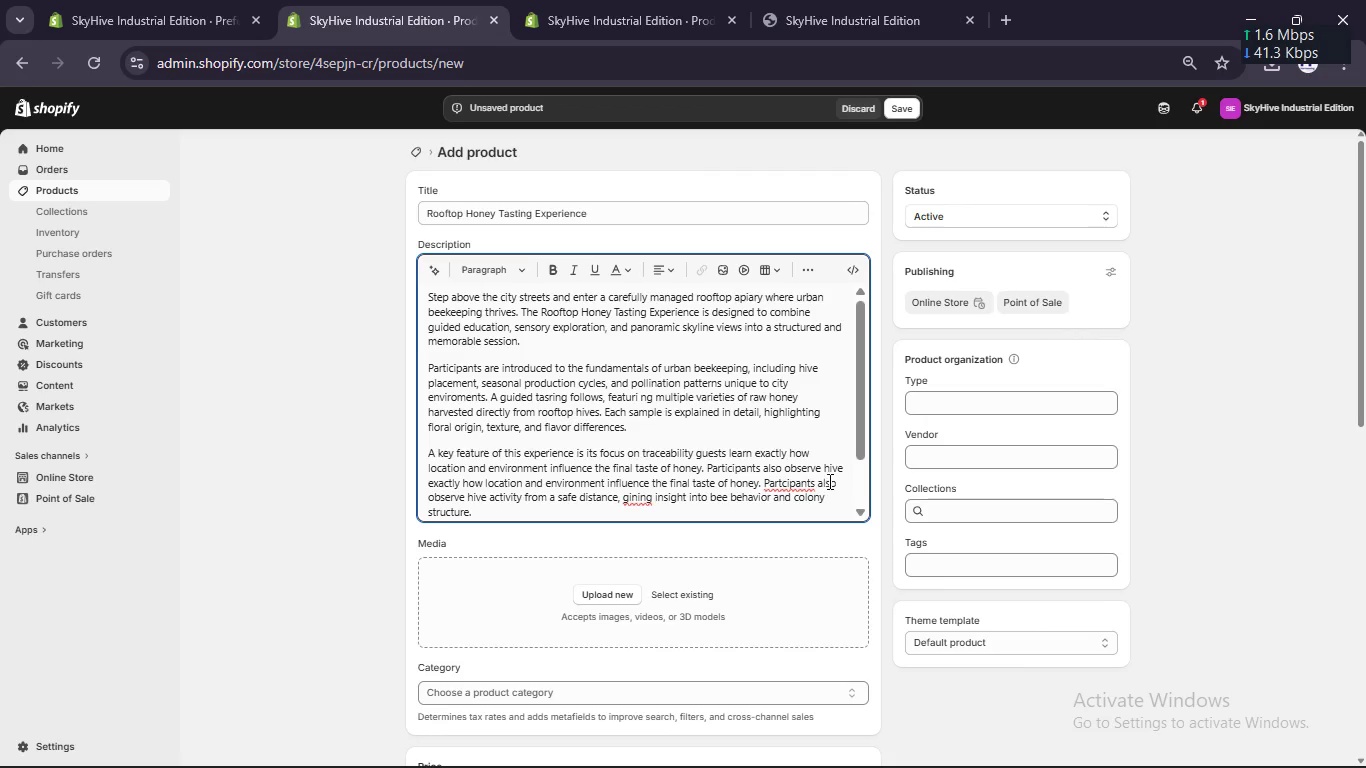 
left_click([812, 484])
 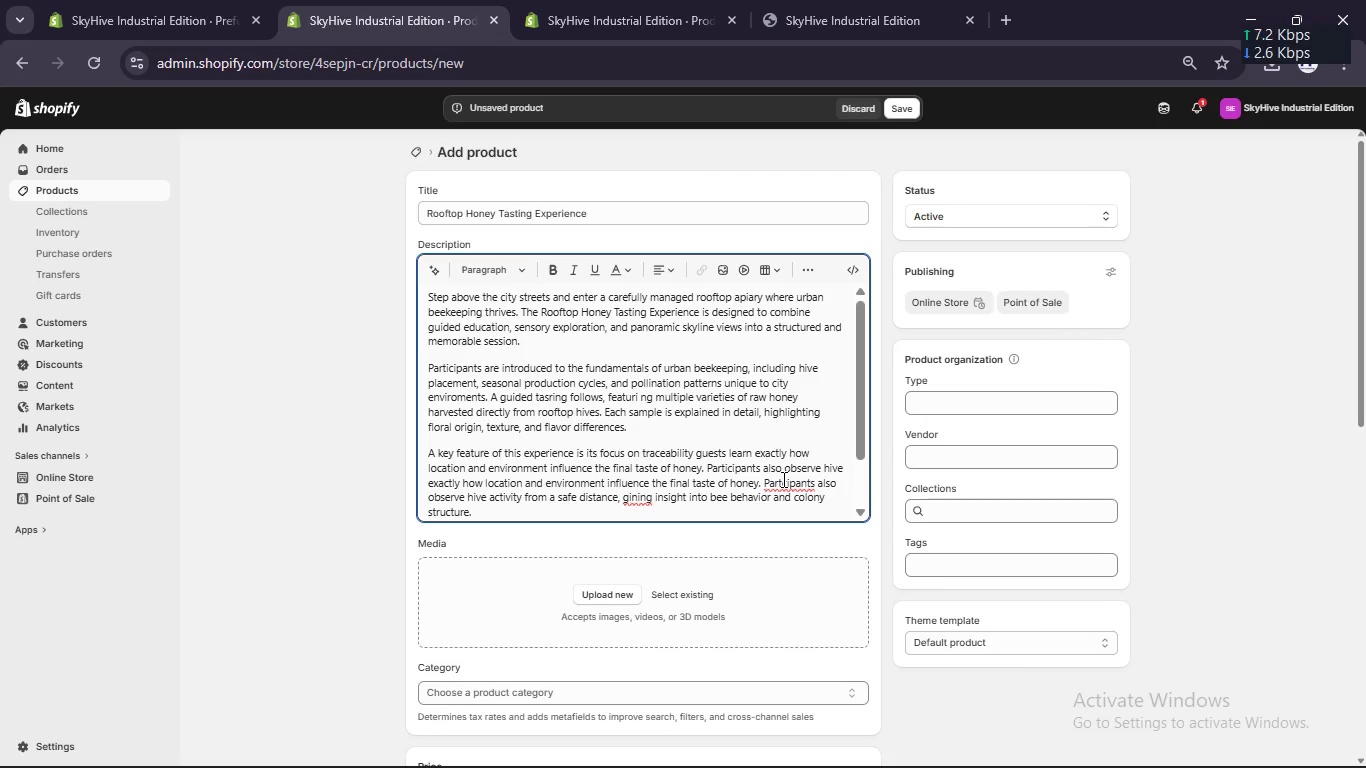 
key(I)
 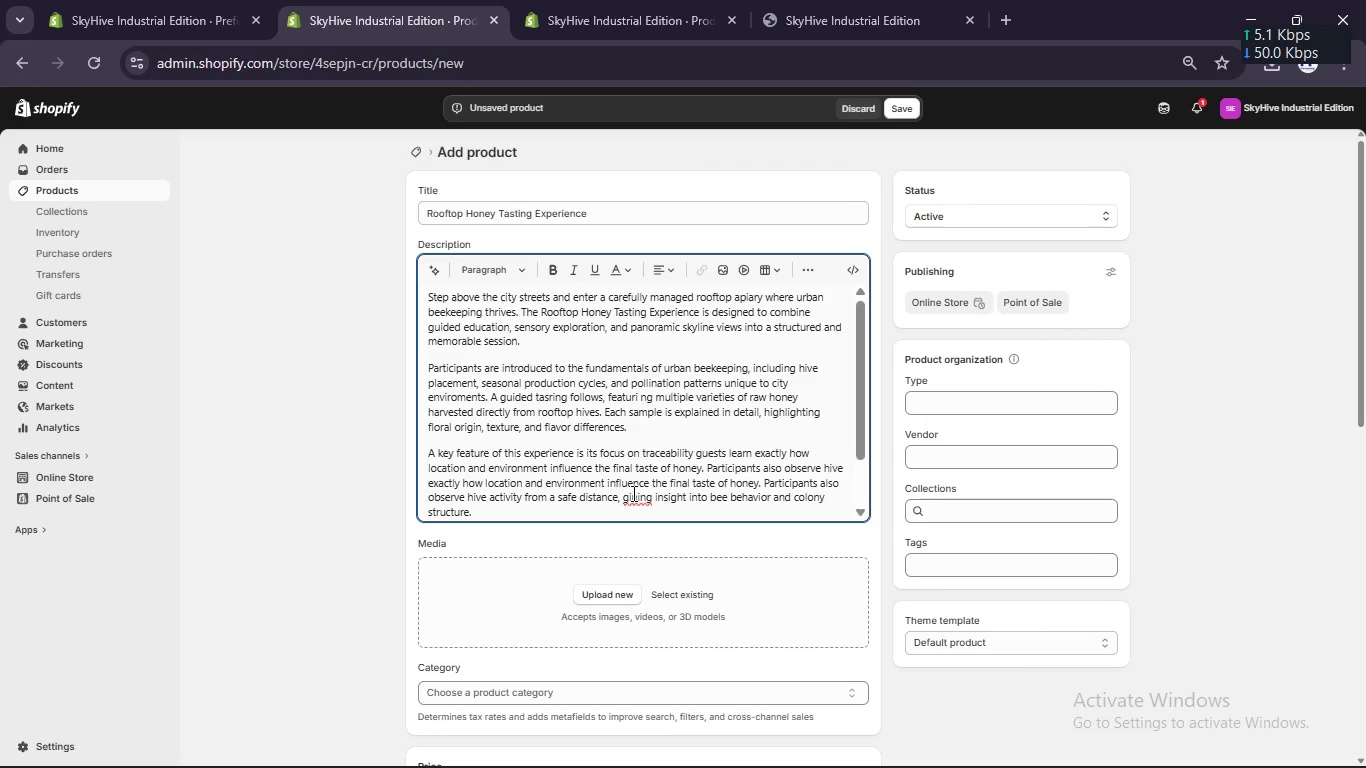 
left_click([630, 492])
 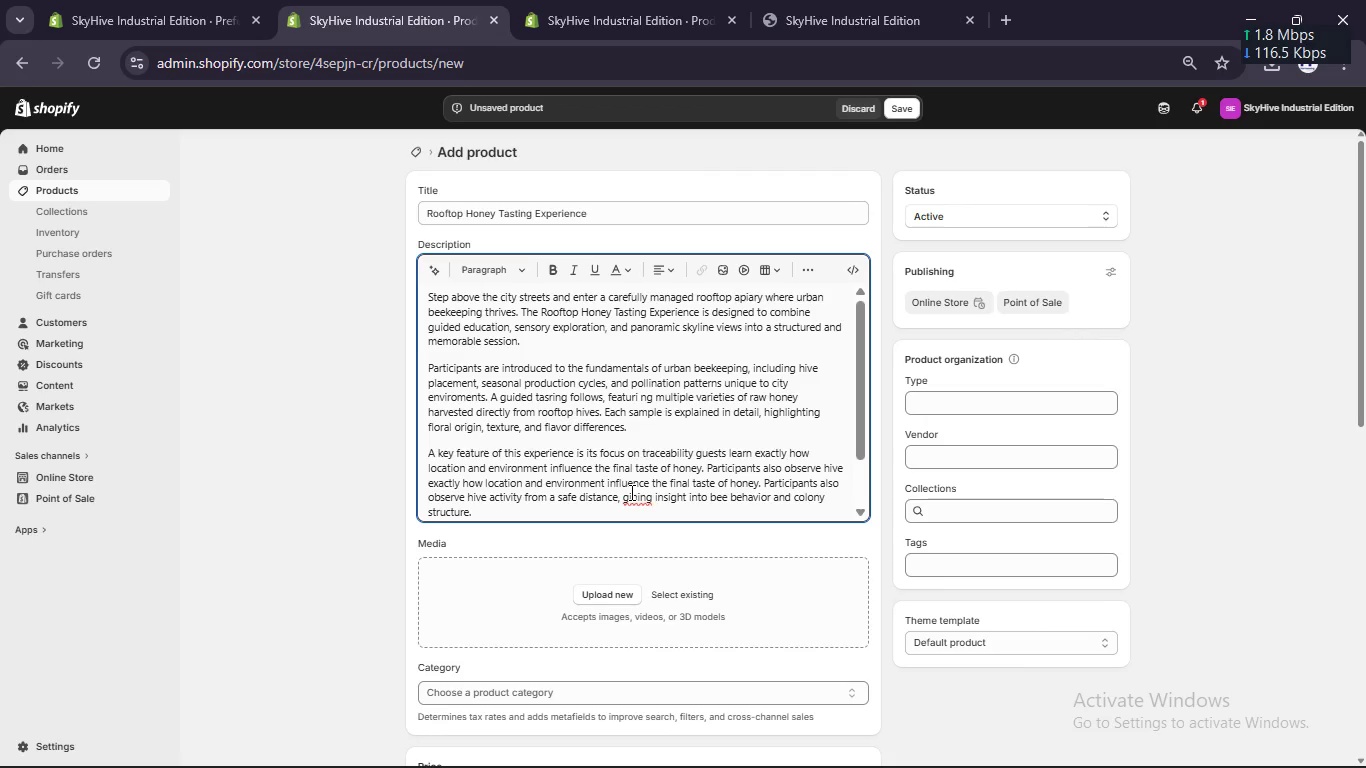 
key(ArrowLeft)
 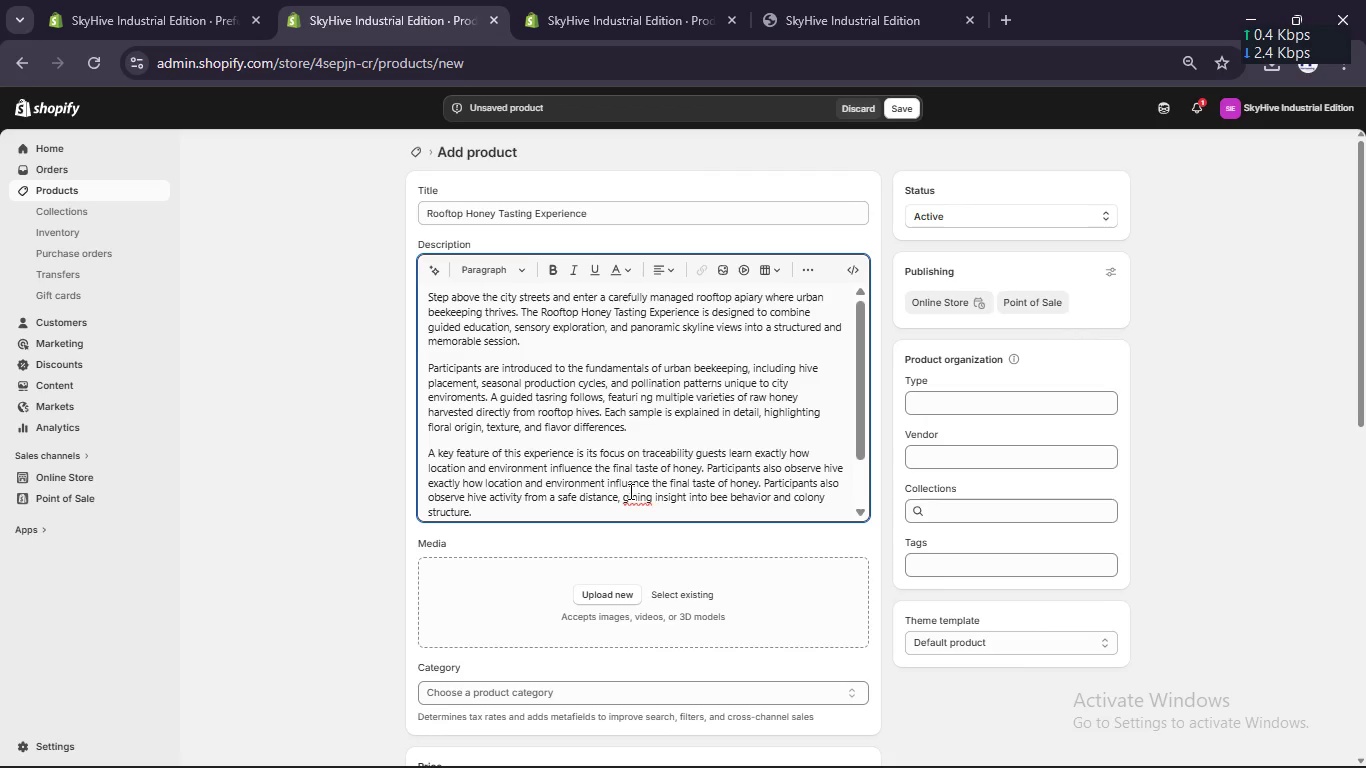 
key(A)
 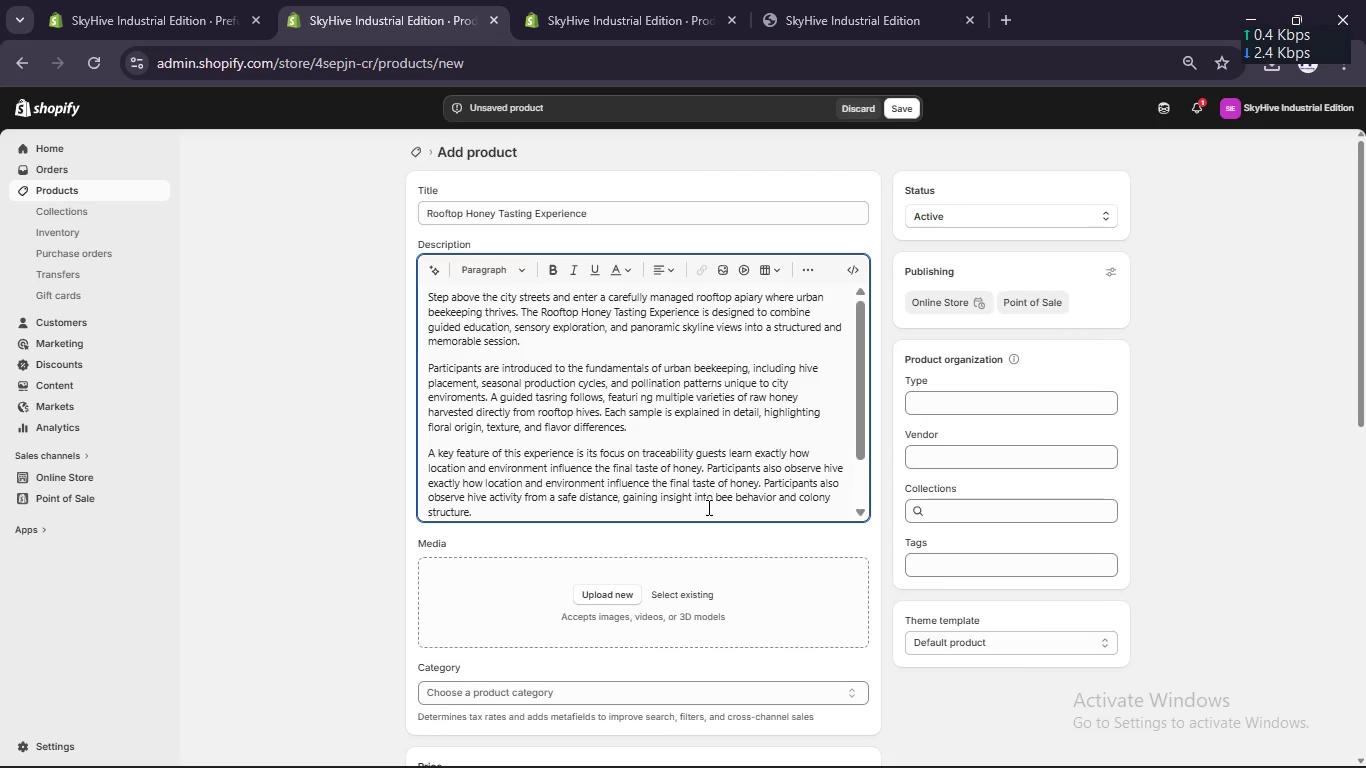 
scroll: coordinate [707, 501], scroll_direction: down, amount: 4.0
 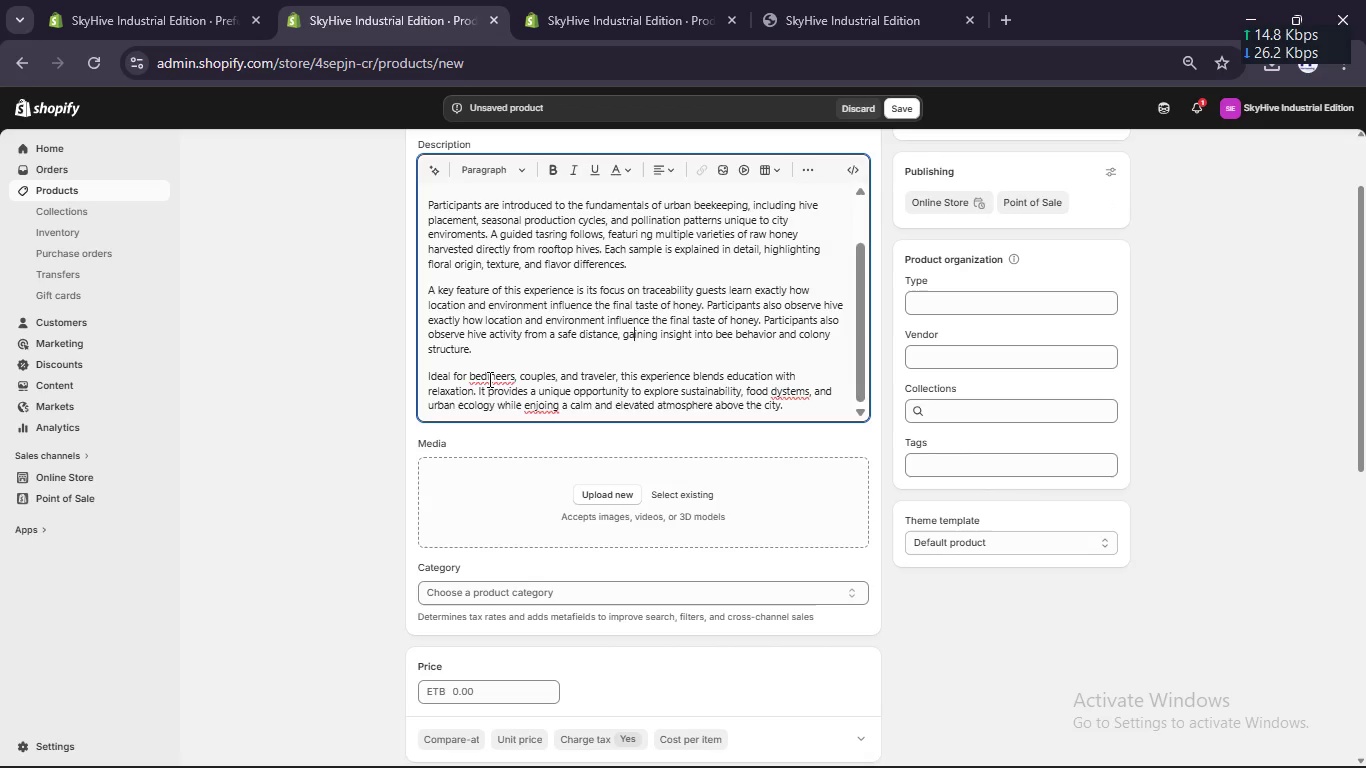 
left_click([484, 379])
 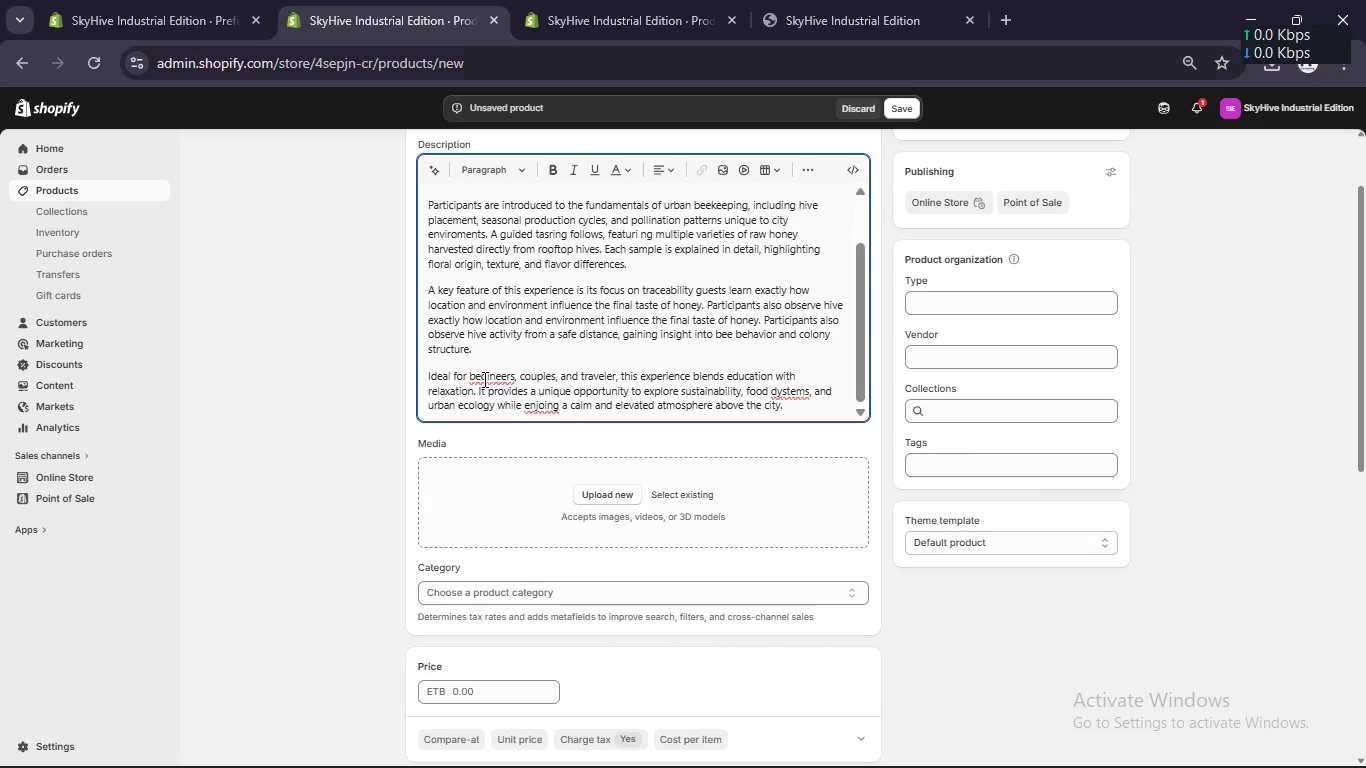 
key(Backspace)
 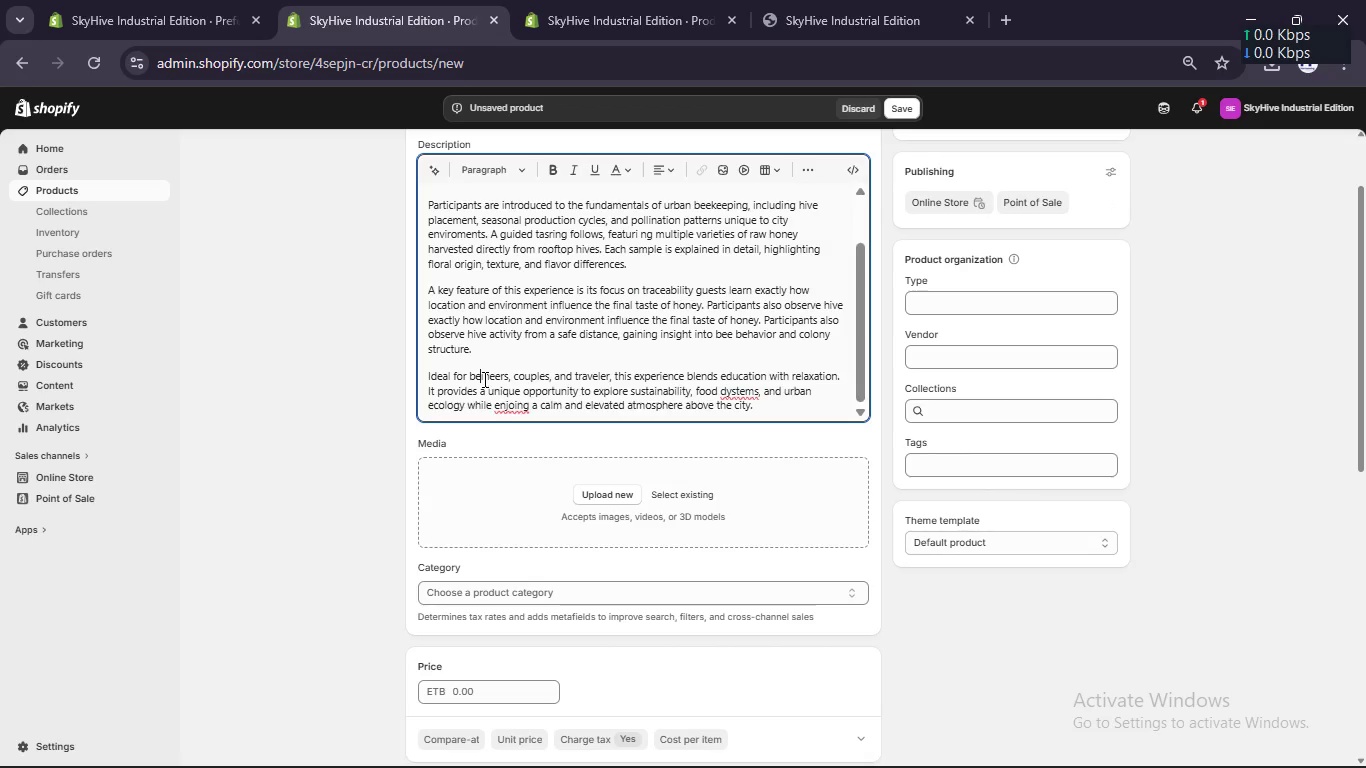 
key(G)
 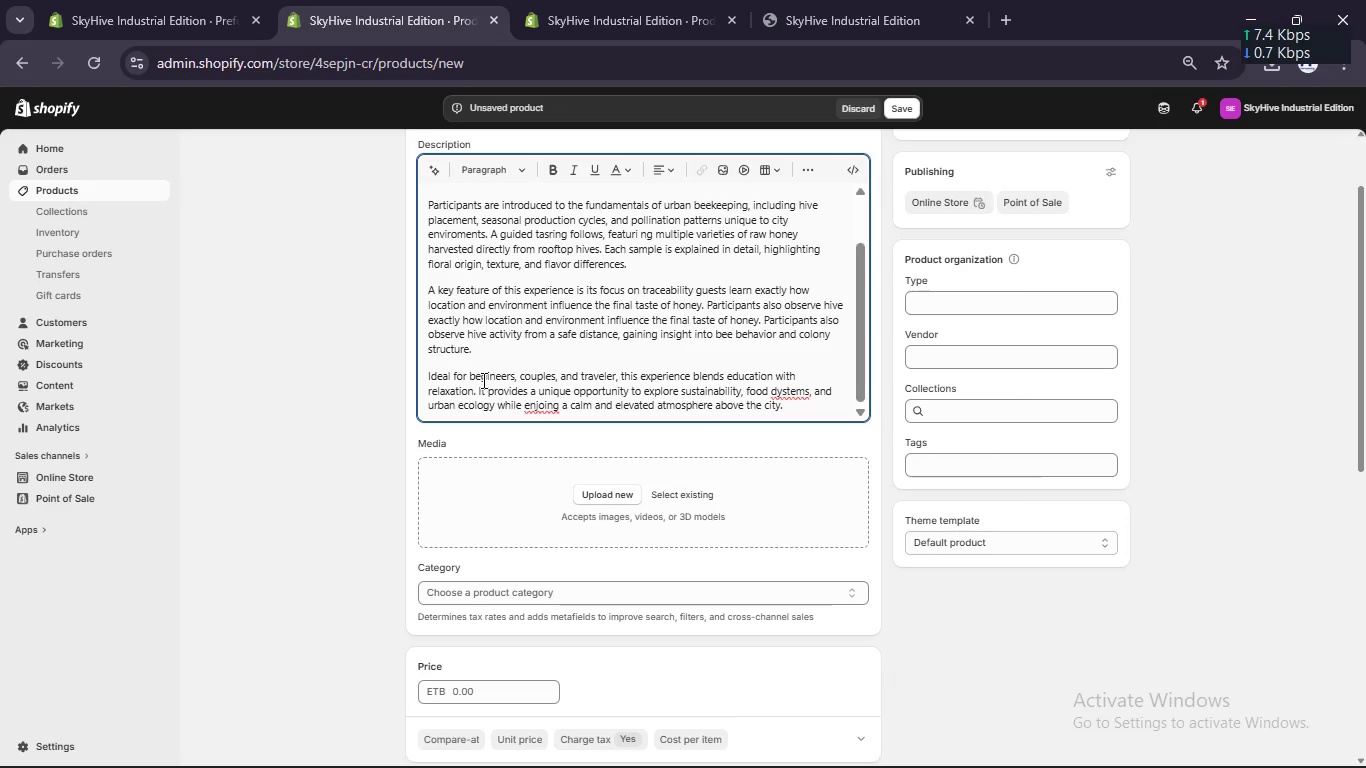 
scroll: coordinate [486, 379], scroll_direction: up, amount: 1.0
 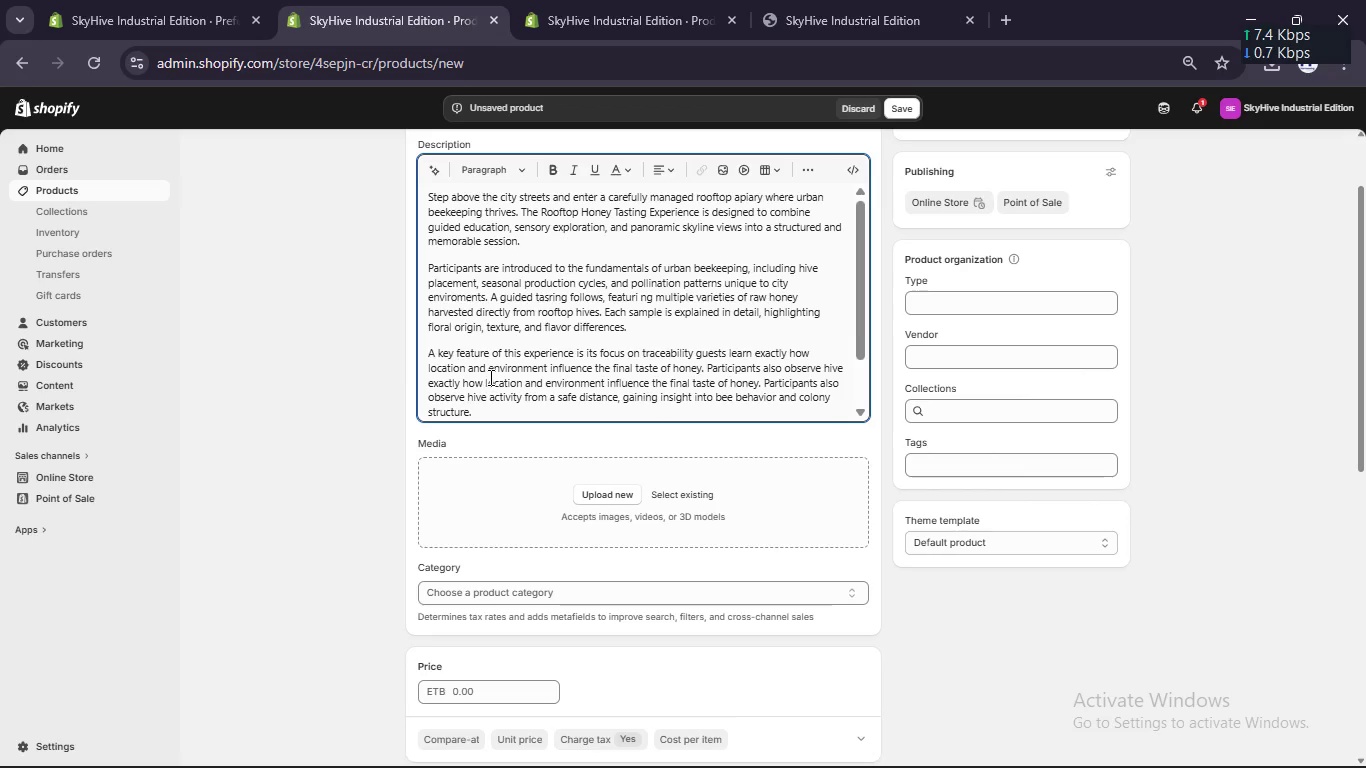 
scroll: coordinate [489, 377], scroll_direction: down, amount: 3.0
 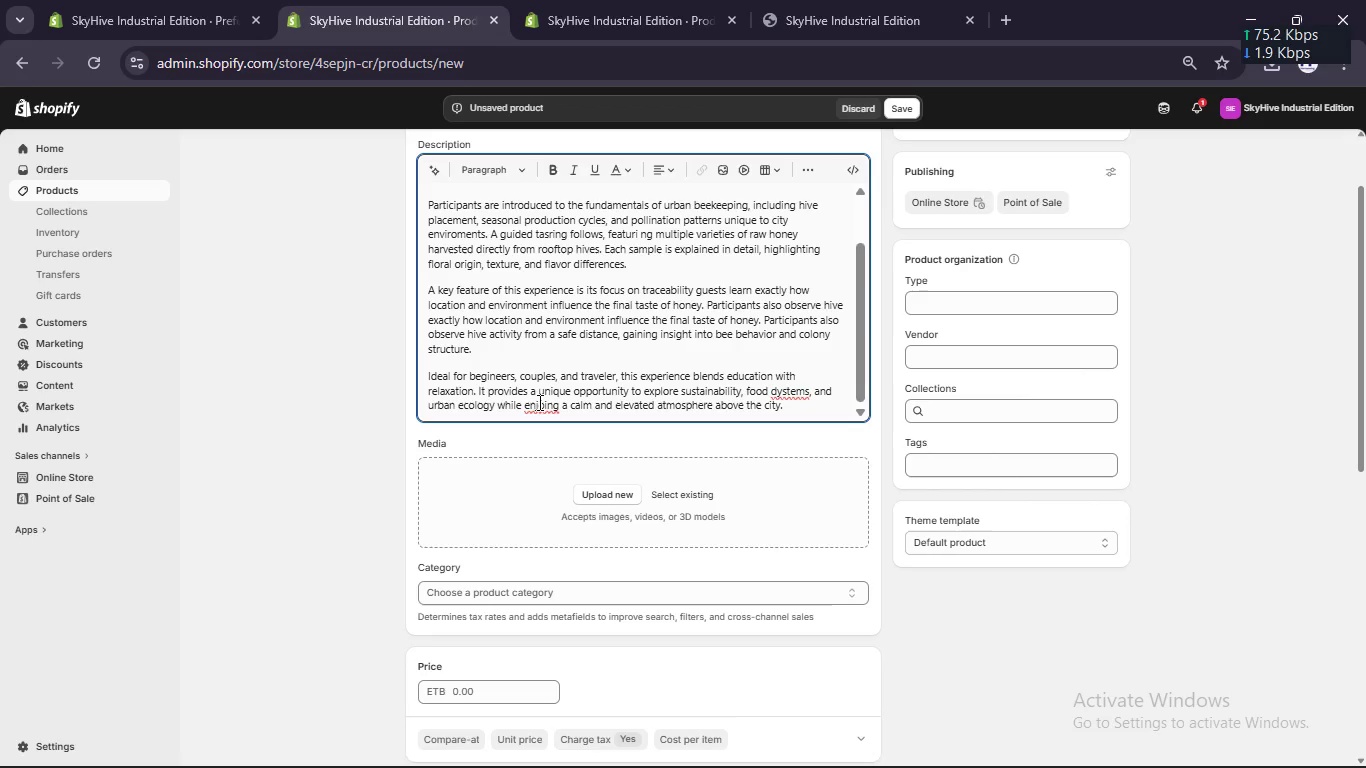 
left_click([544, 402])
 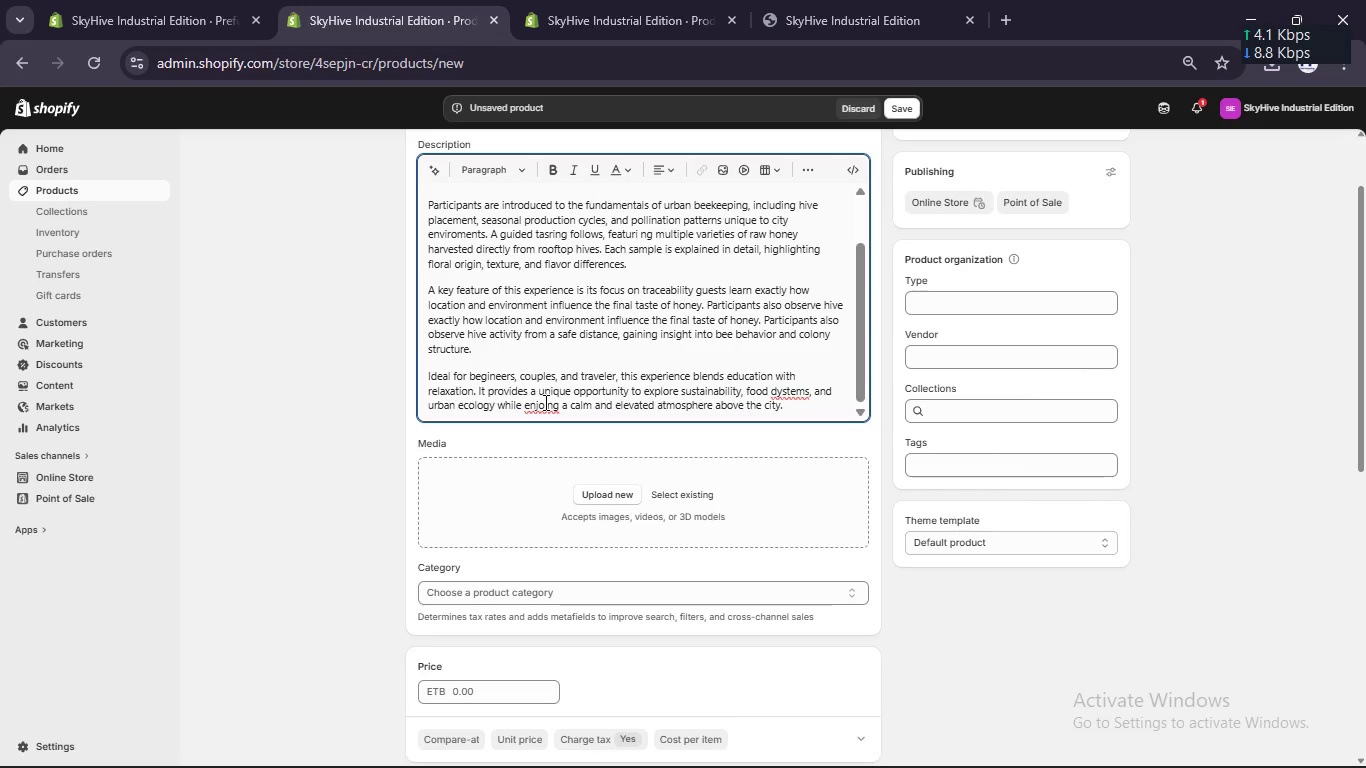 
key(Y)
 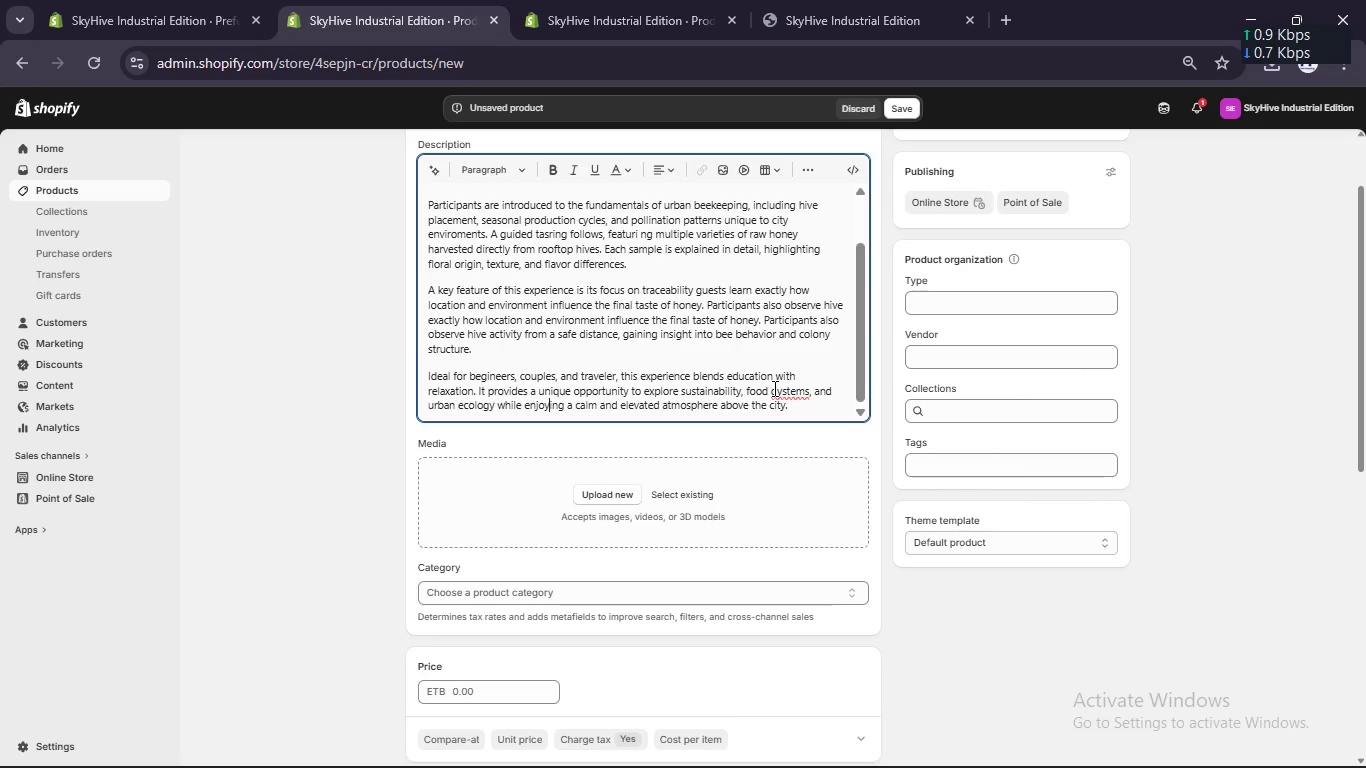 
left_click([775, 388])
 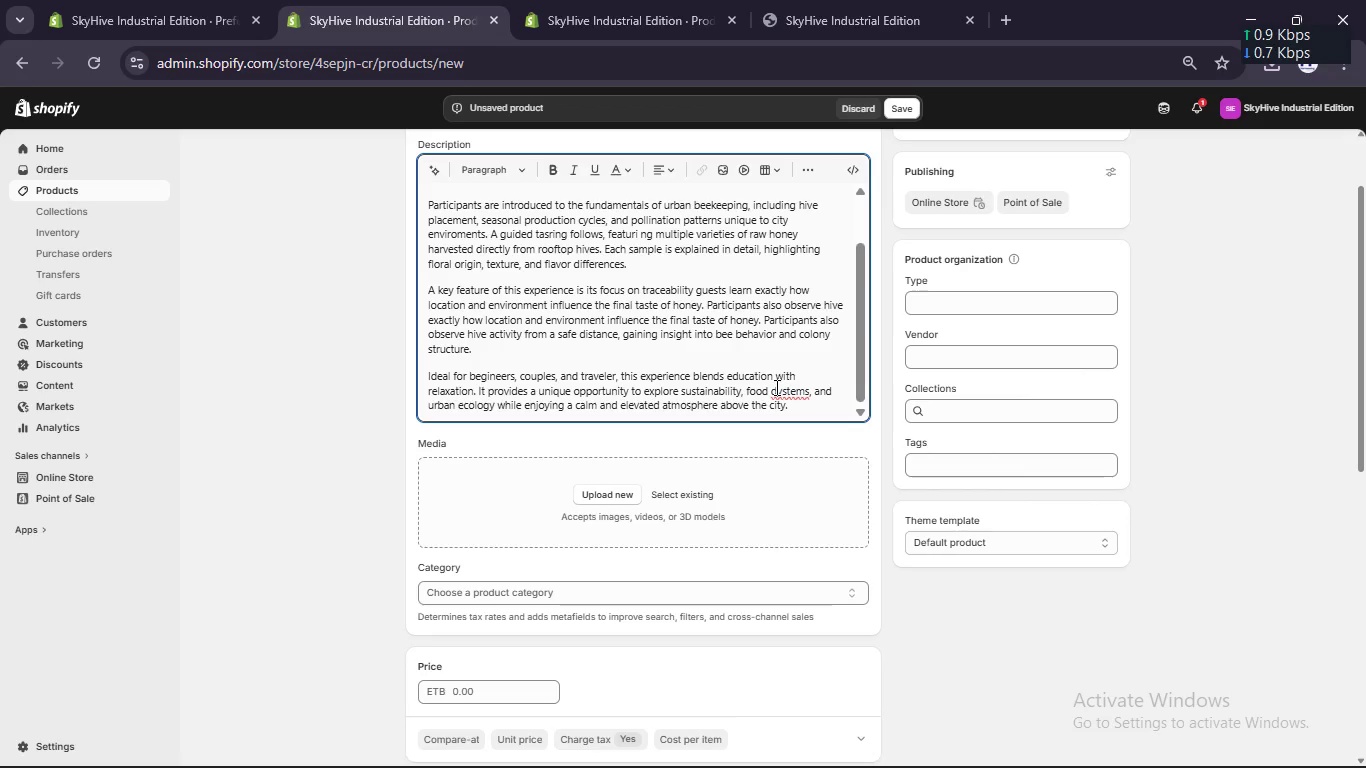 
key(Backspace)
 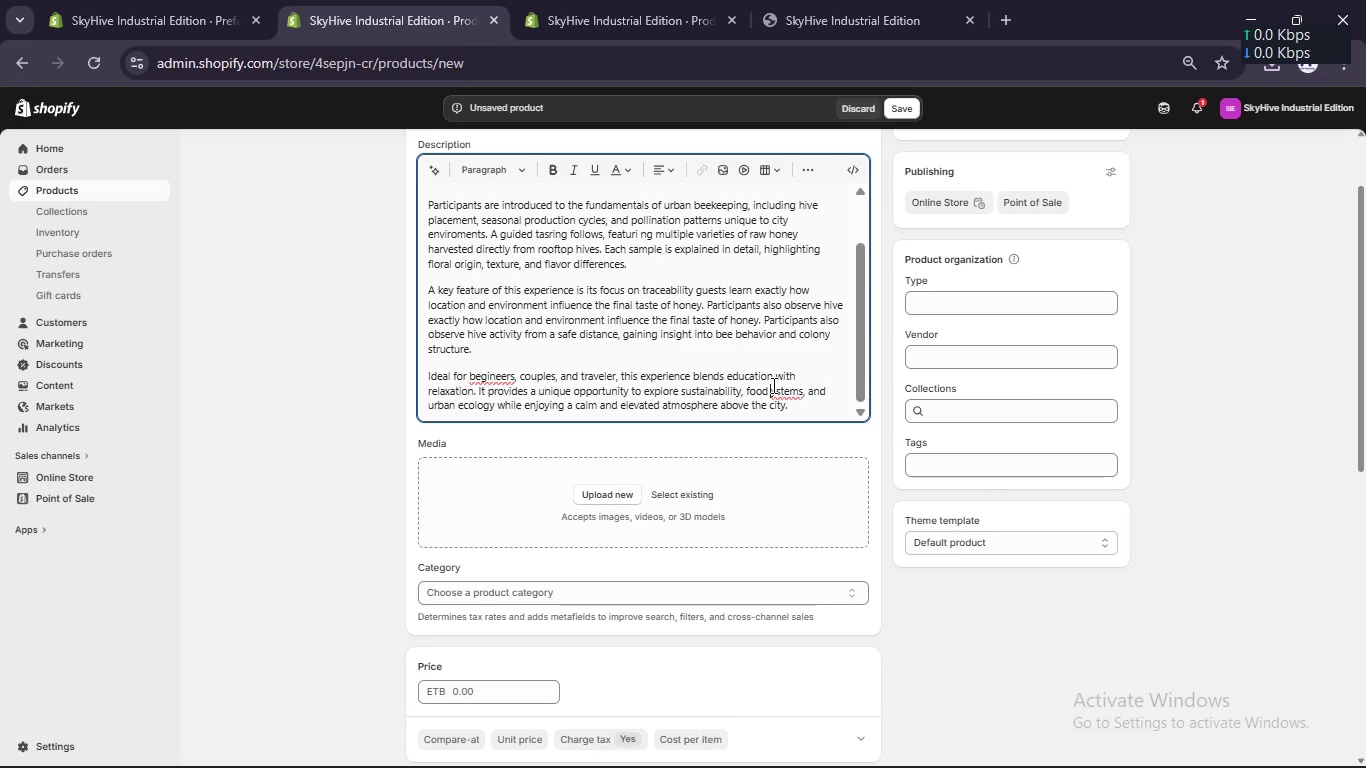 
key(S)
 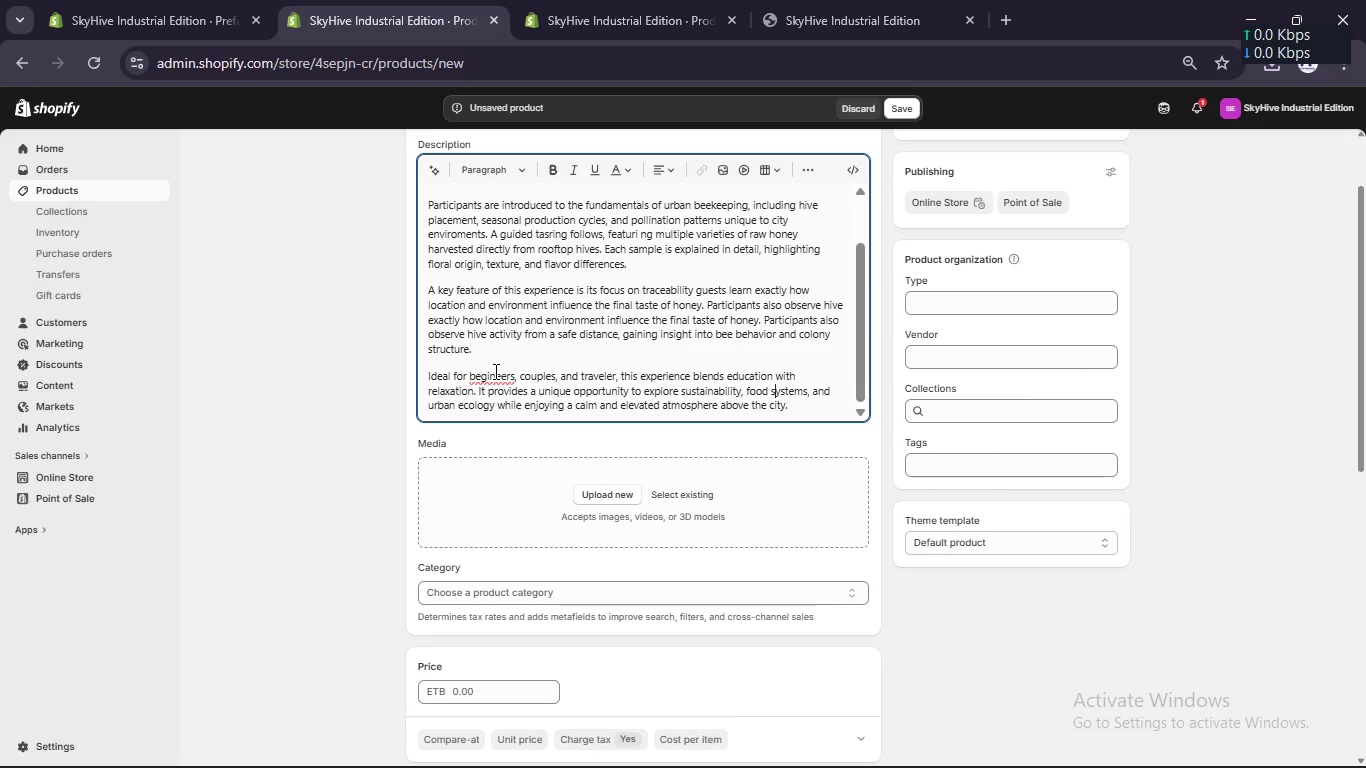 
left_click([502, 376])
 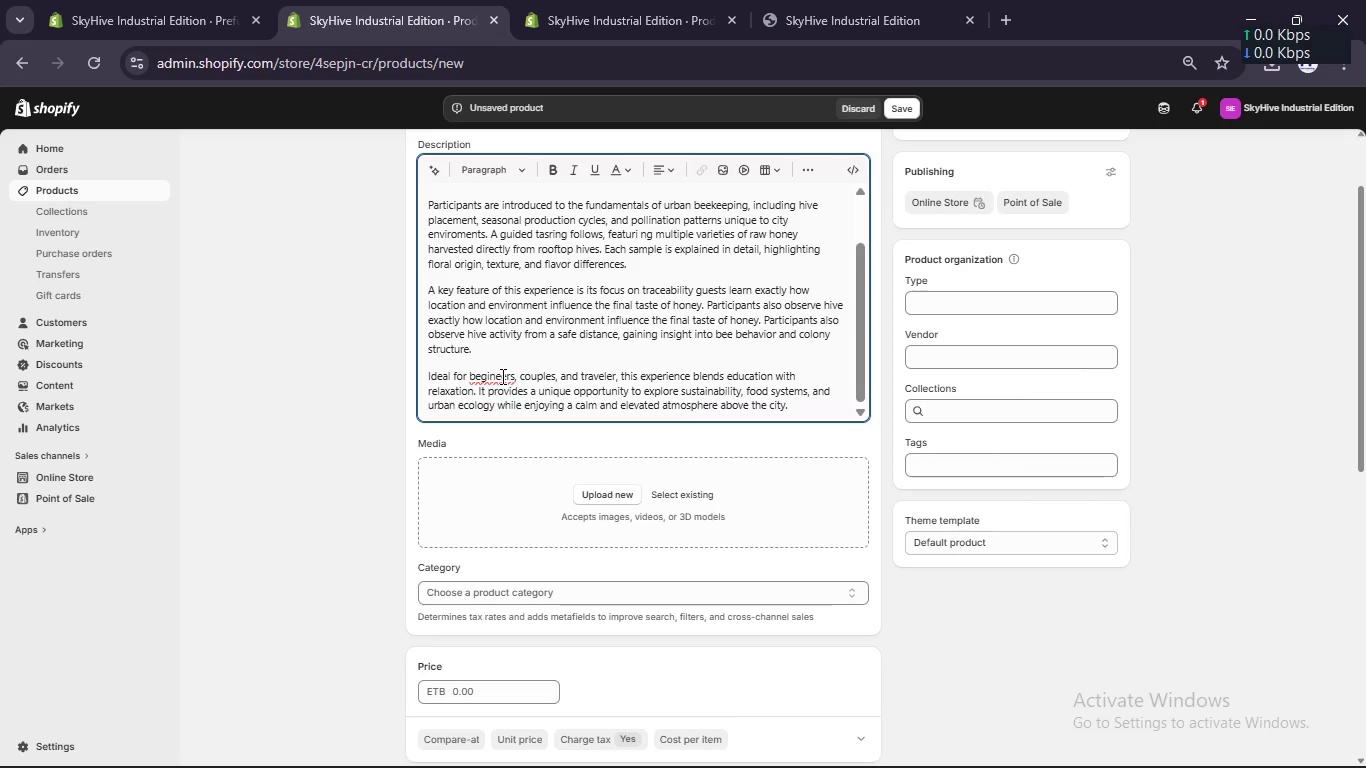 
key(Backspace)
 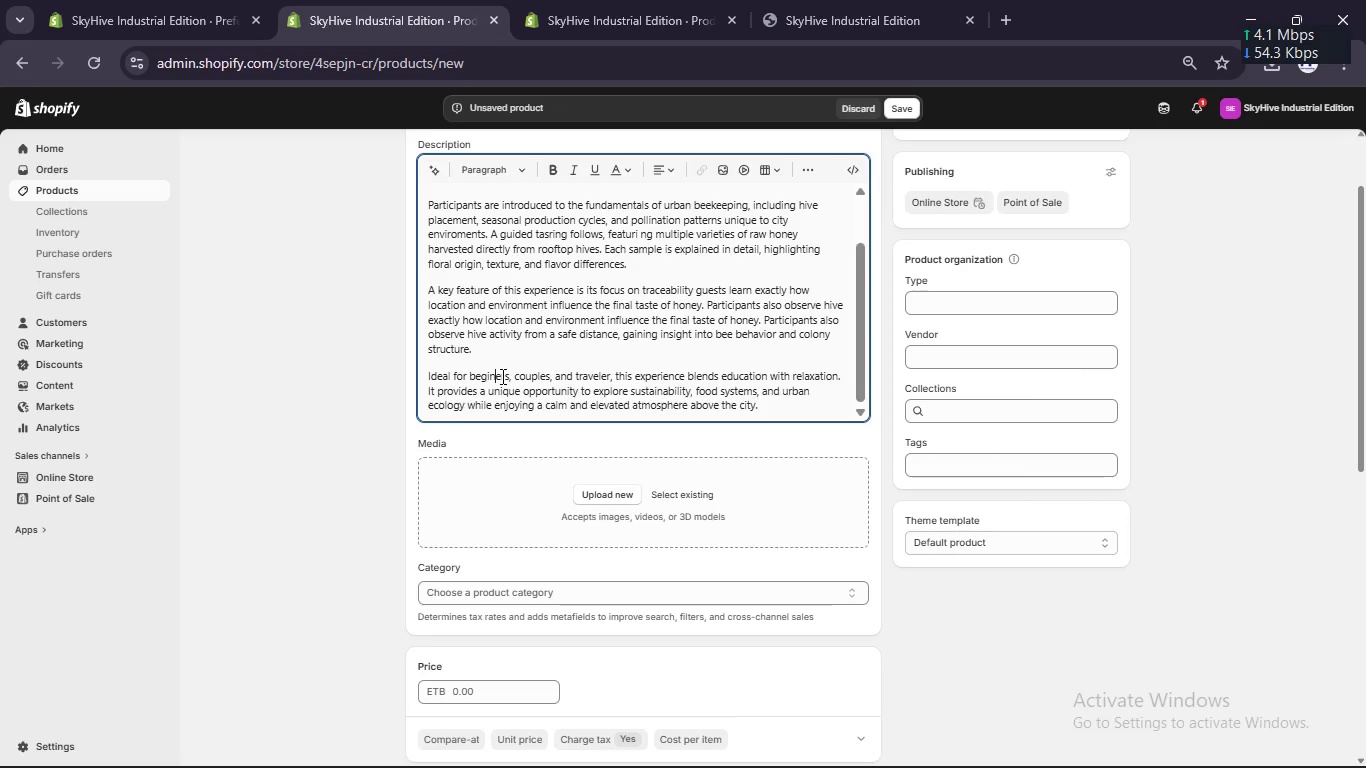 
key(N)
 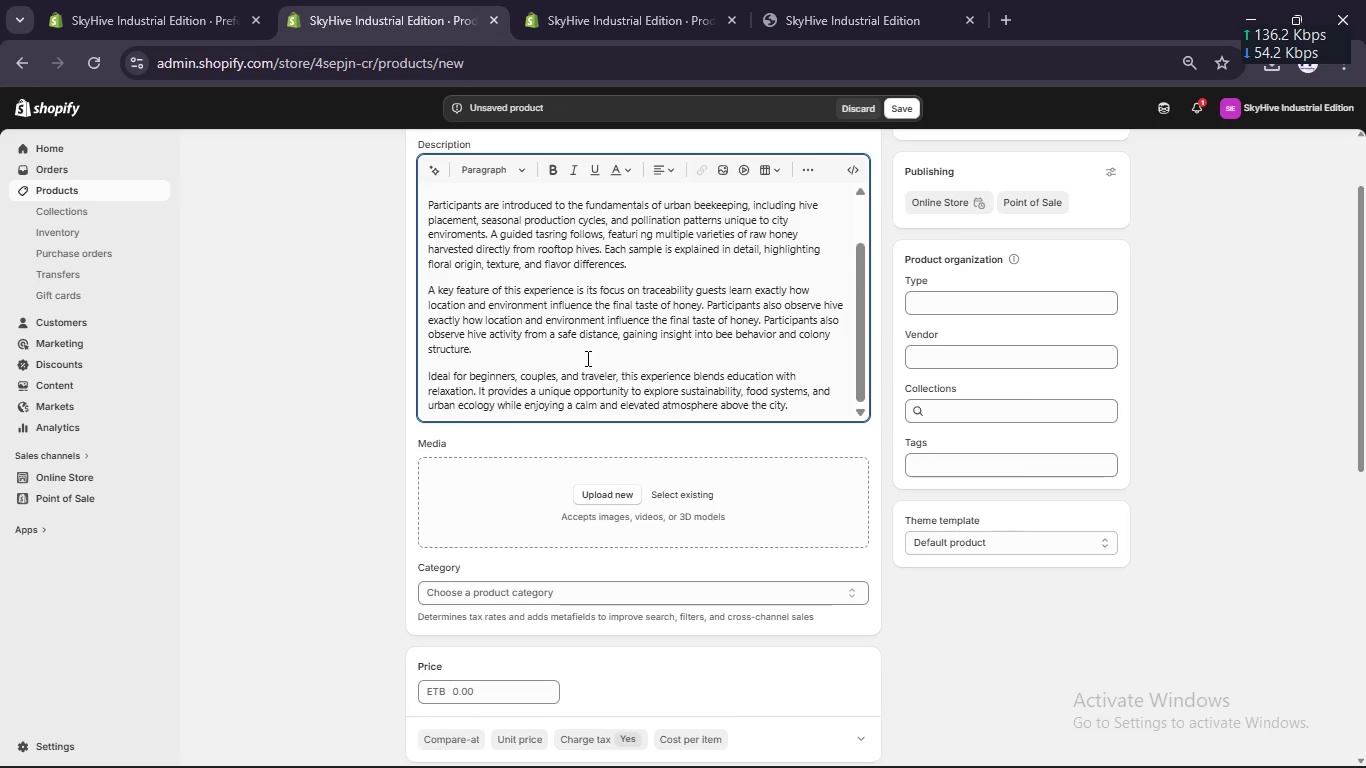 
scroll: coordinate [586, 358], scroll_direction: up, amount: 1.0
 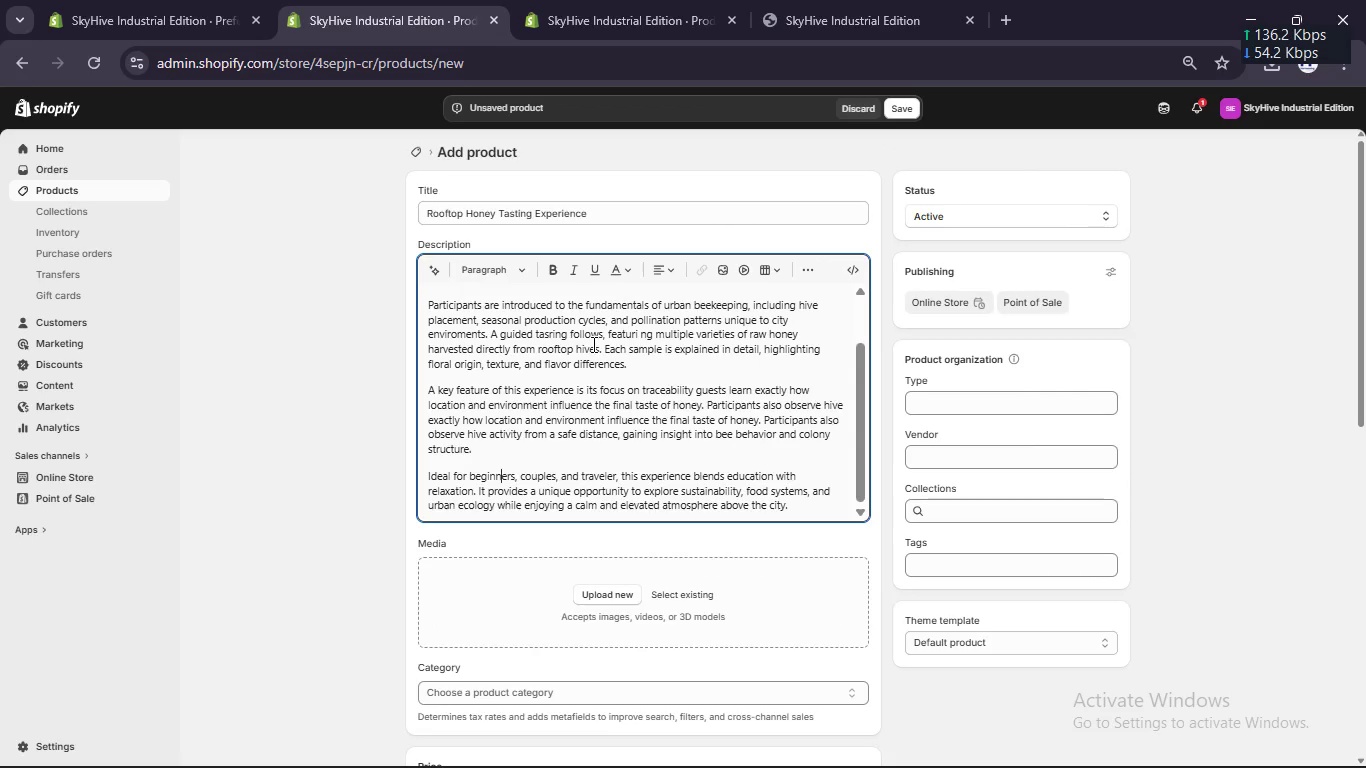 
left_click([592, 342])
 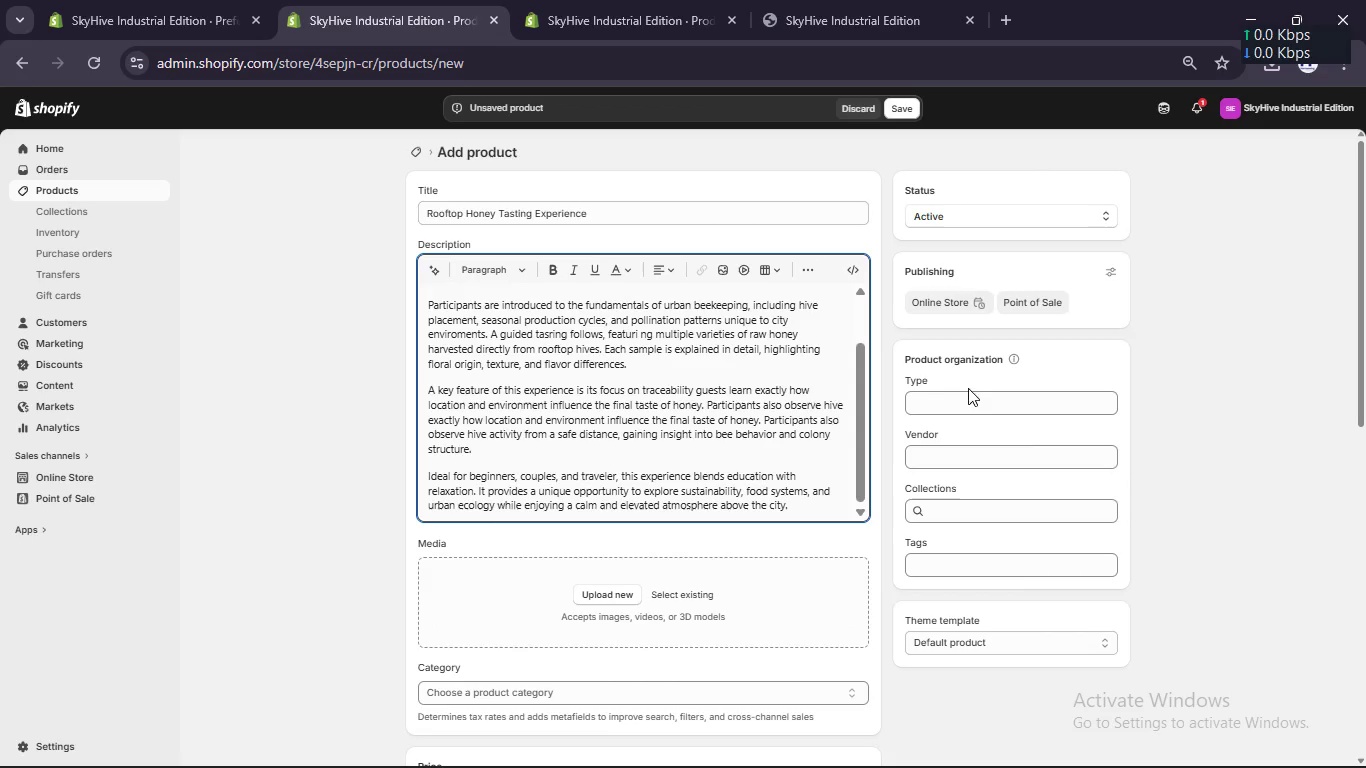 
left_click([966, 384])
 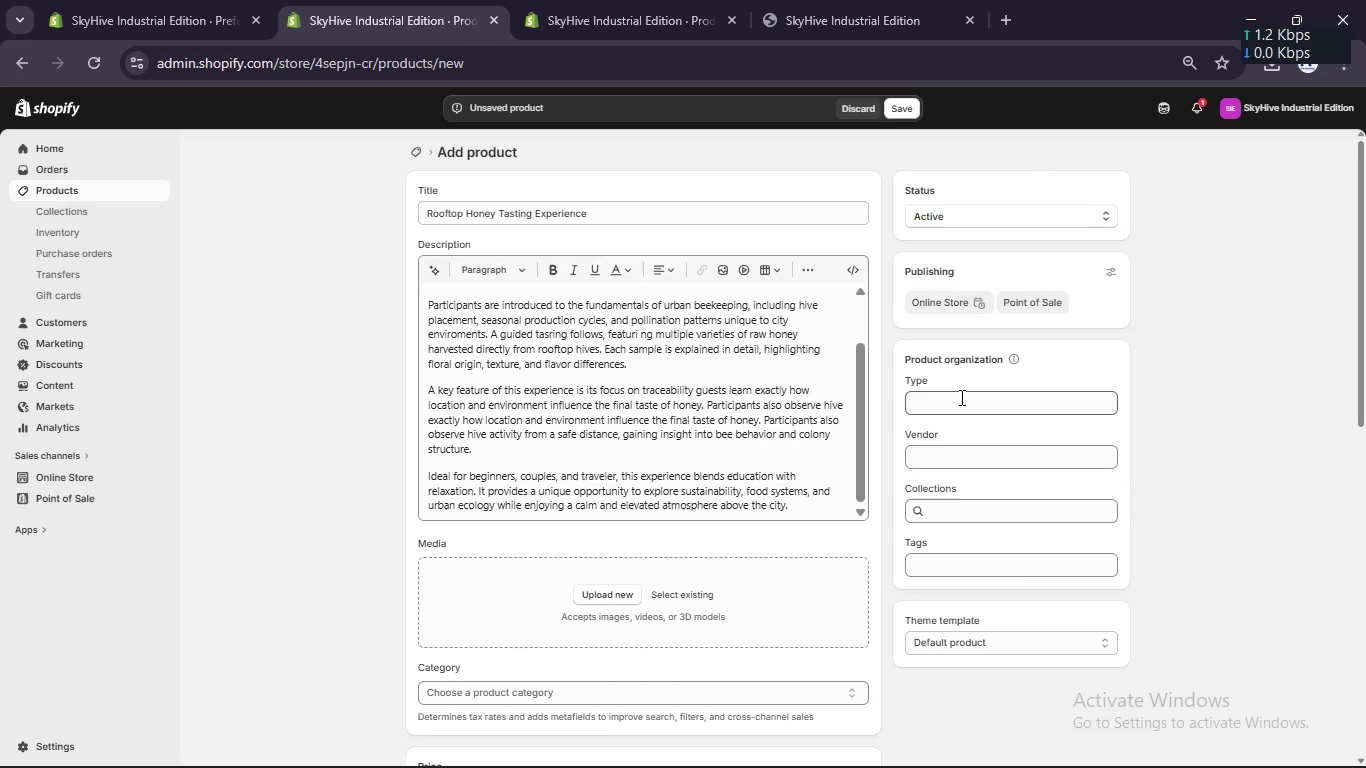 
left_click([958, 402])
 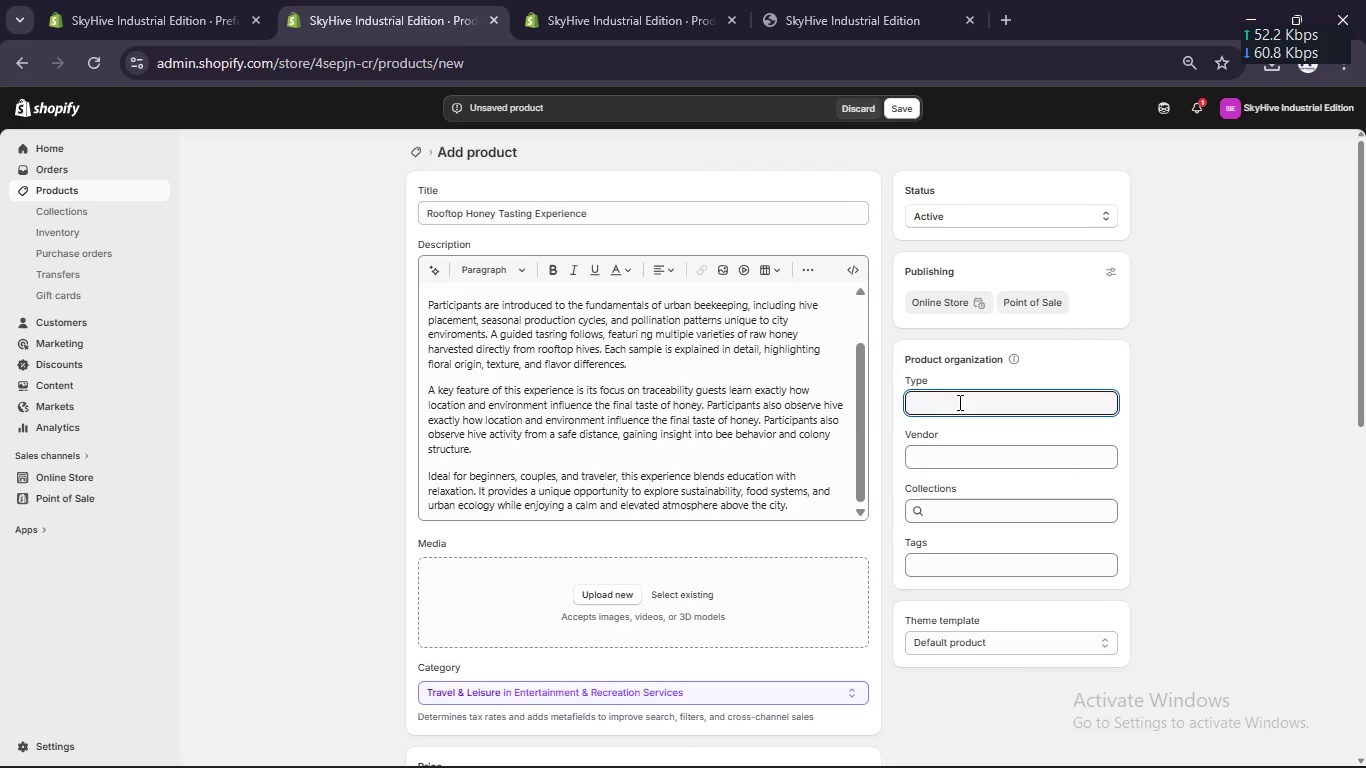 
type(Experience)
 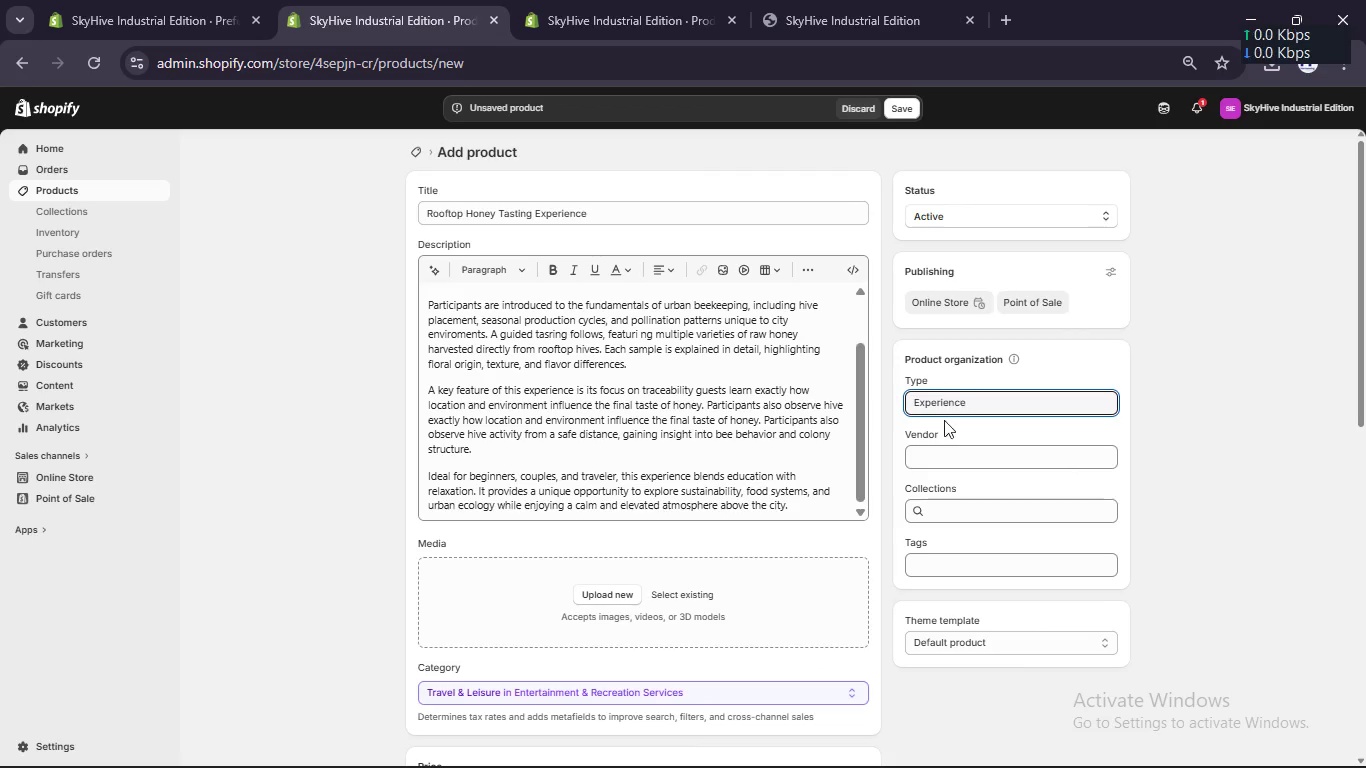 
left_click([933, 449])
 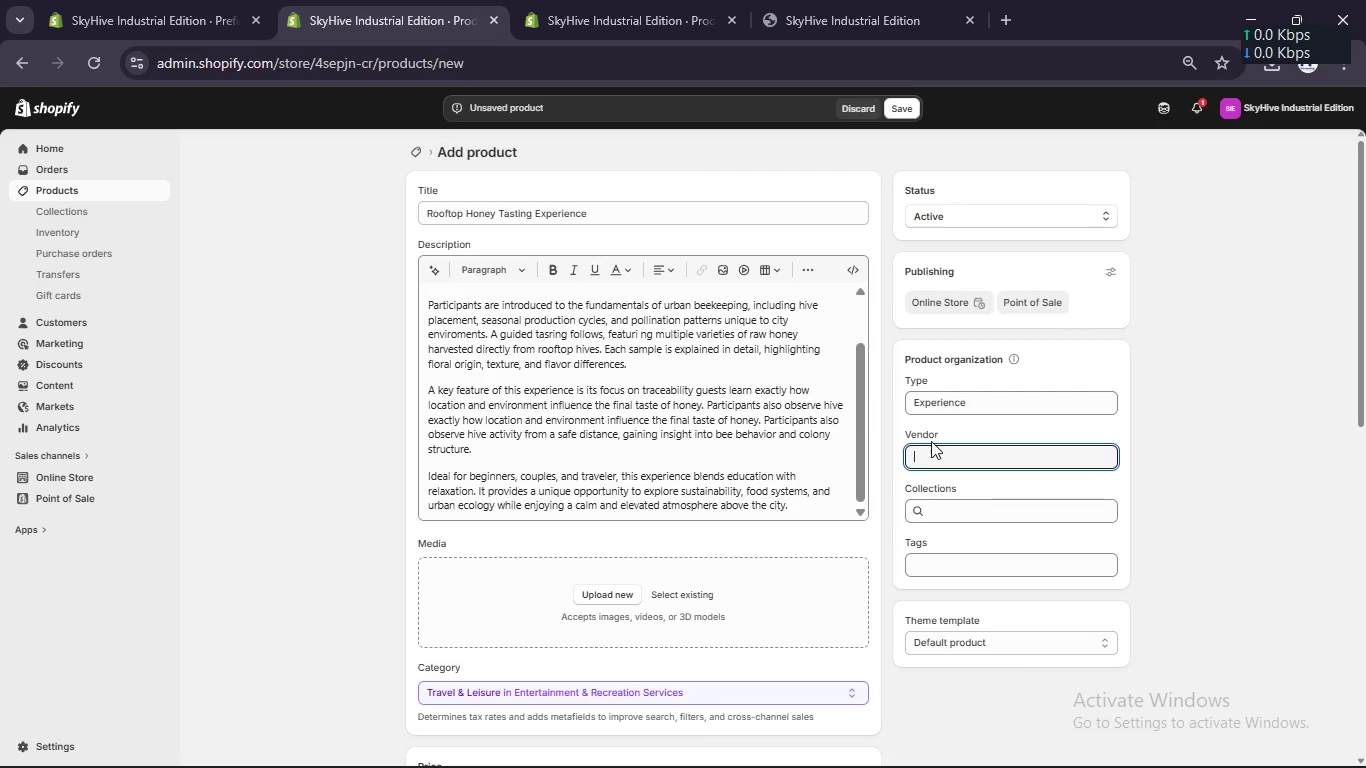 
type(SkyHive Expenditions)
 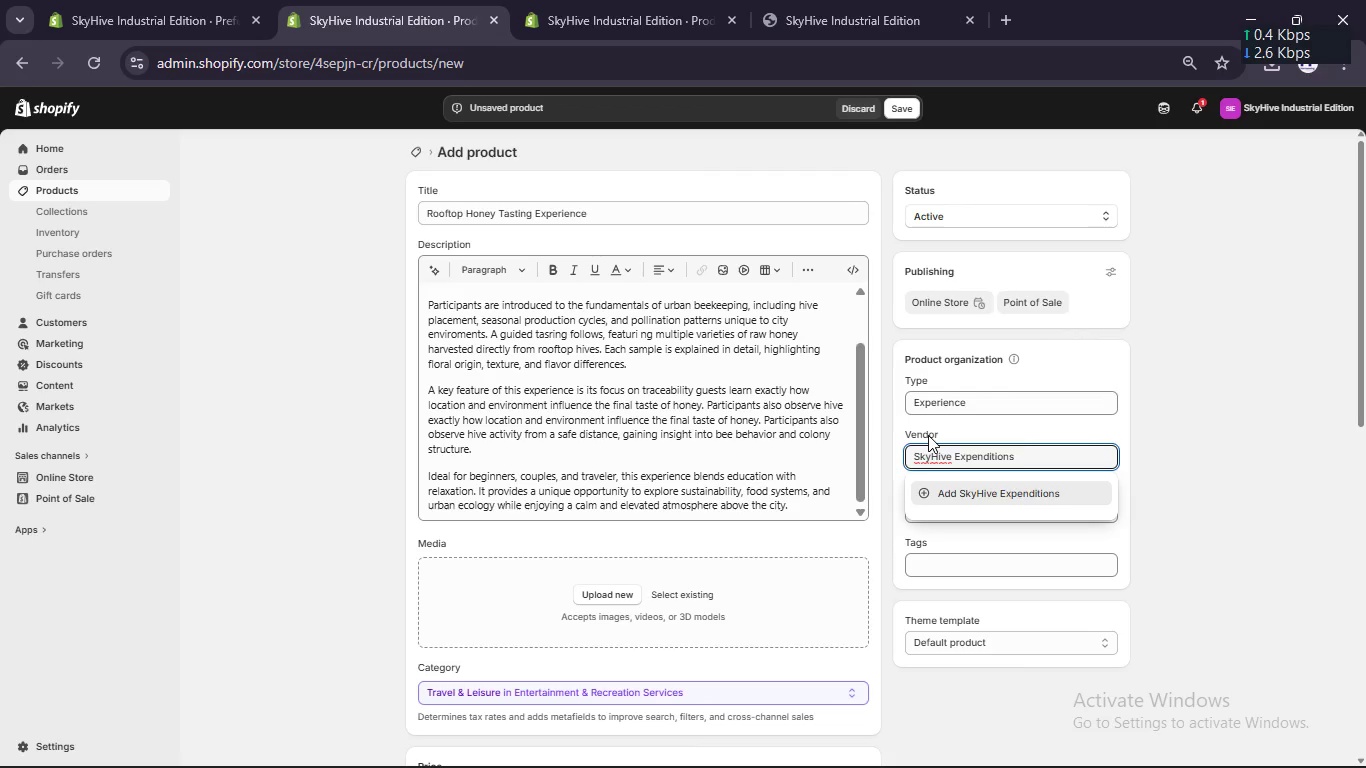 
scroll: coordinate [933, 484], scroll_direction: down, amount: 1.0
 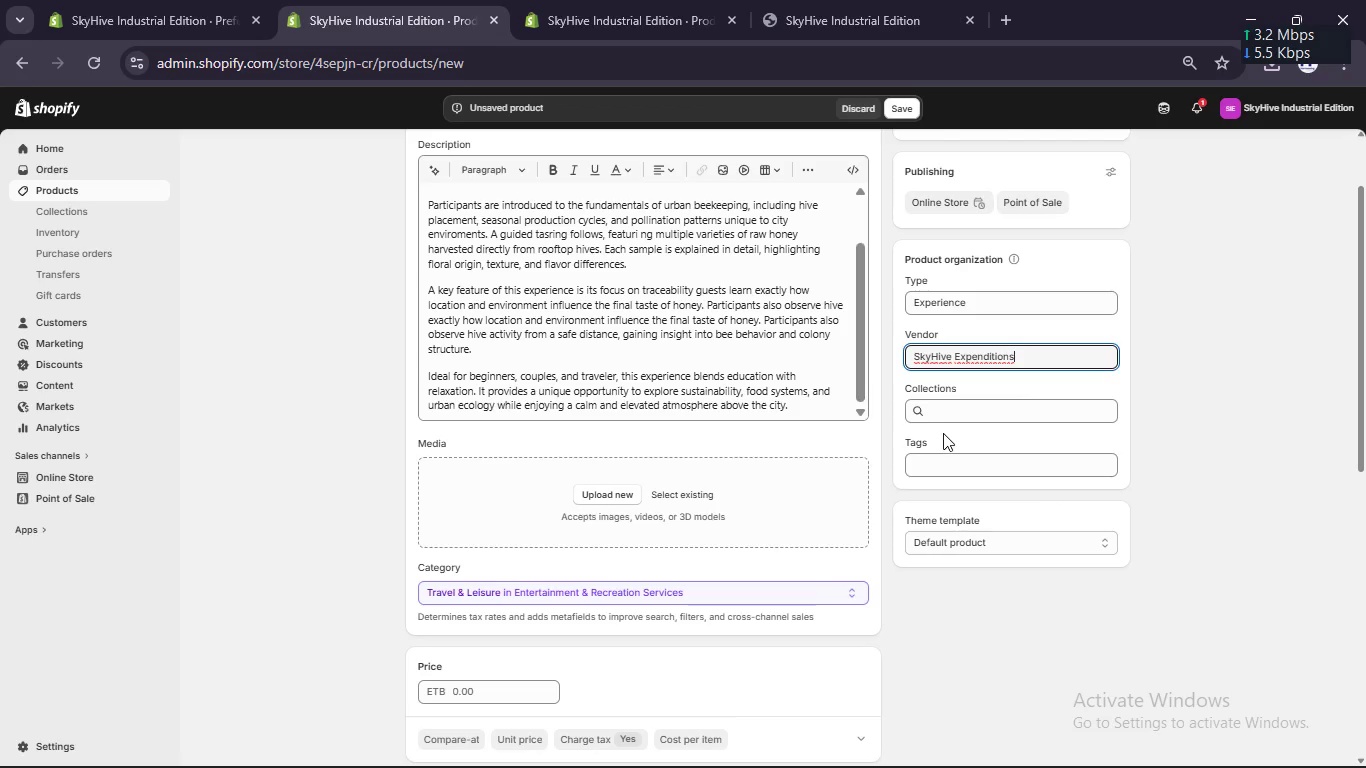 
left_click([945, 455])
 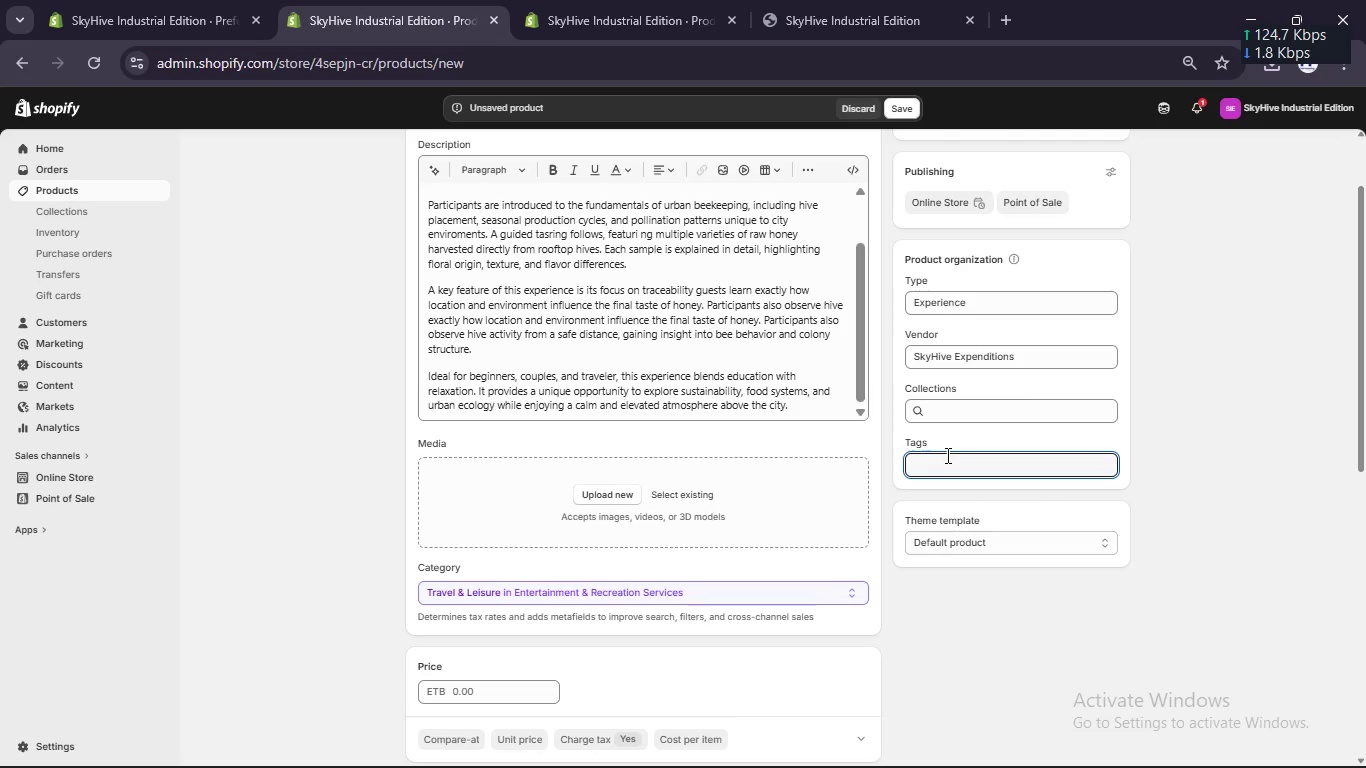 
type(urban beekeeping)
 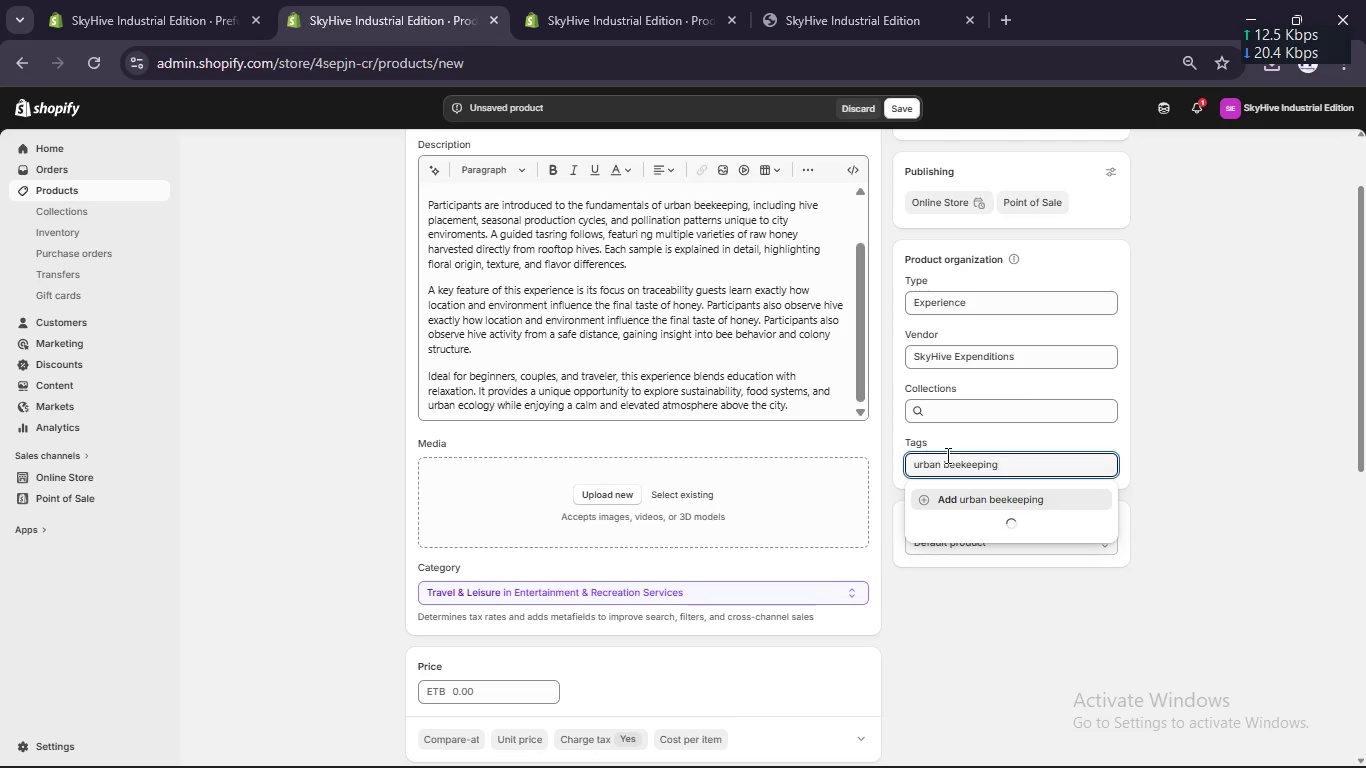 
key(Enter)
 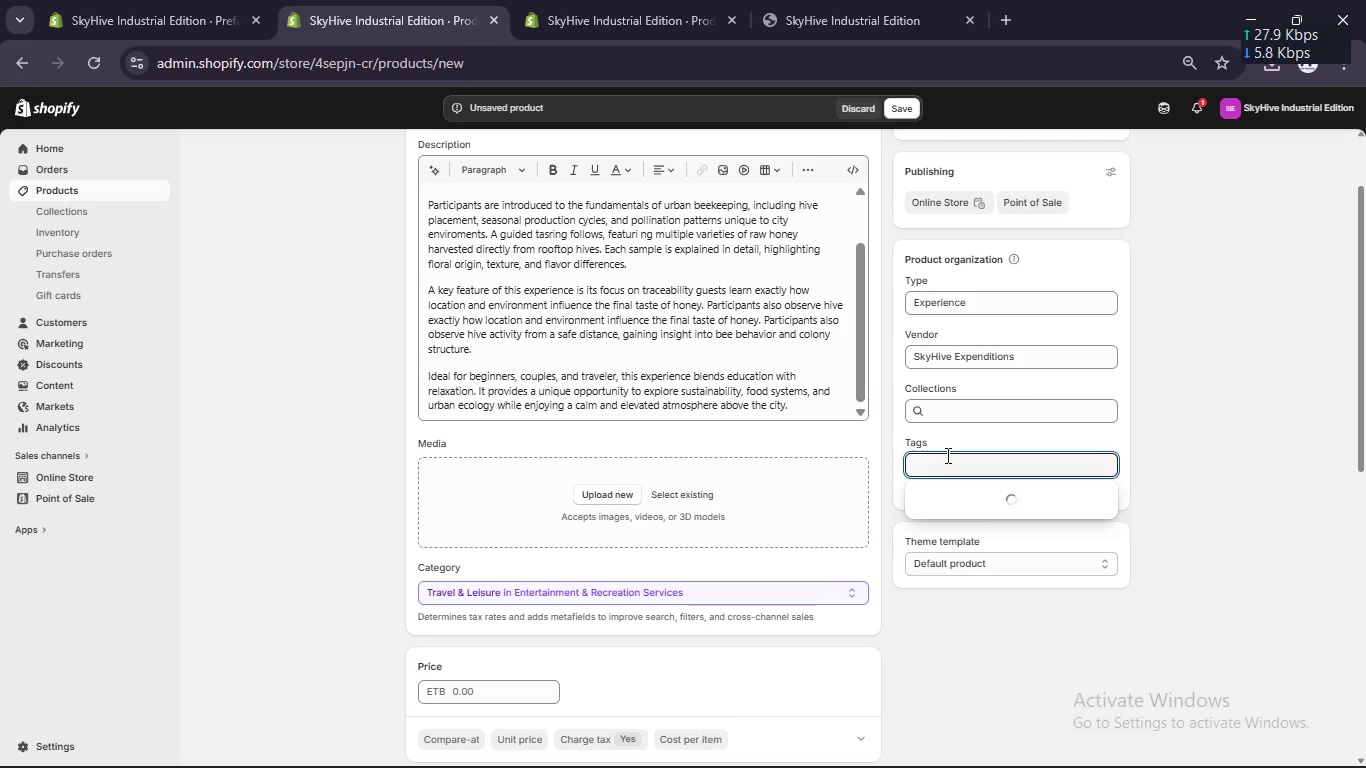 
type(honey)
 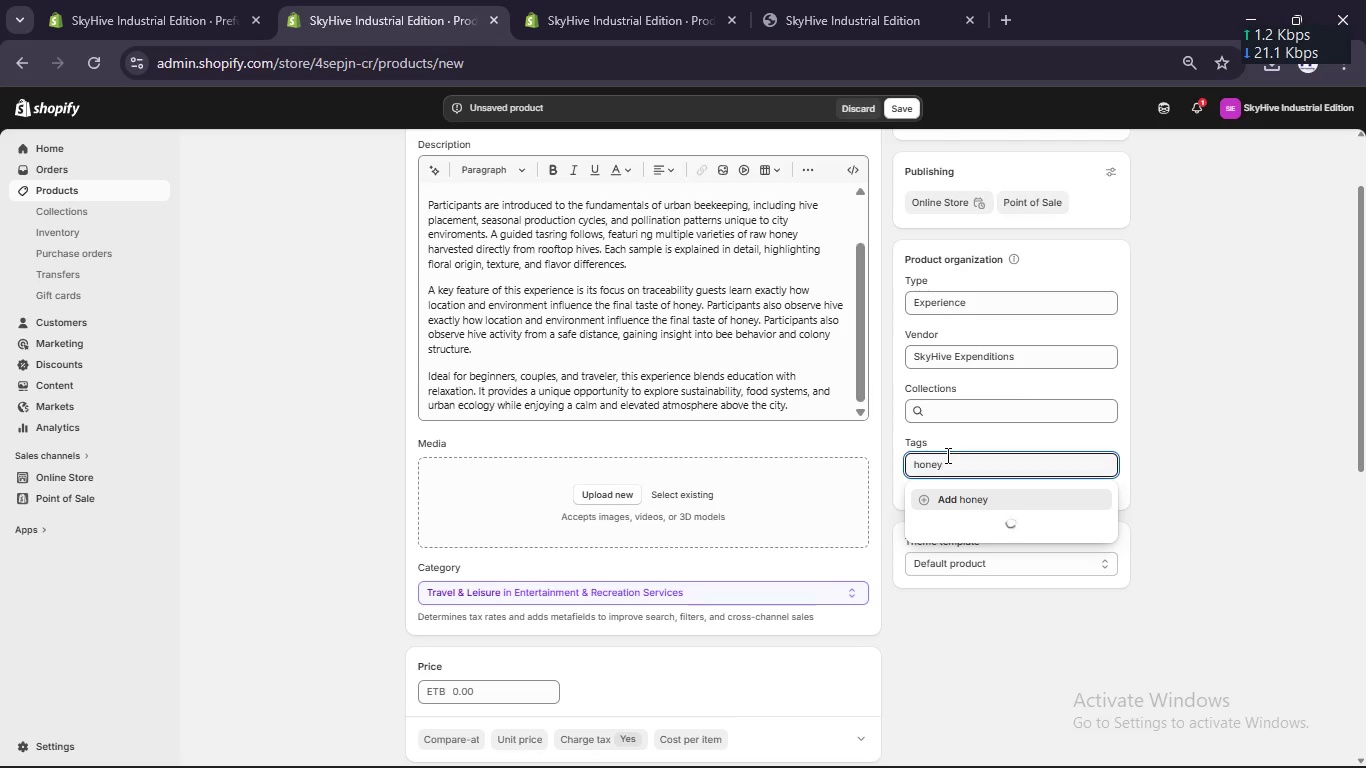 
key(Enter)
 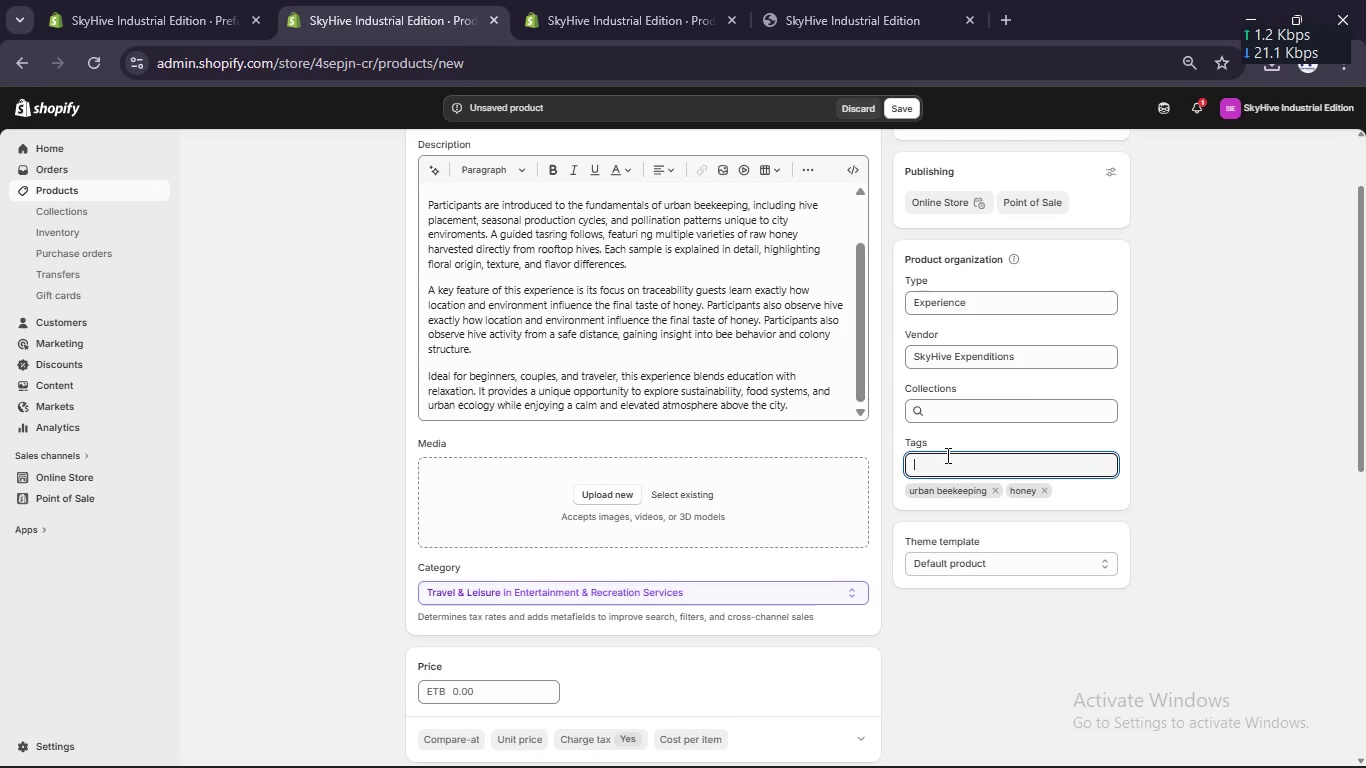 
type(tasting)
 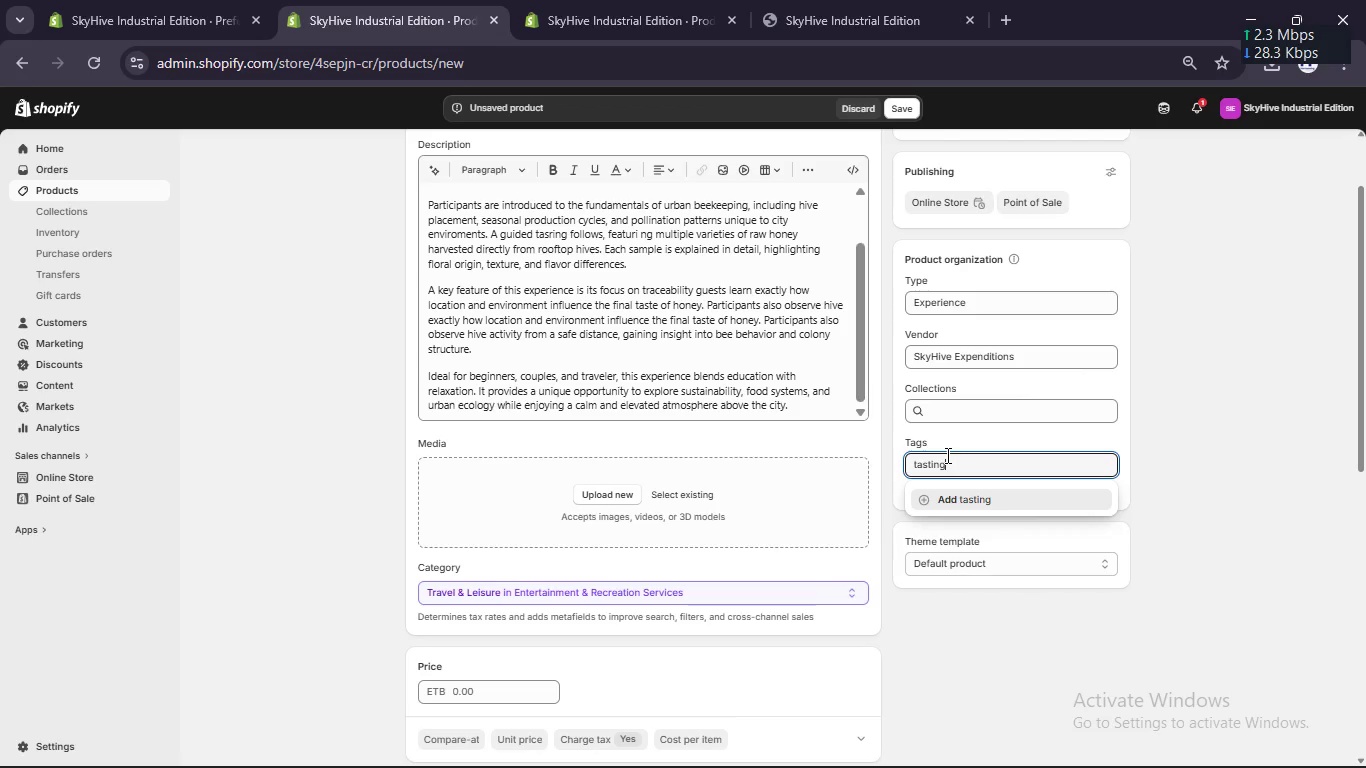 
key(Enter)
 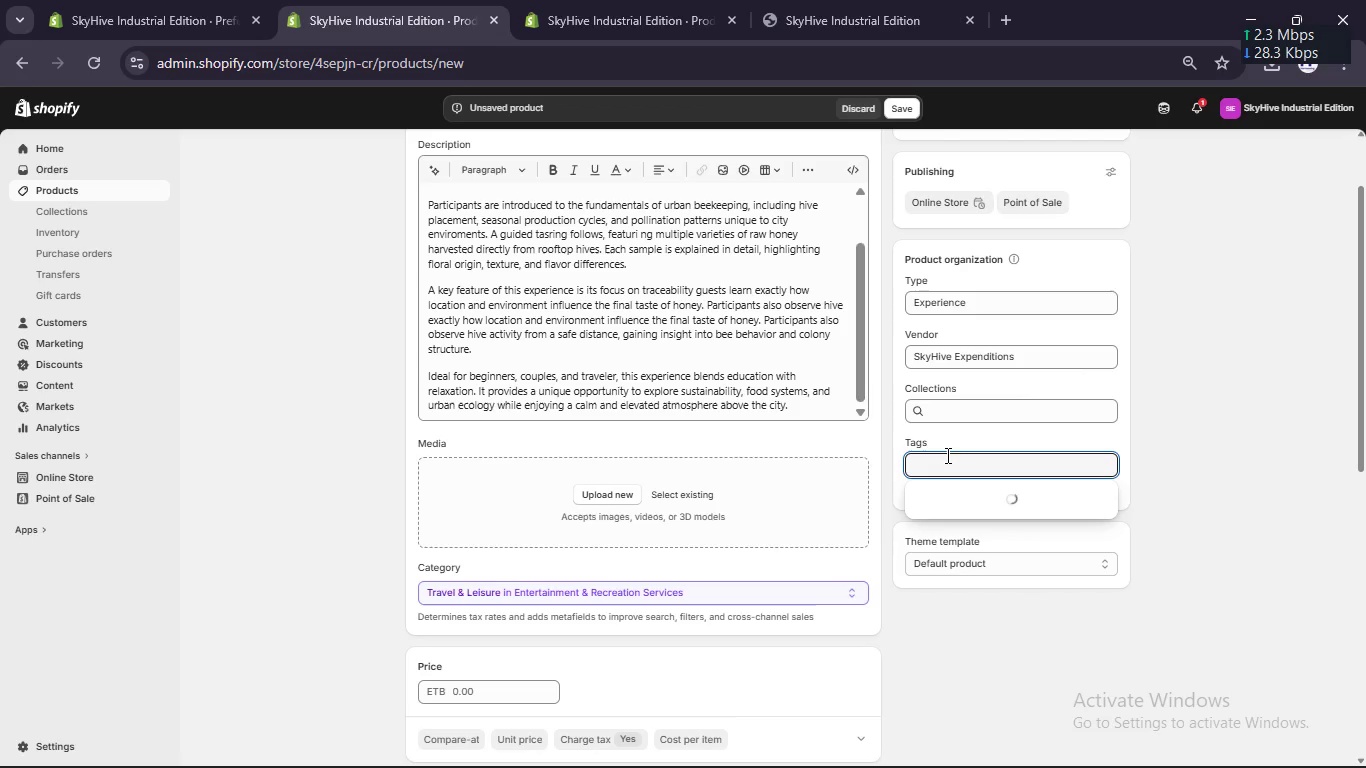 
type(rooftop tour)
 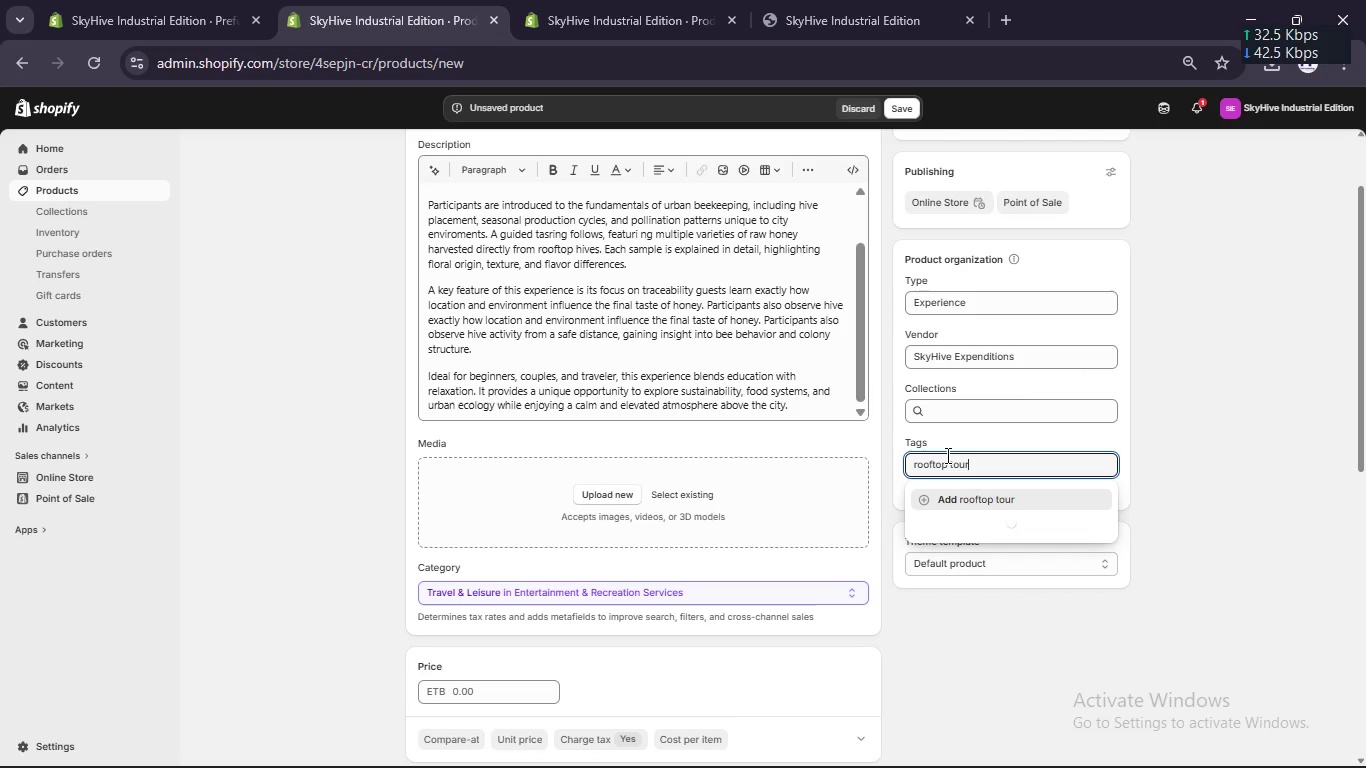 
key(Enter)
 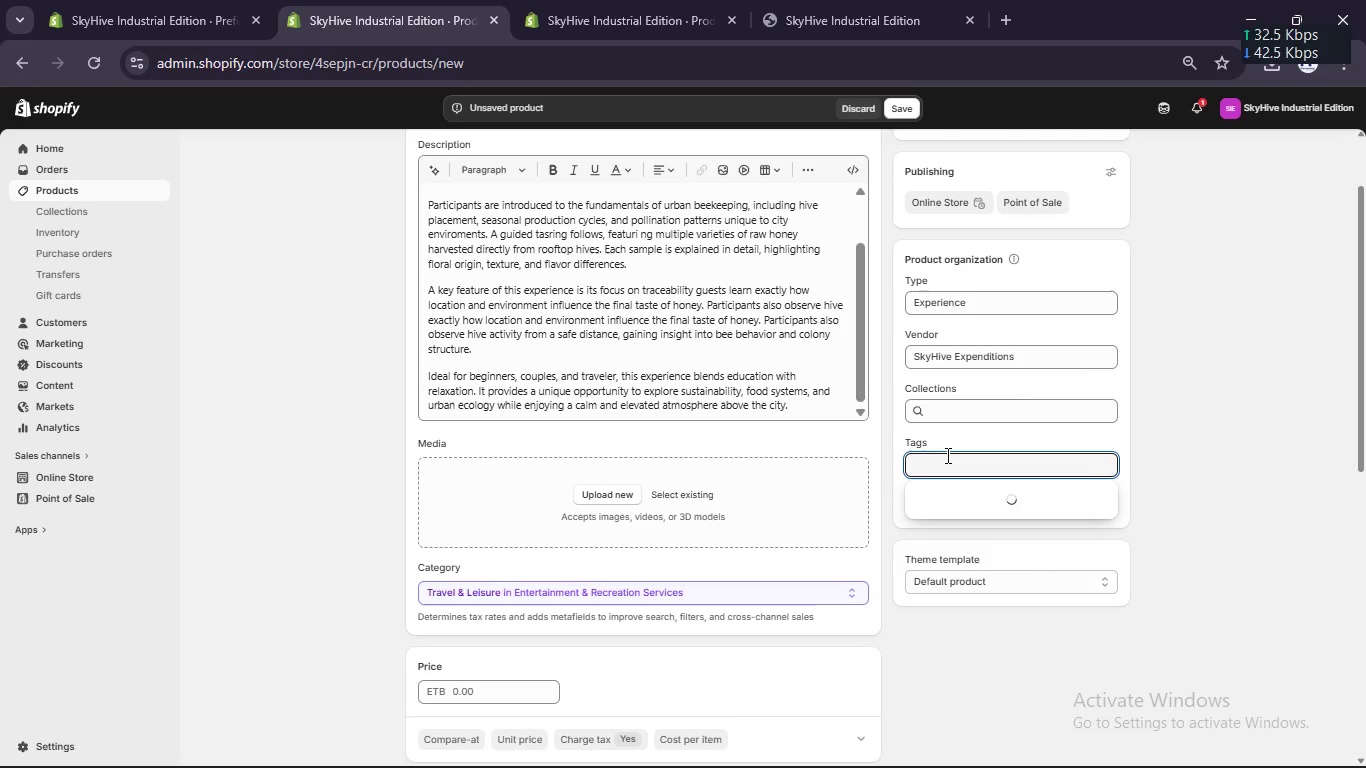 
type(beginner friendly)
 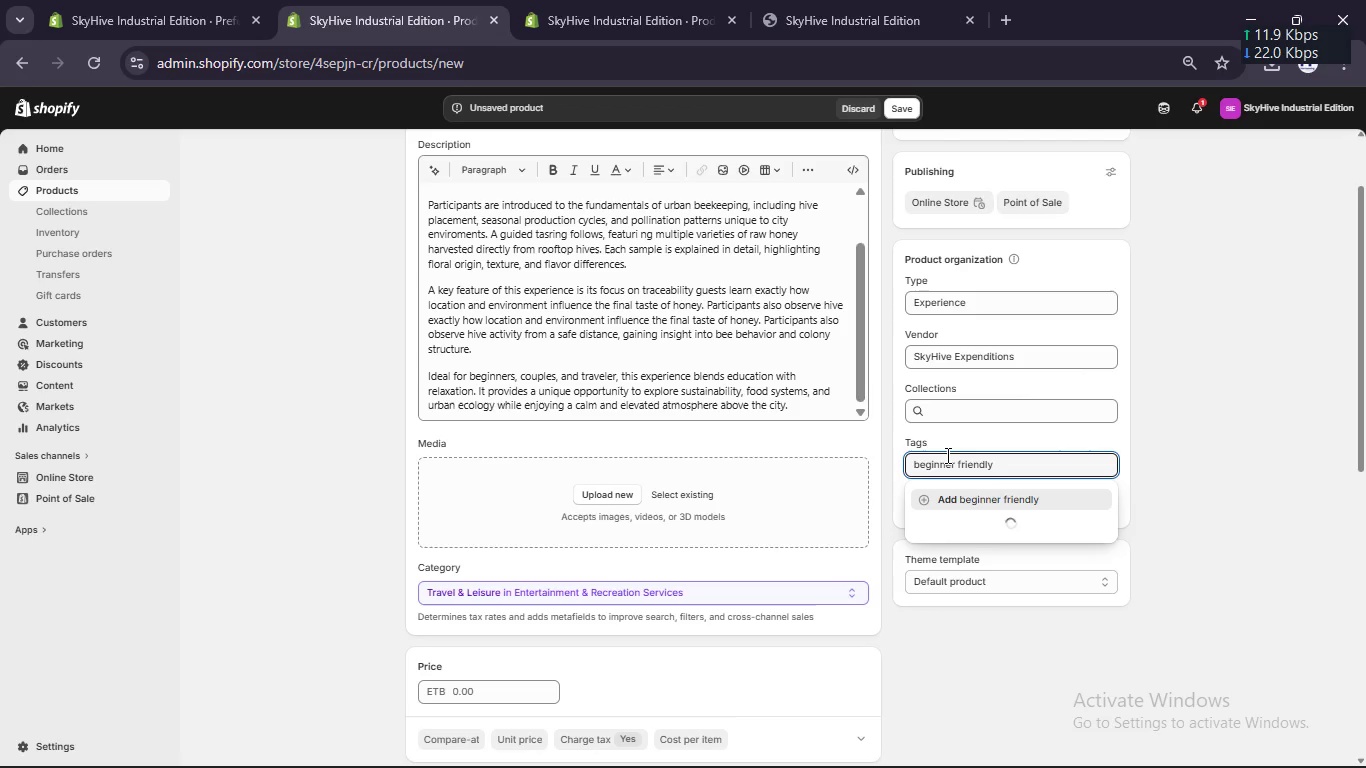 
key(Enter)
 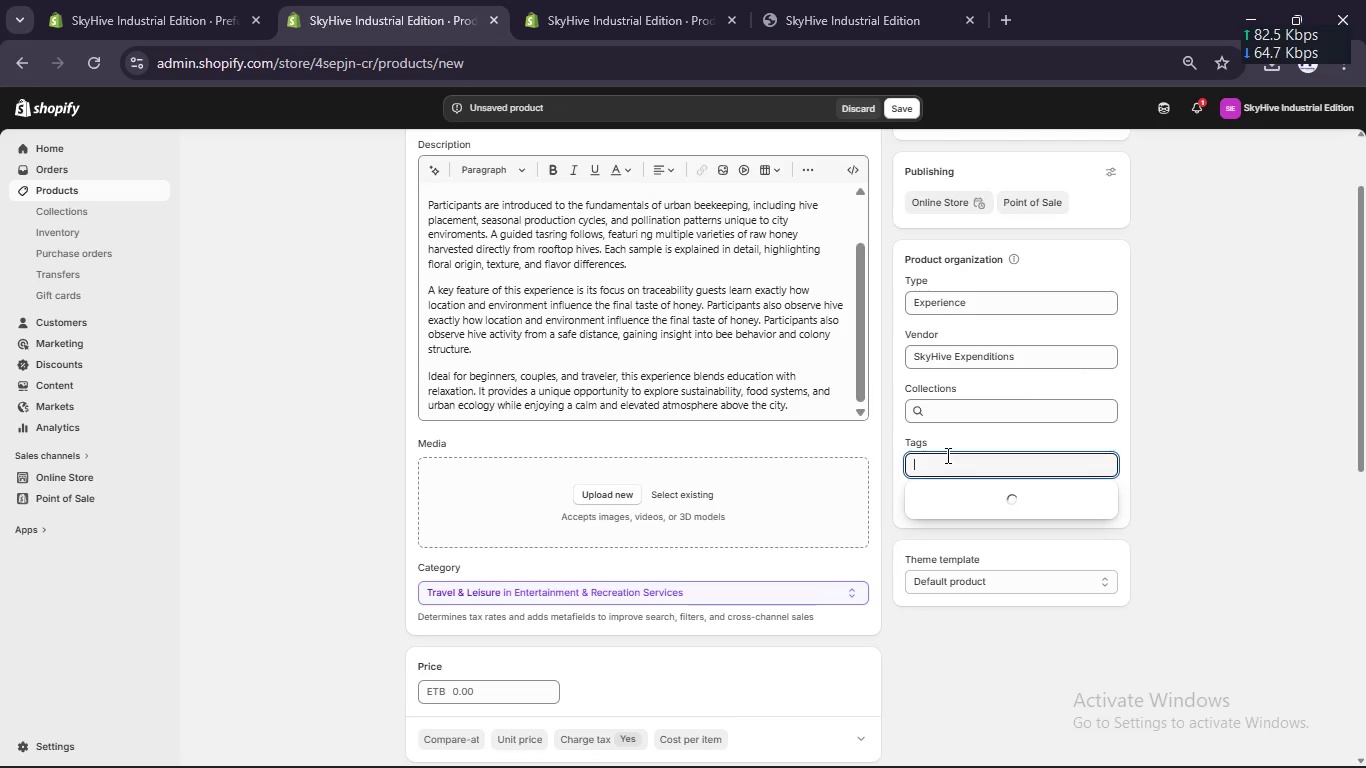 
type(couples)
 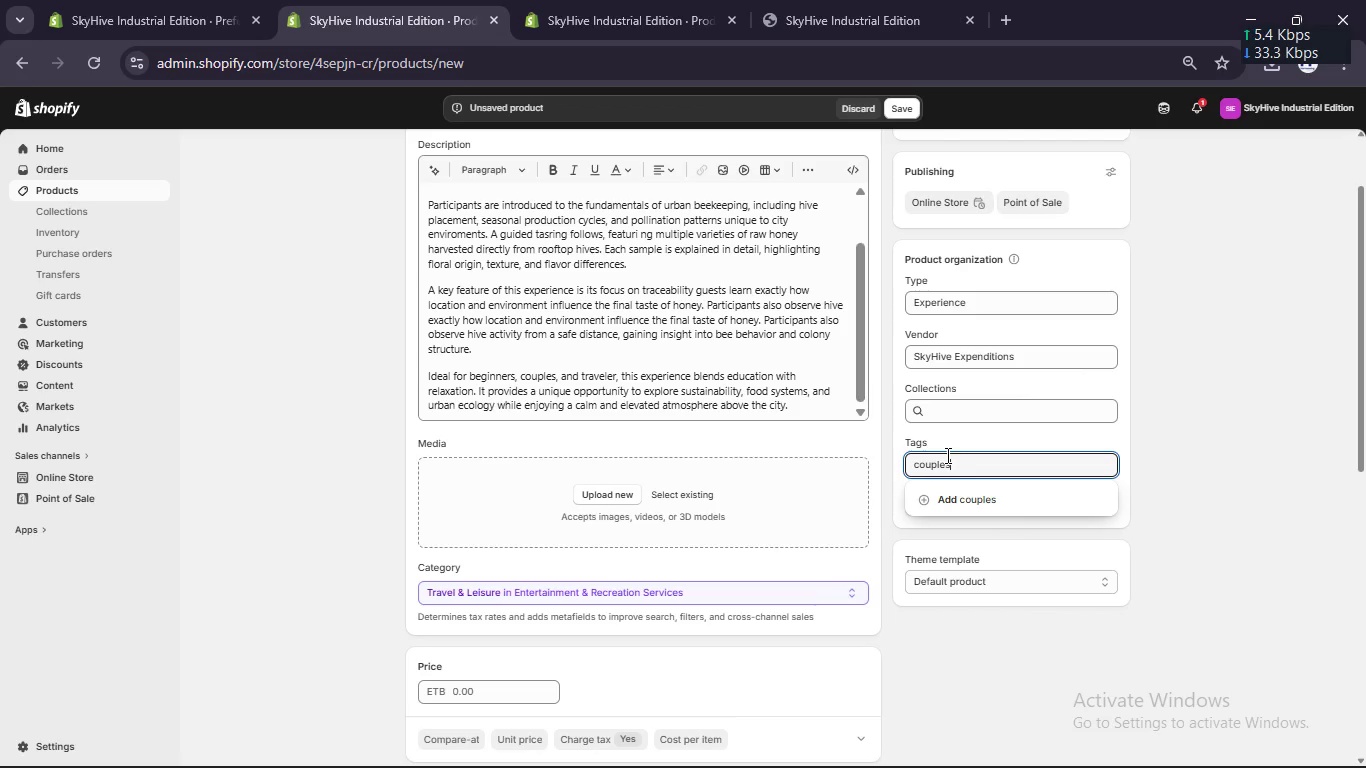 
key(Enter)
 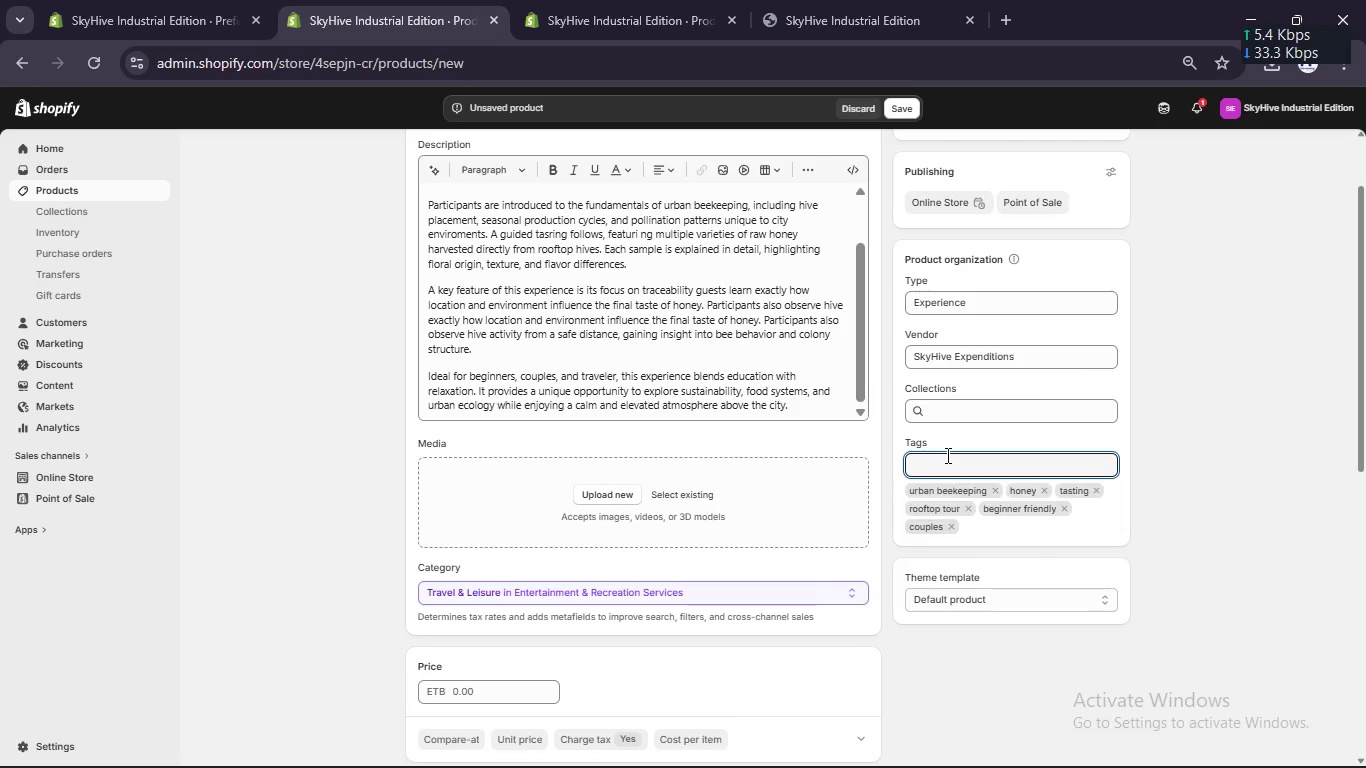 
type(tourid)
key(Backspace)
type(sm)
 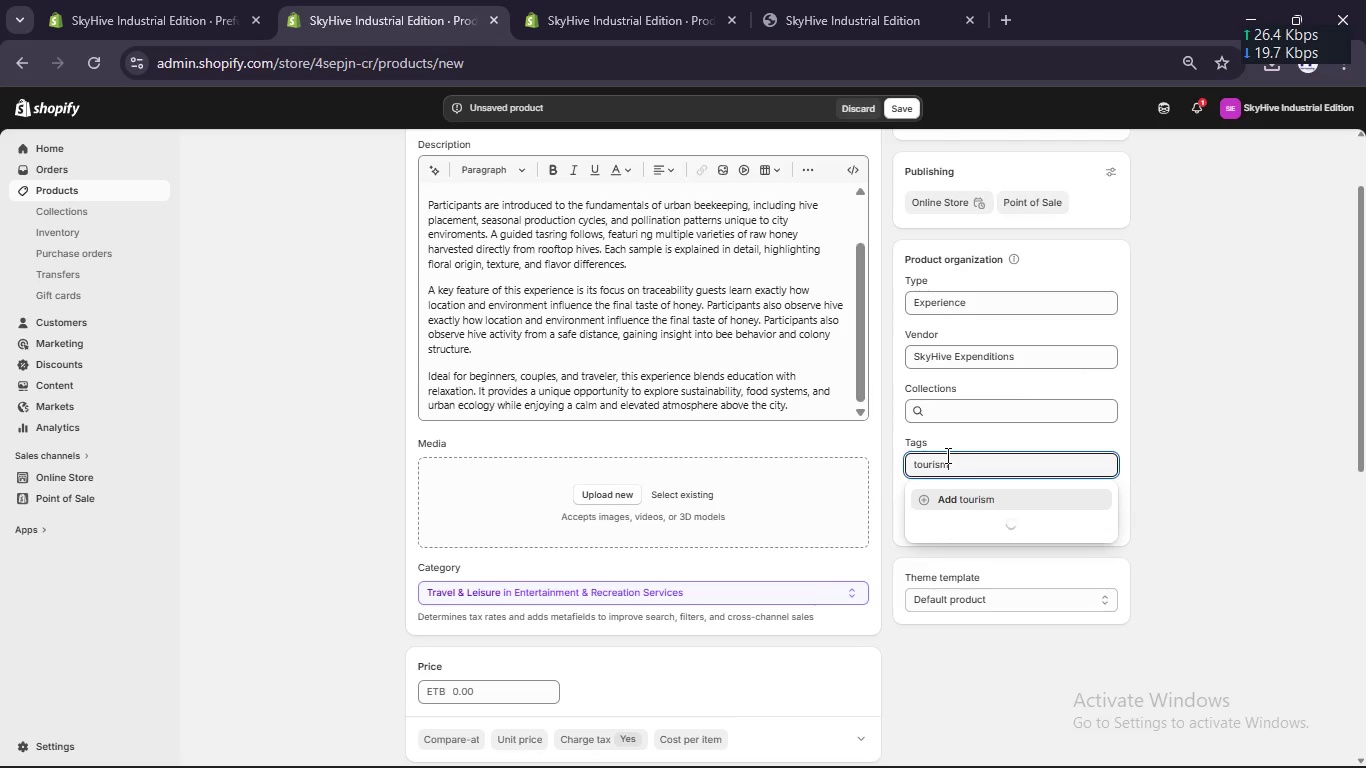 
key(Enter)
 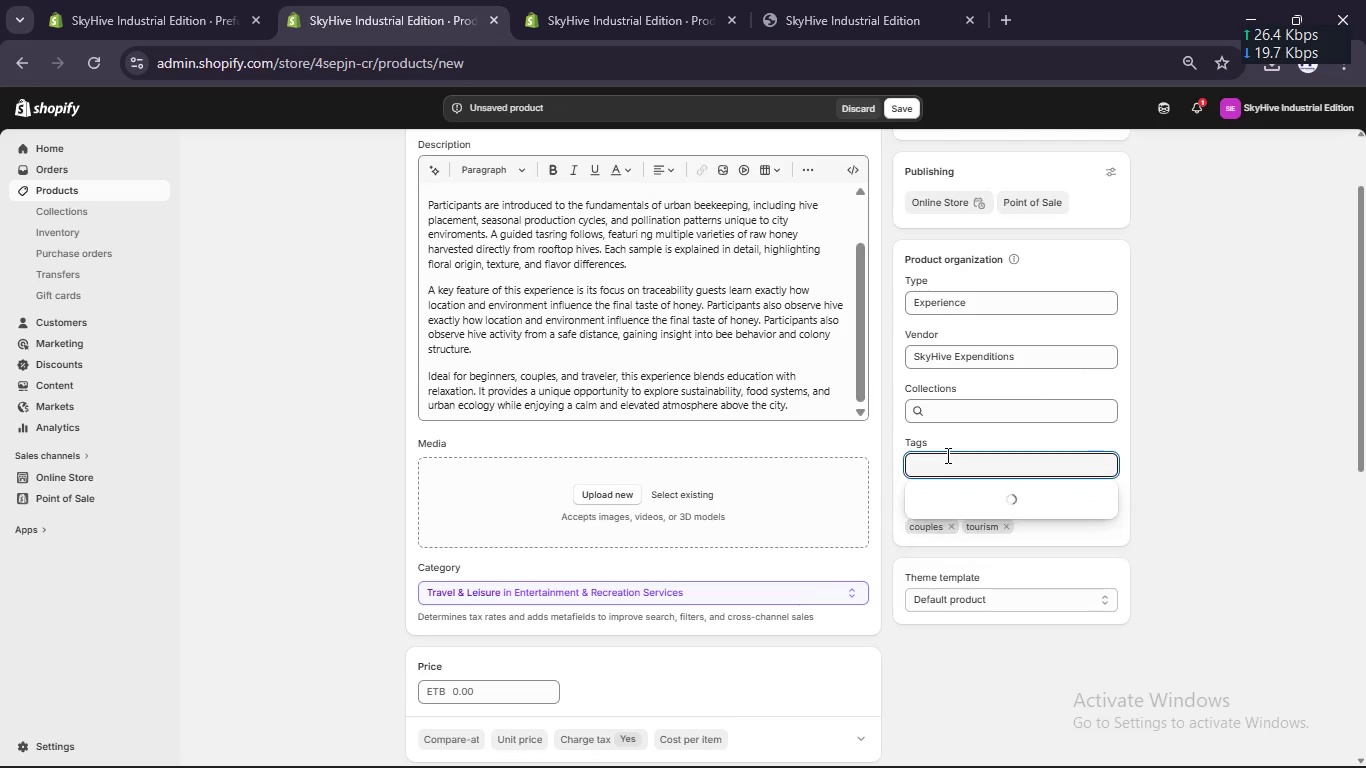 
type(educational)
 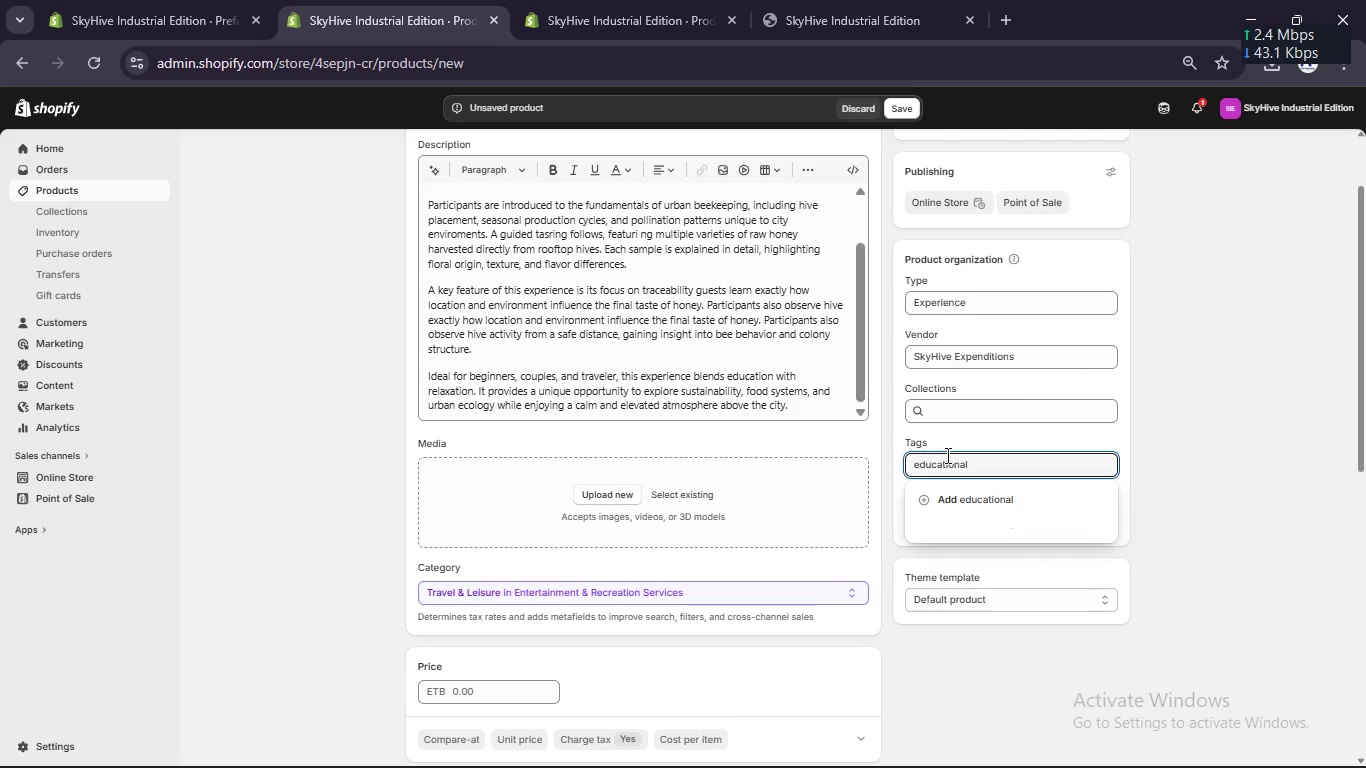 
key(Enter)
 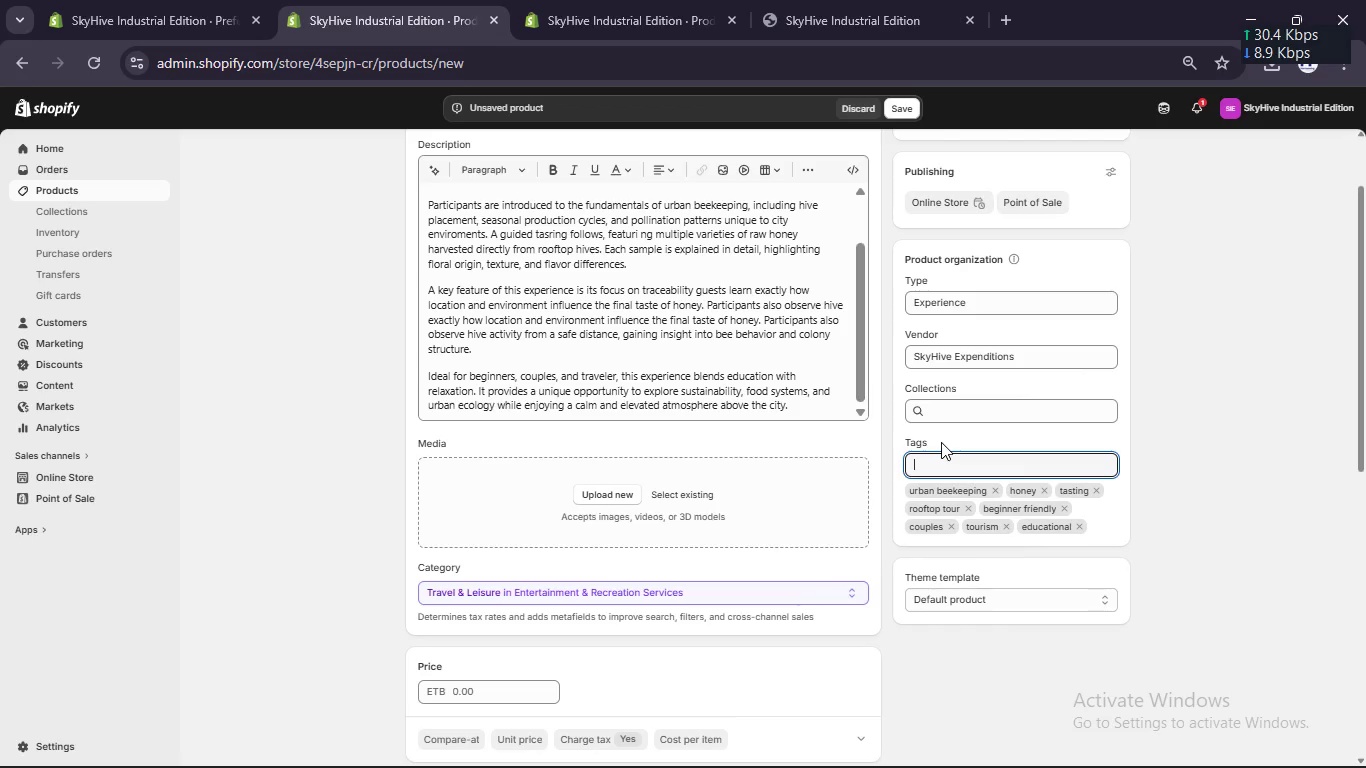 
wait(5.41)
 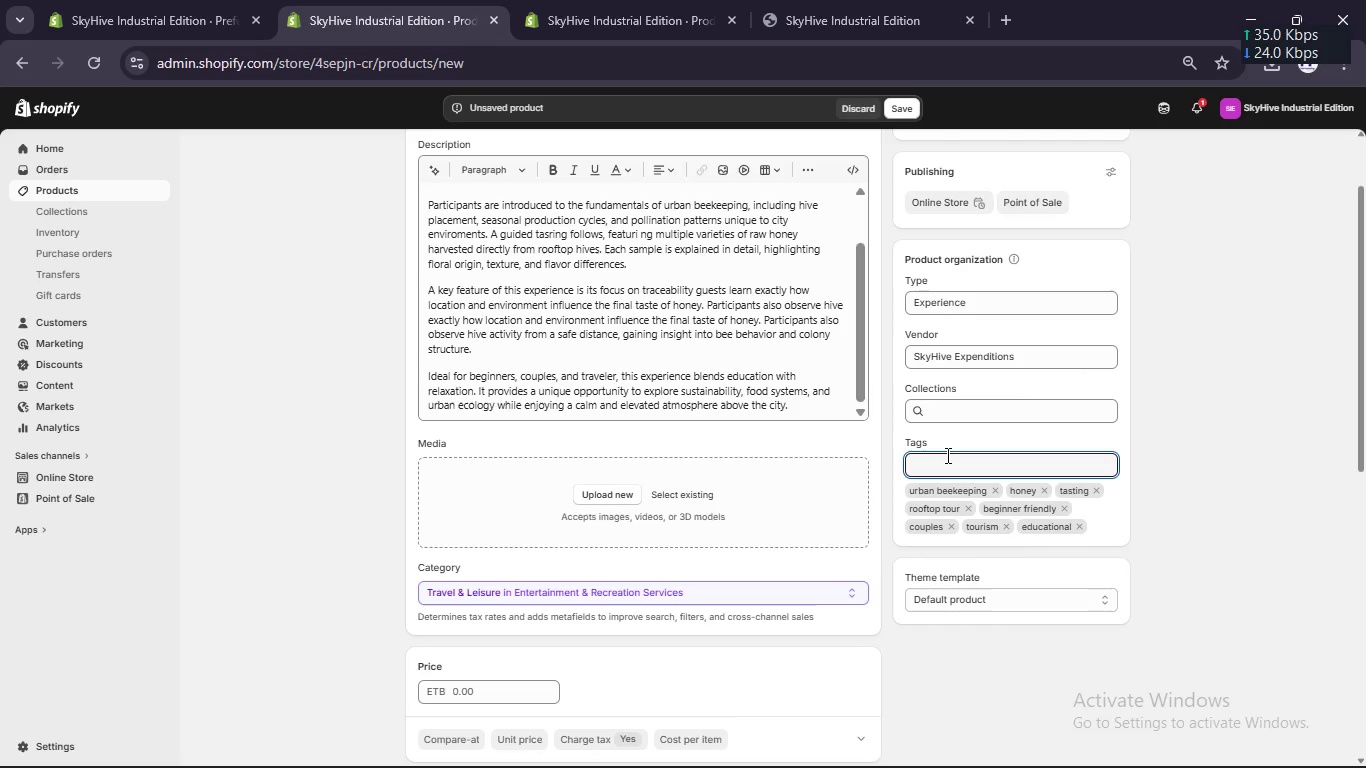 
left_click([596, 486])
 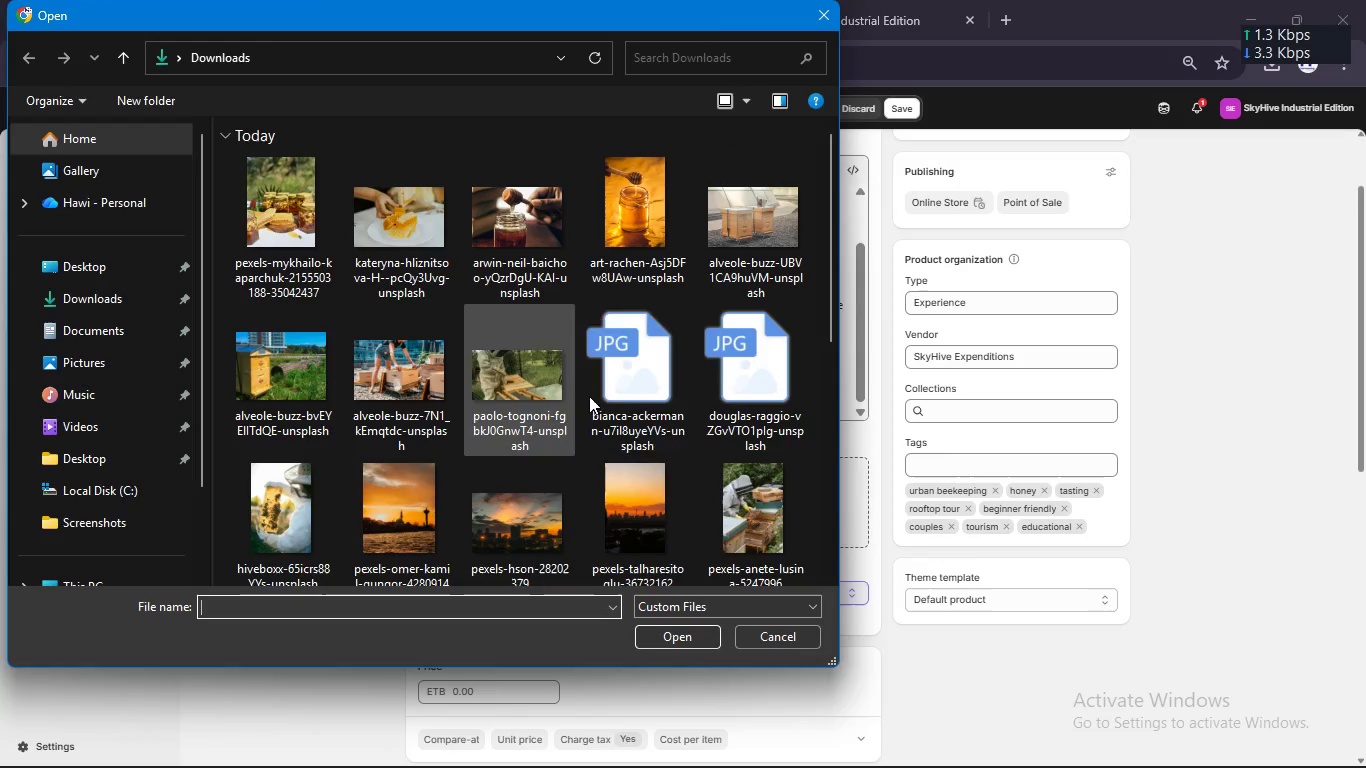 
mouse_move([623, 237])
 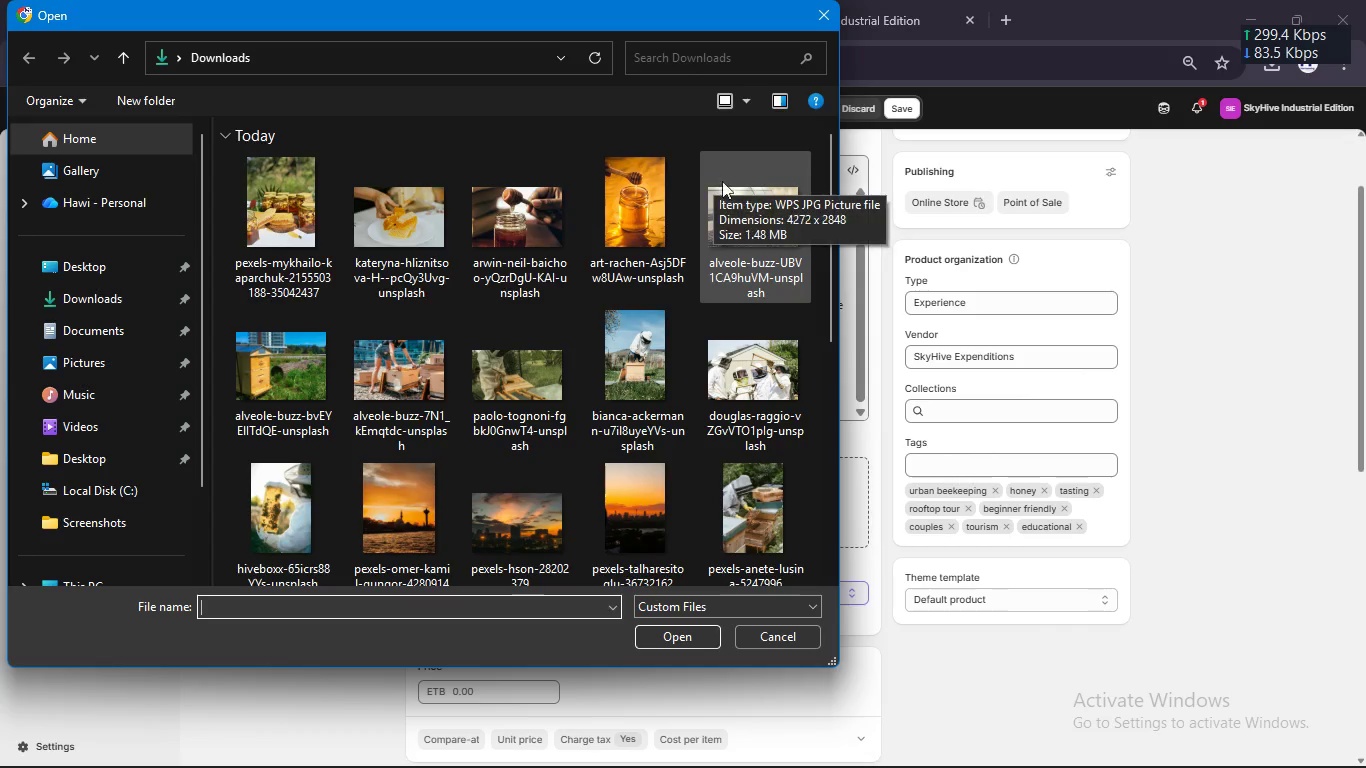 
hold_key(key=ControlLeft, duration=2.61)
left_click([734, 202])
 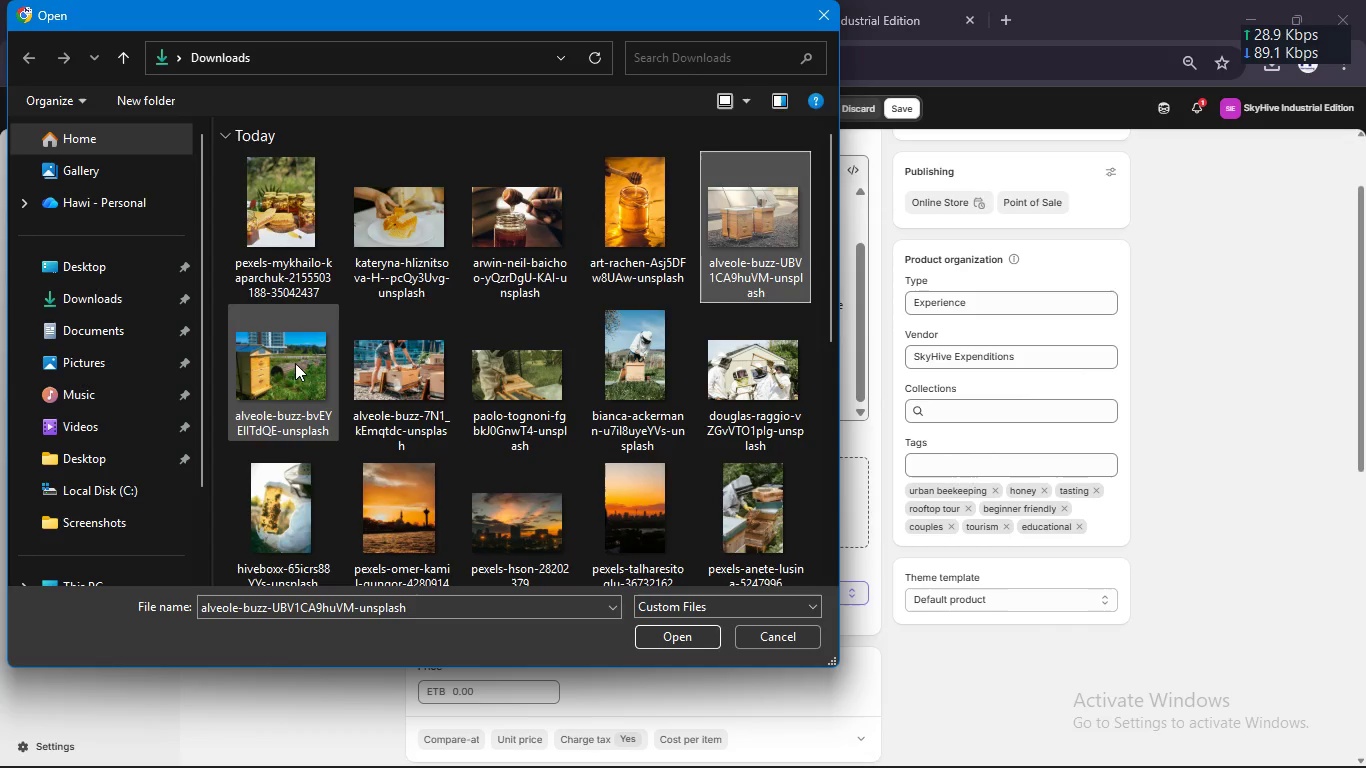 
left_click([294, 363])
 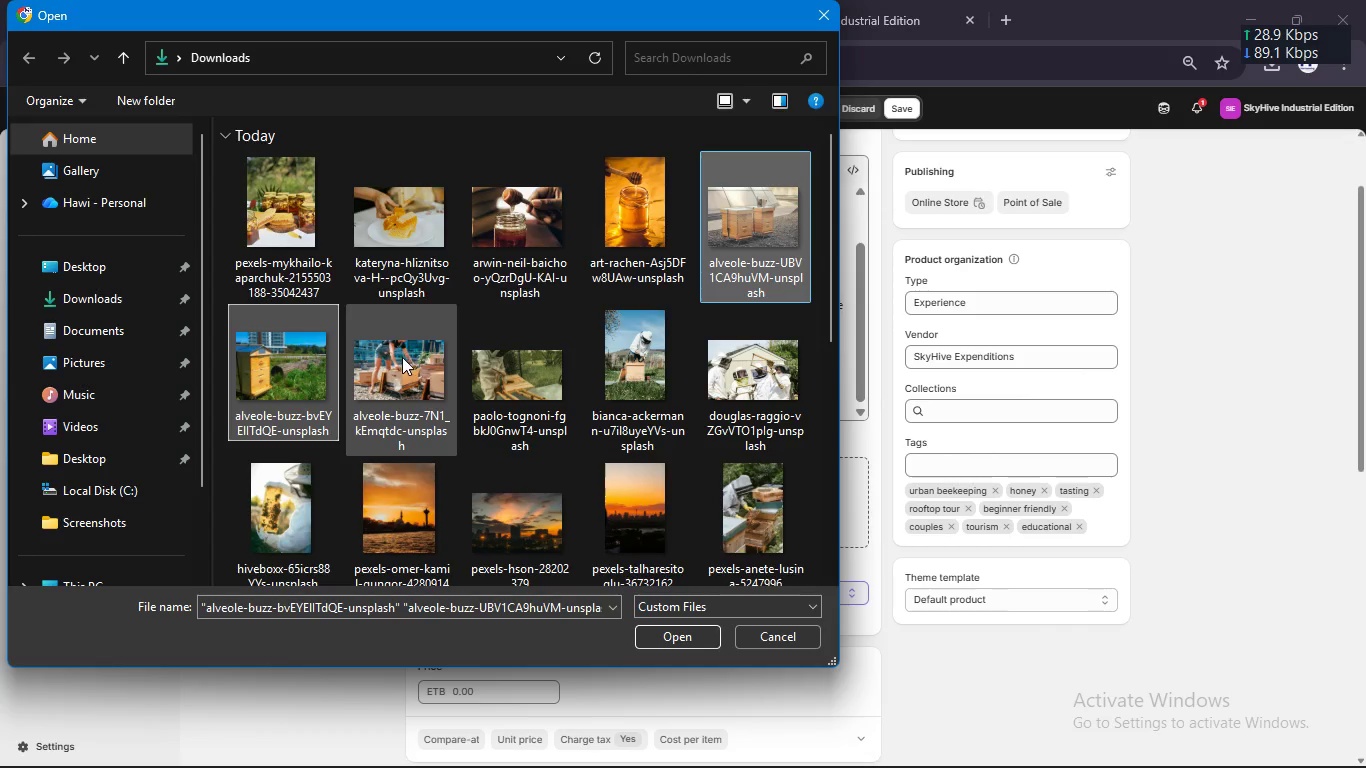 
left_click([401, 357])
 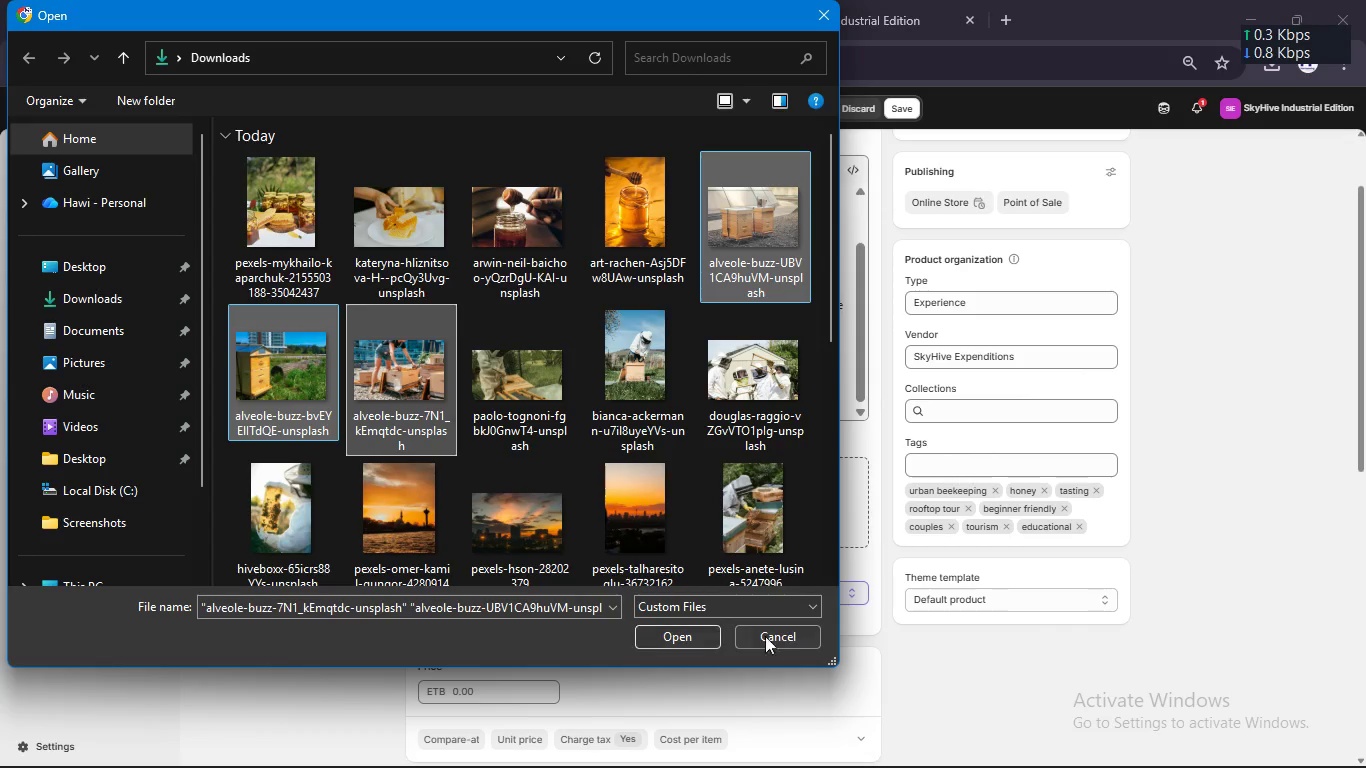 
left_click([709, 634])
 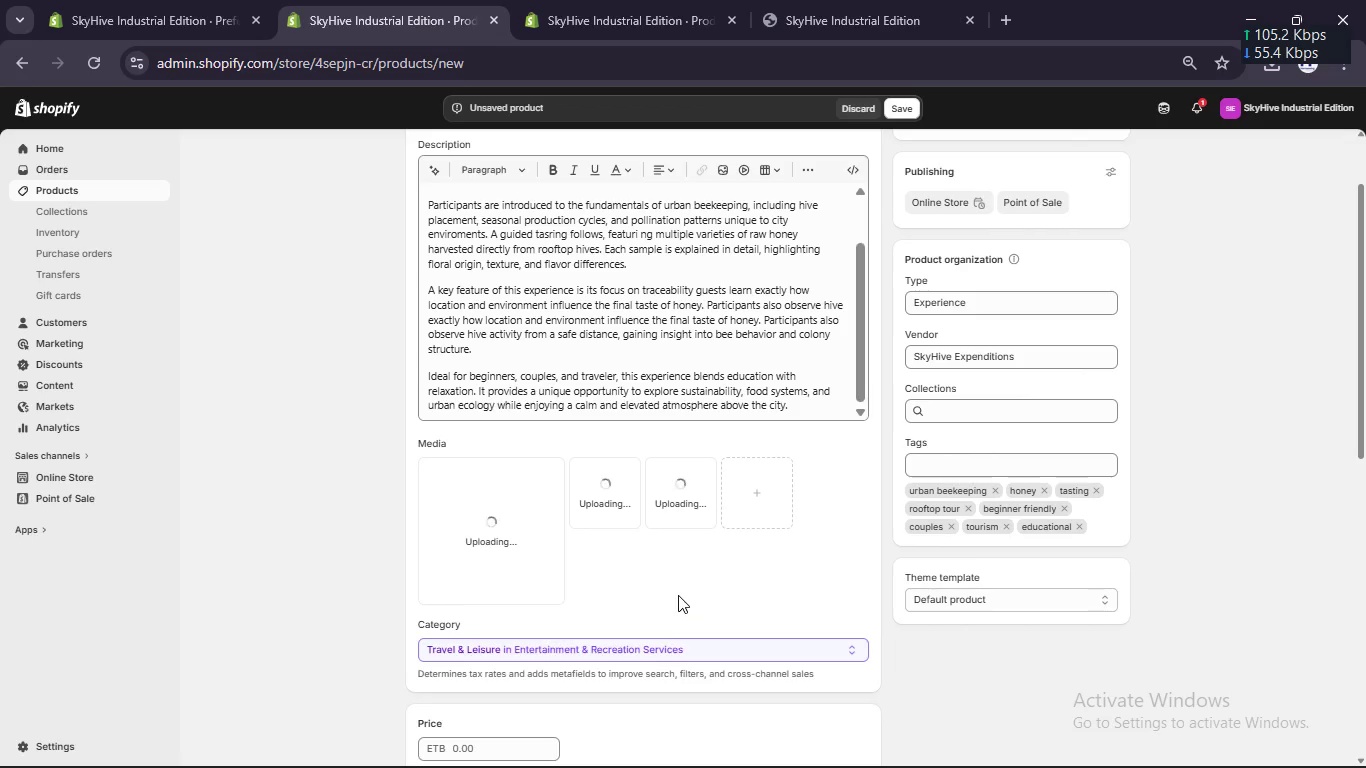 
scroll: coordinate [673, 590], scroll_direction: down, amount: 16.0
 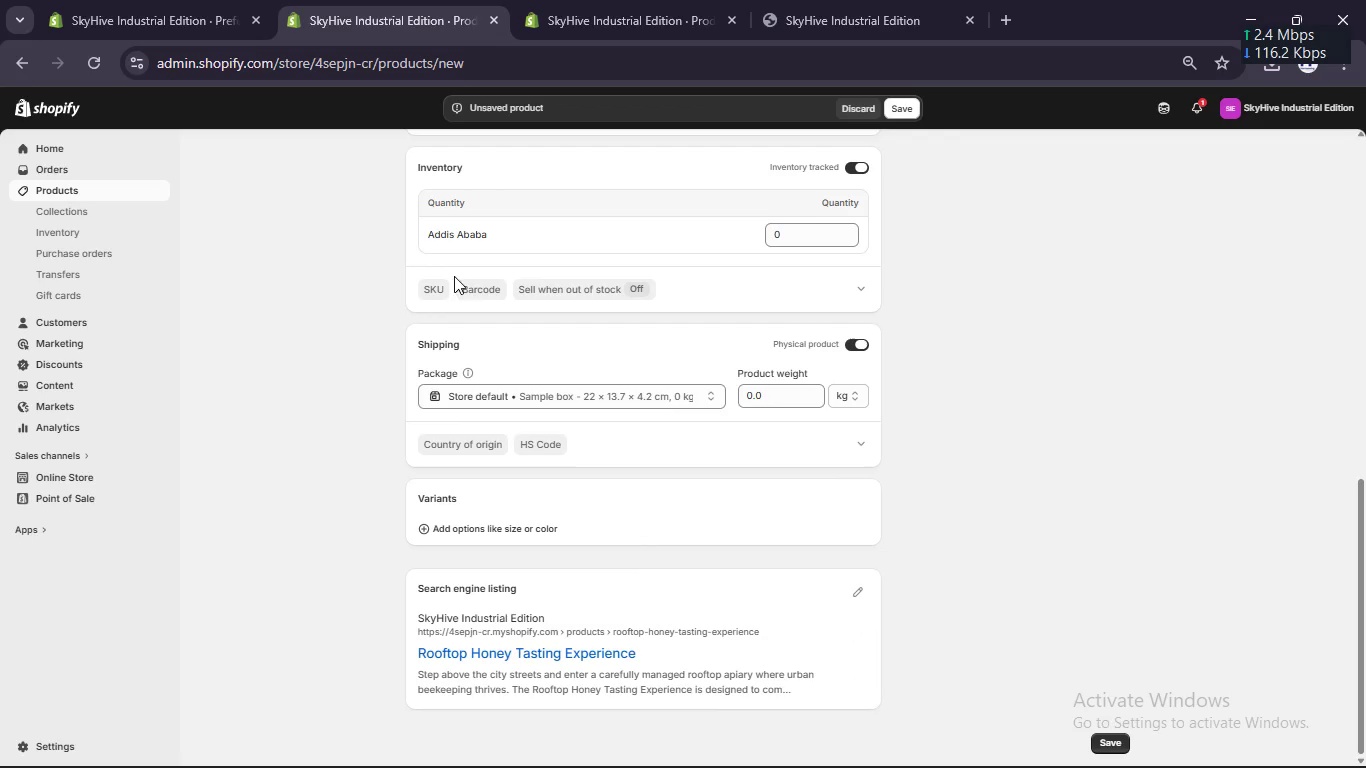 
left_click([432, 286])
 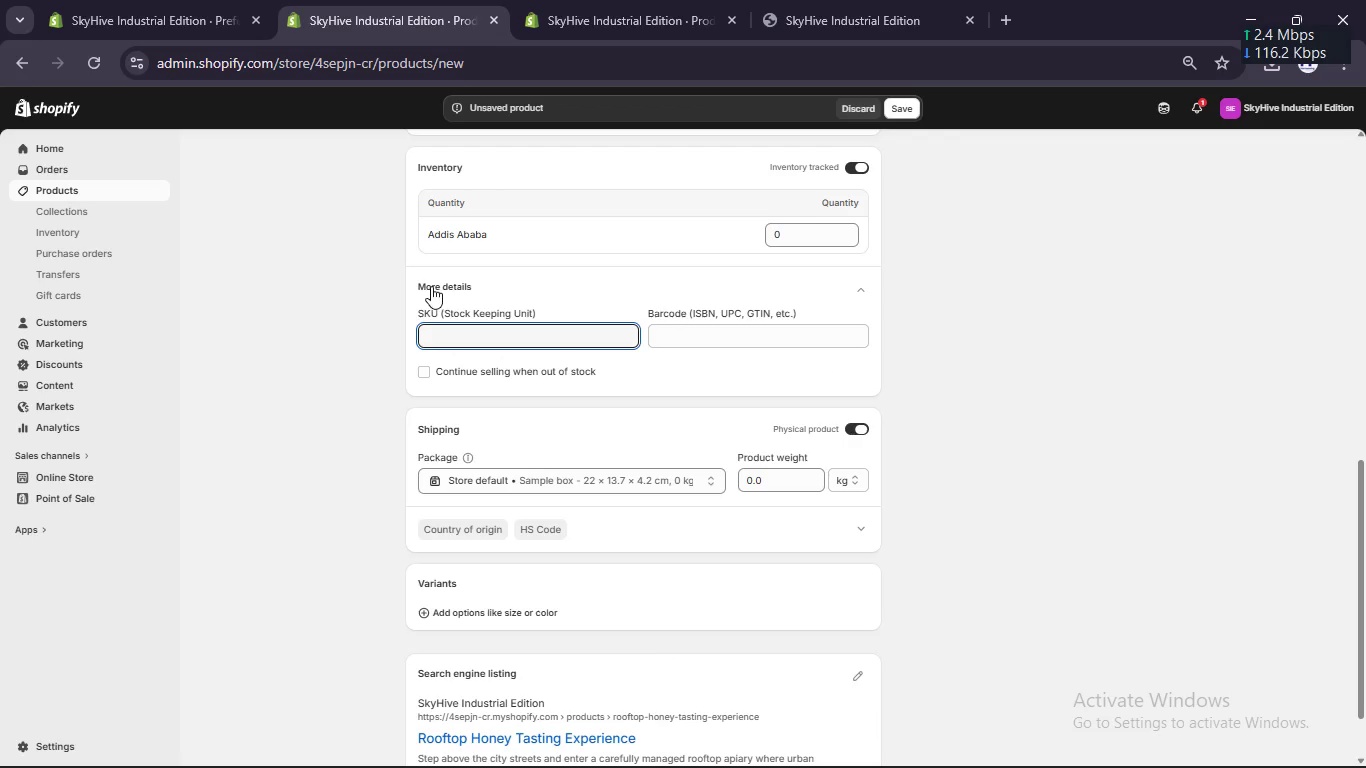 
type(SHE-EXP-001)
 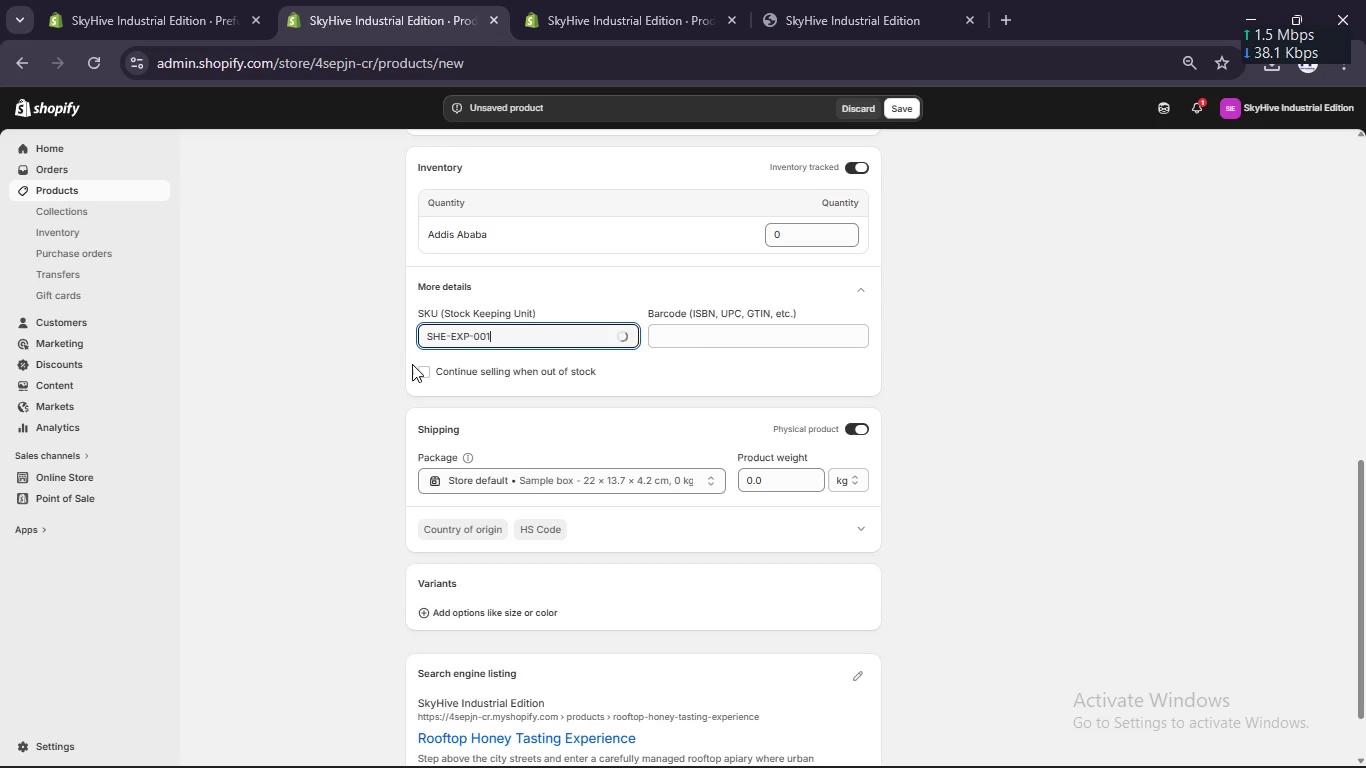 
left_click([426, 370])
 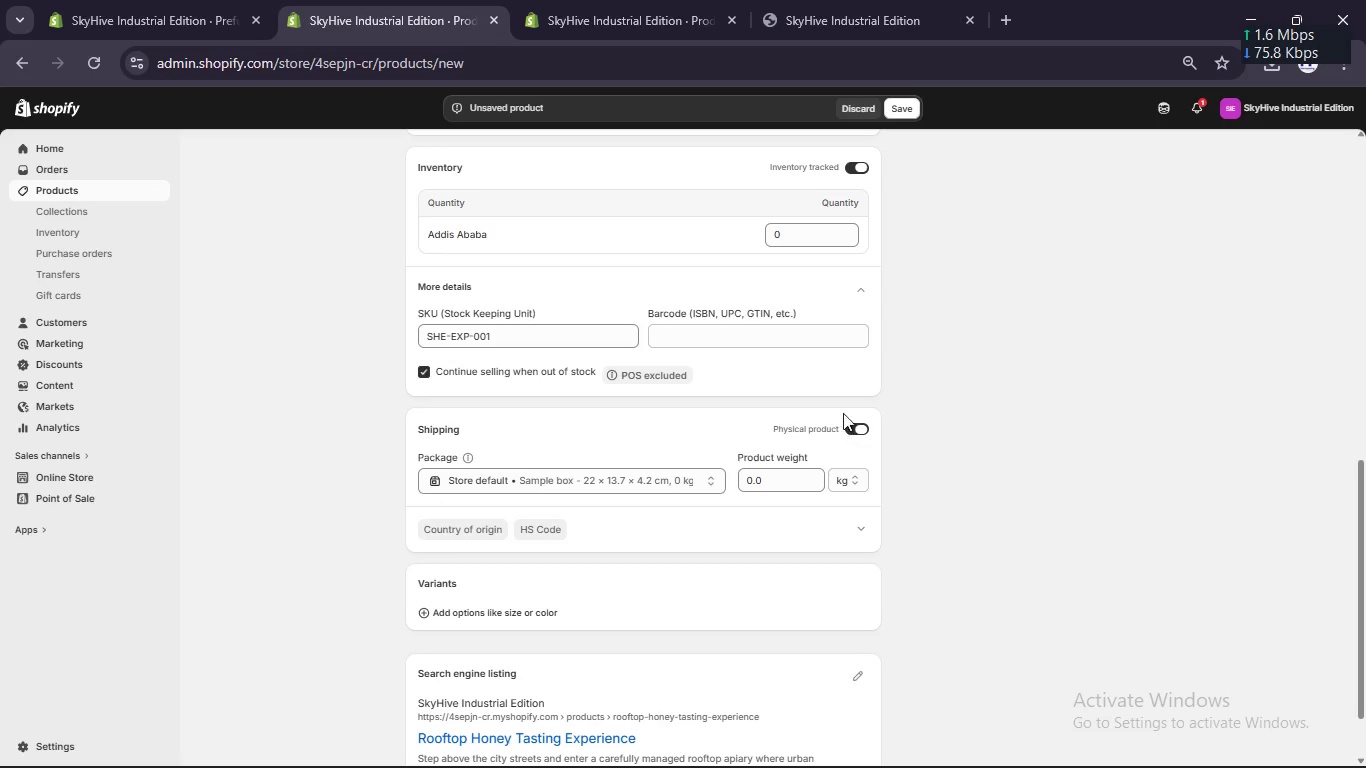 
scroll: coordinate [847, 396], scroll_direction: down, amount: 1.0
 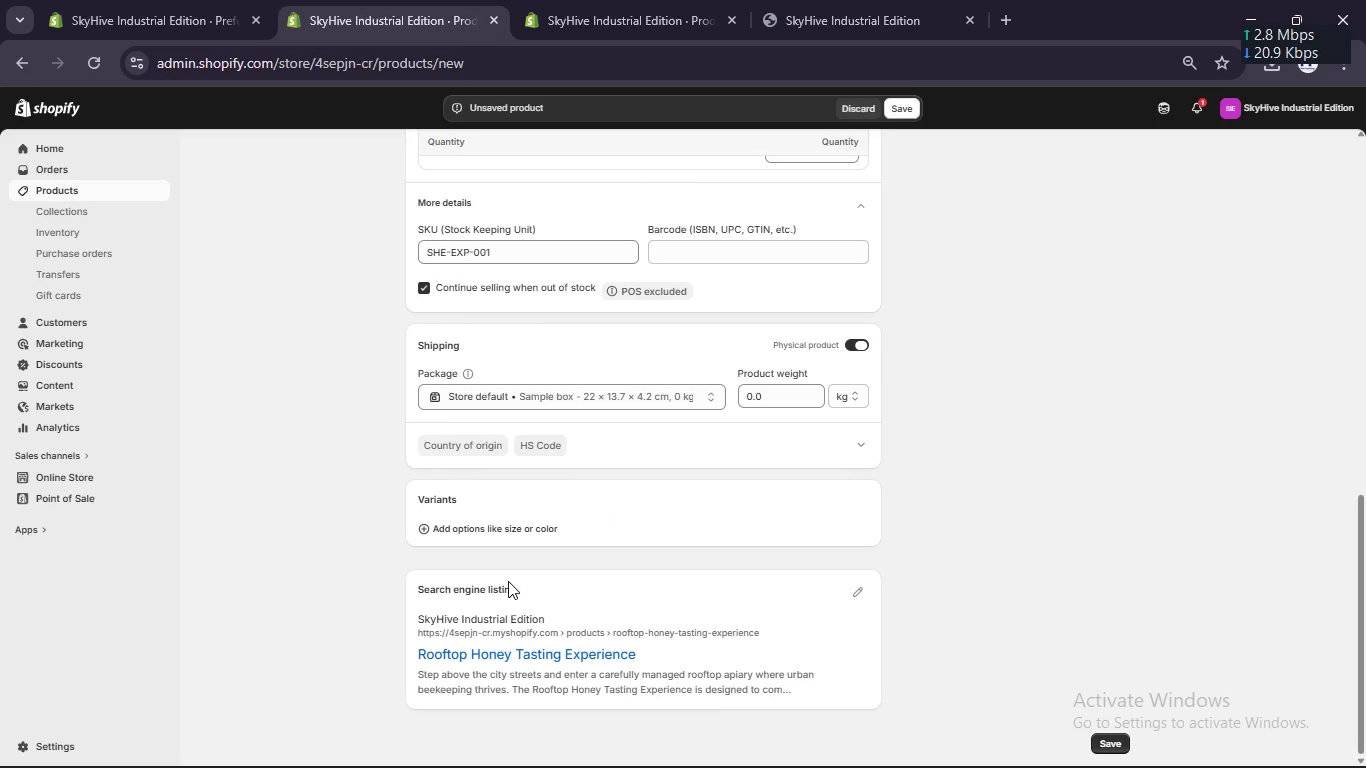 
left_click([483, 531])
 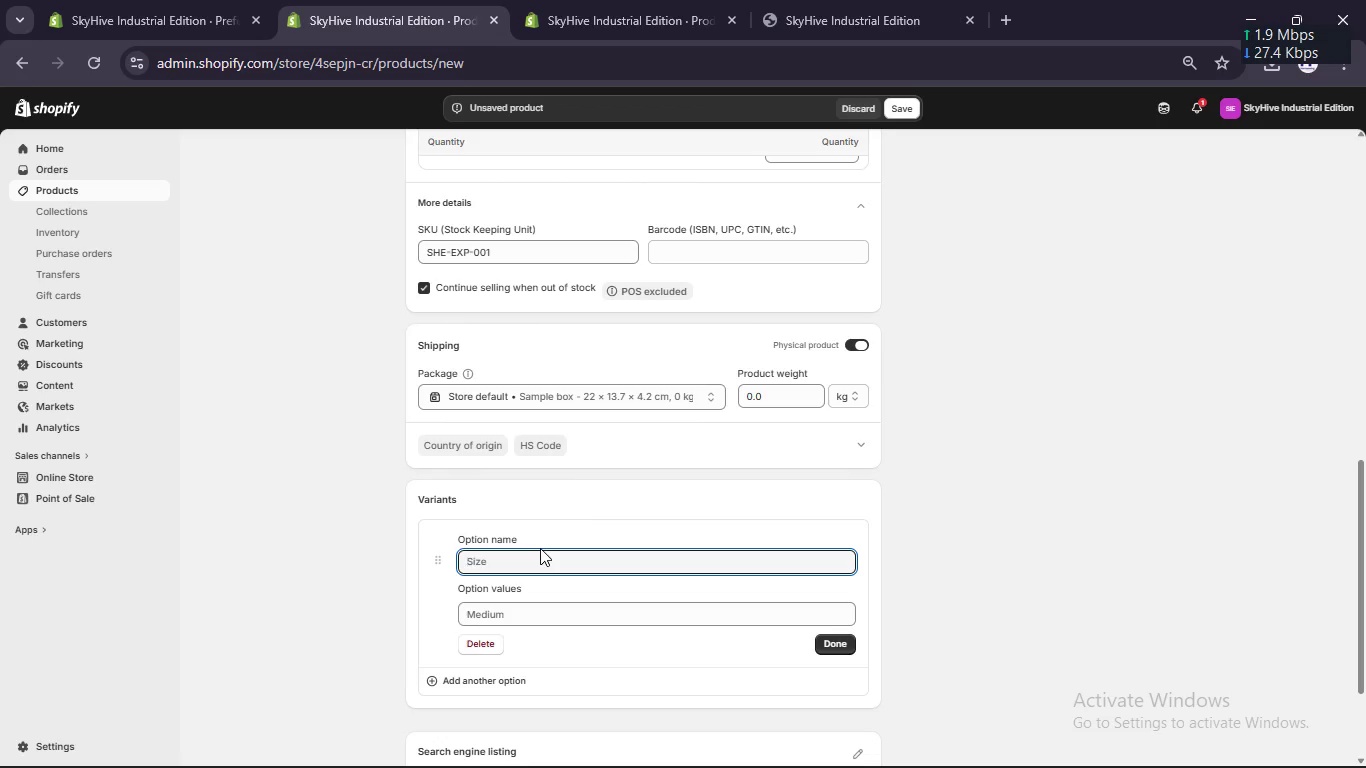 
type(Price Name)
key(Backspace)
key(Backspace)
key(Backspace)
key(Backspace)
key(Backspace)
type( Variants)
 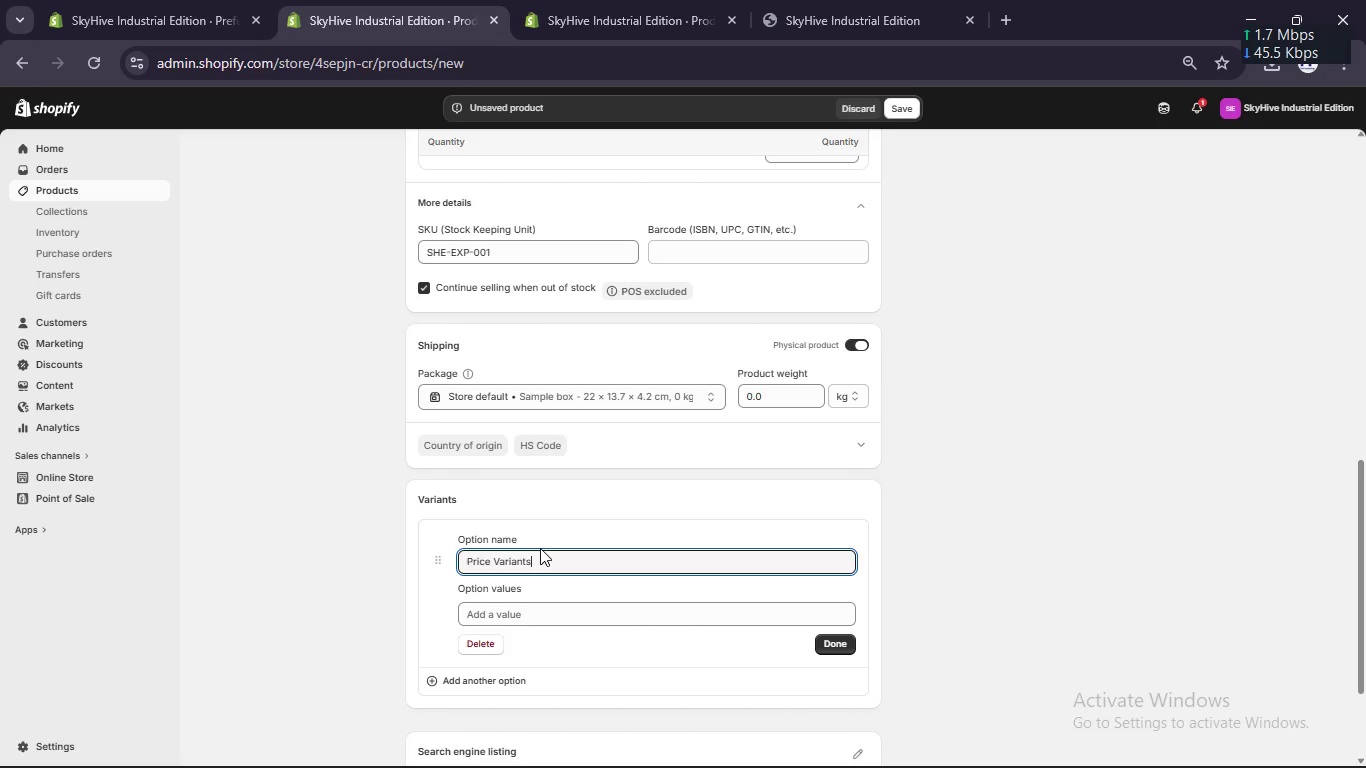 
left_click([533, 612])
 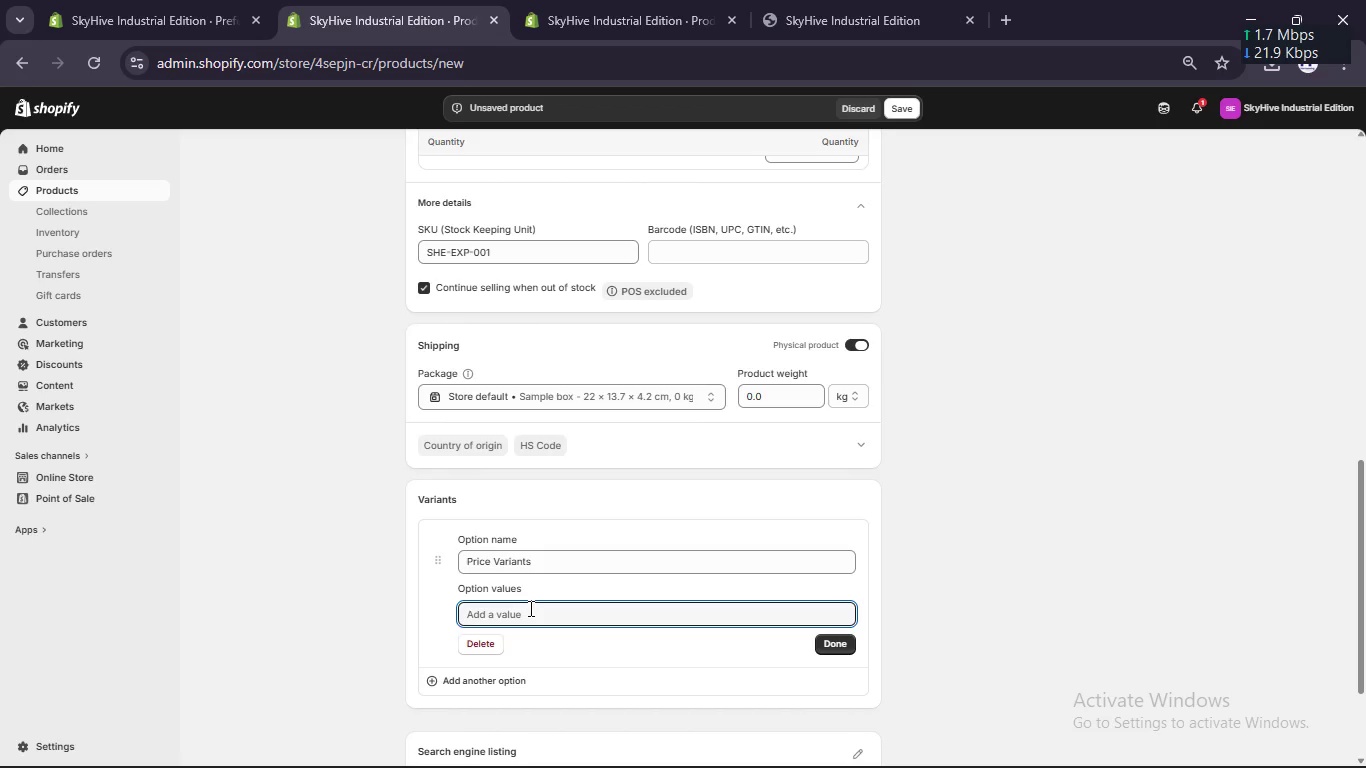 
type(Solo)
 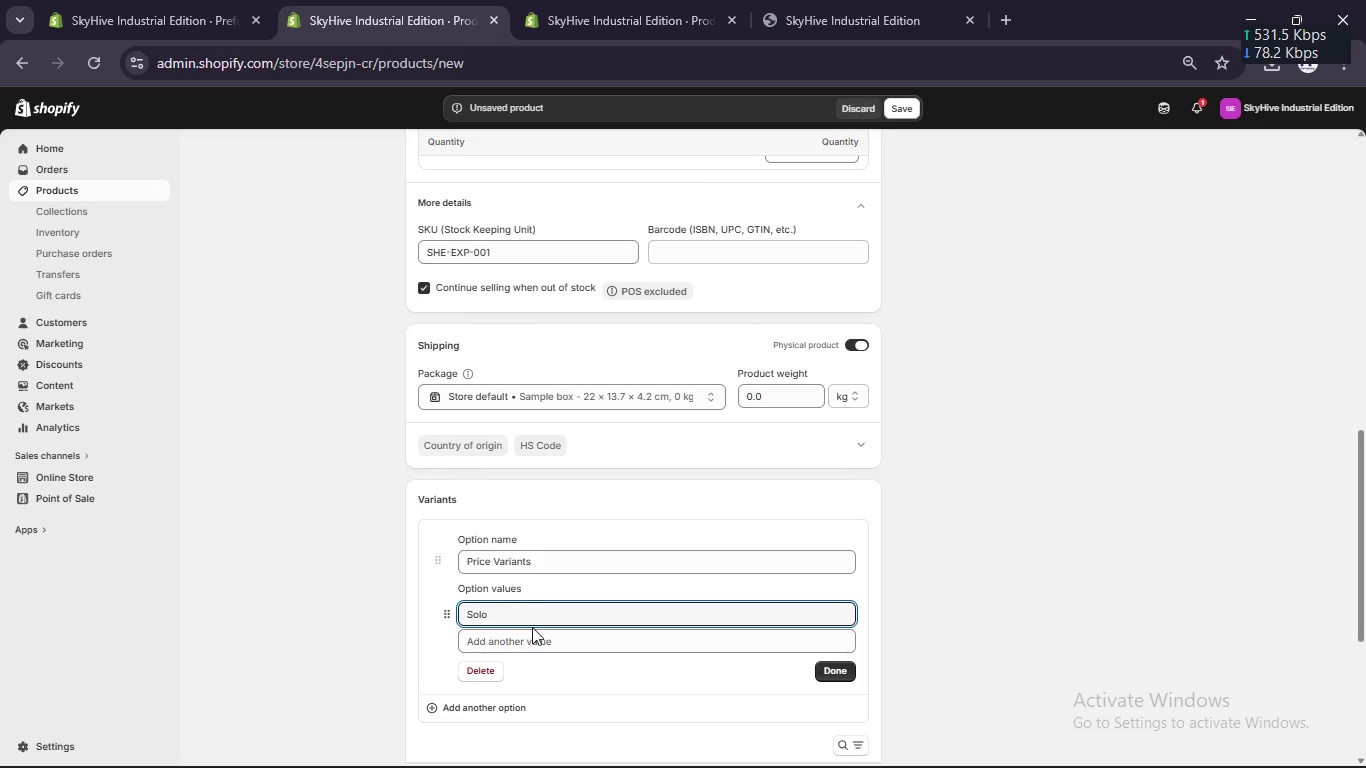 
left_click([535, 644])
 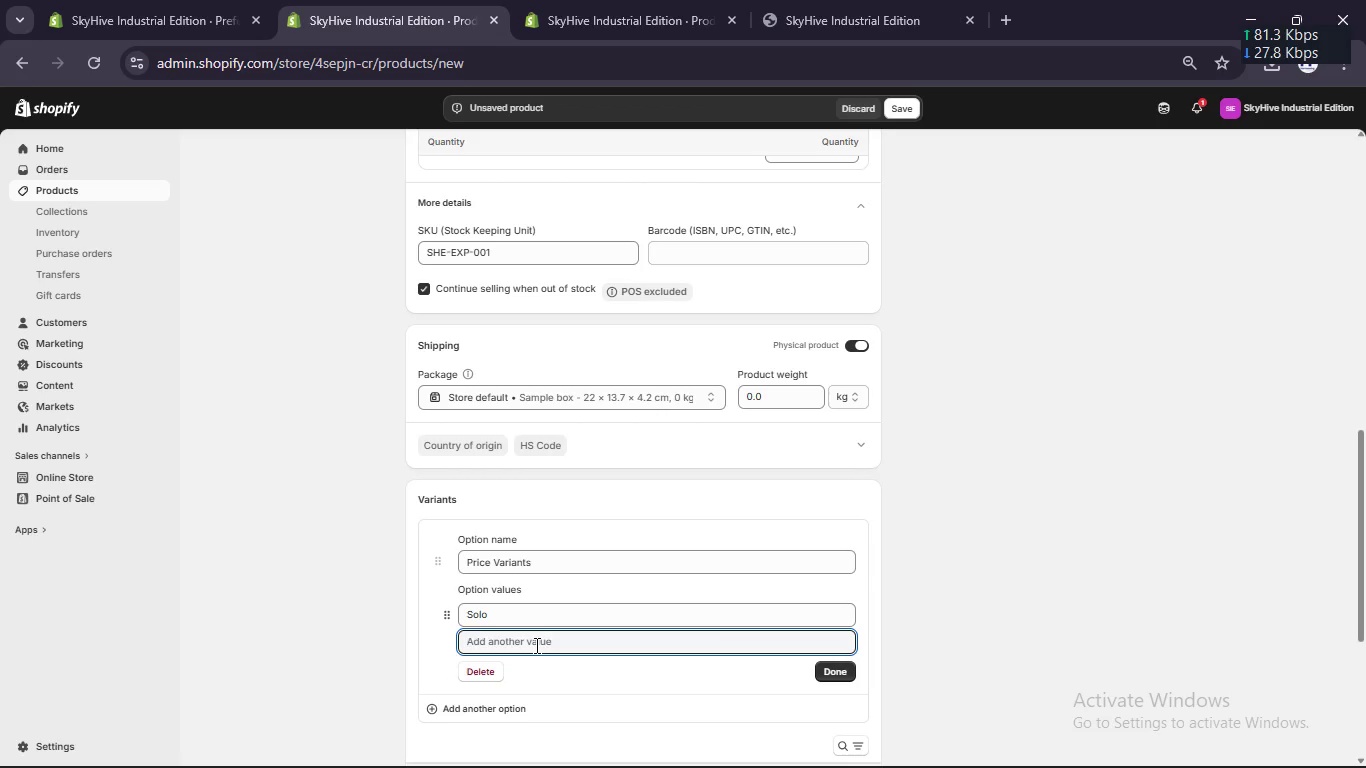 
type(Private Group)
 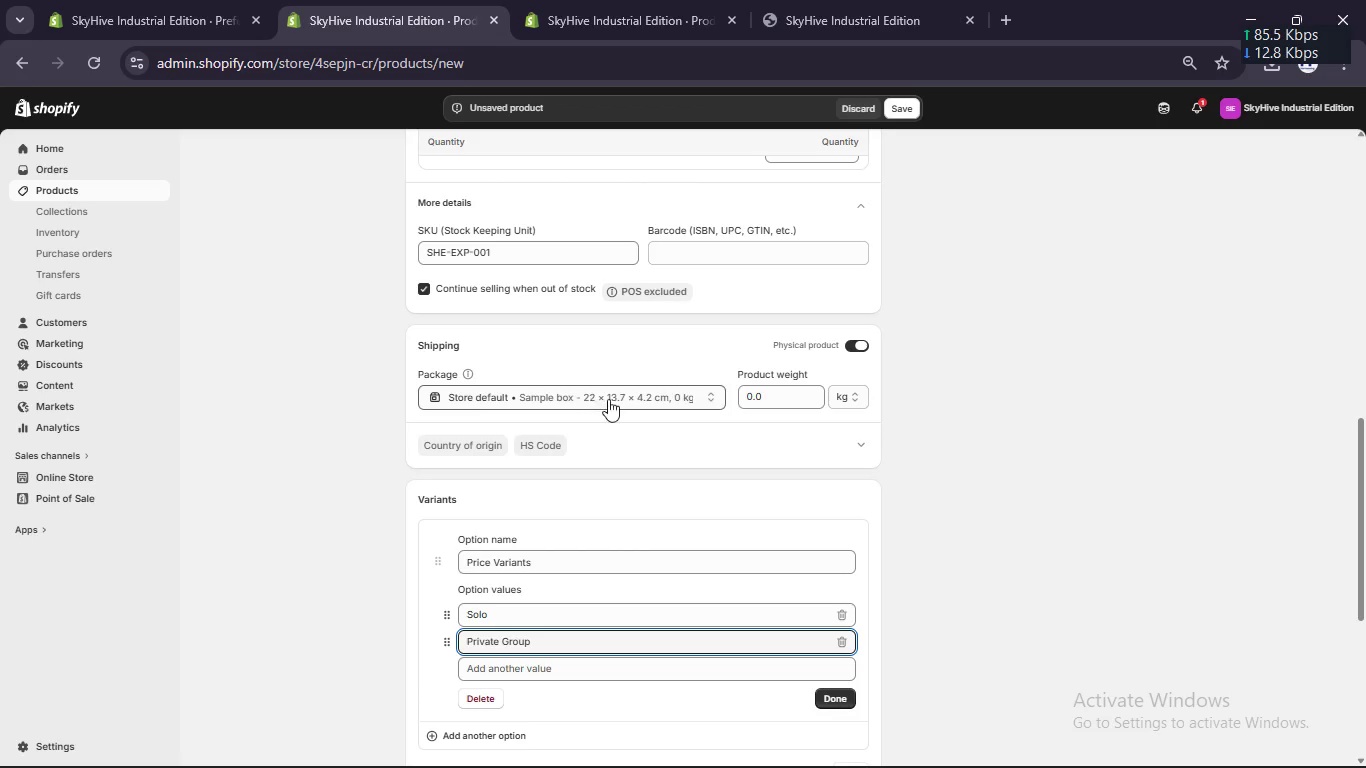 
left_click([846, 700])
 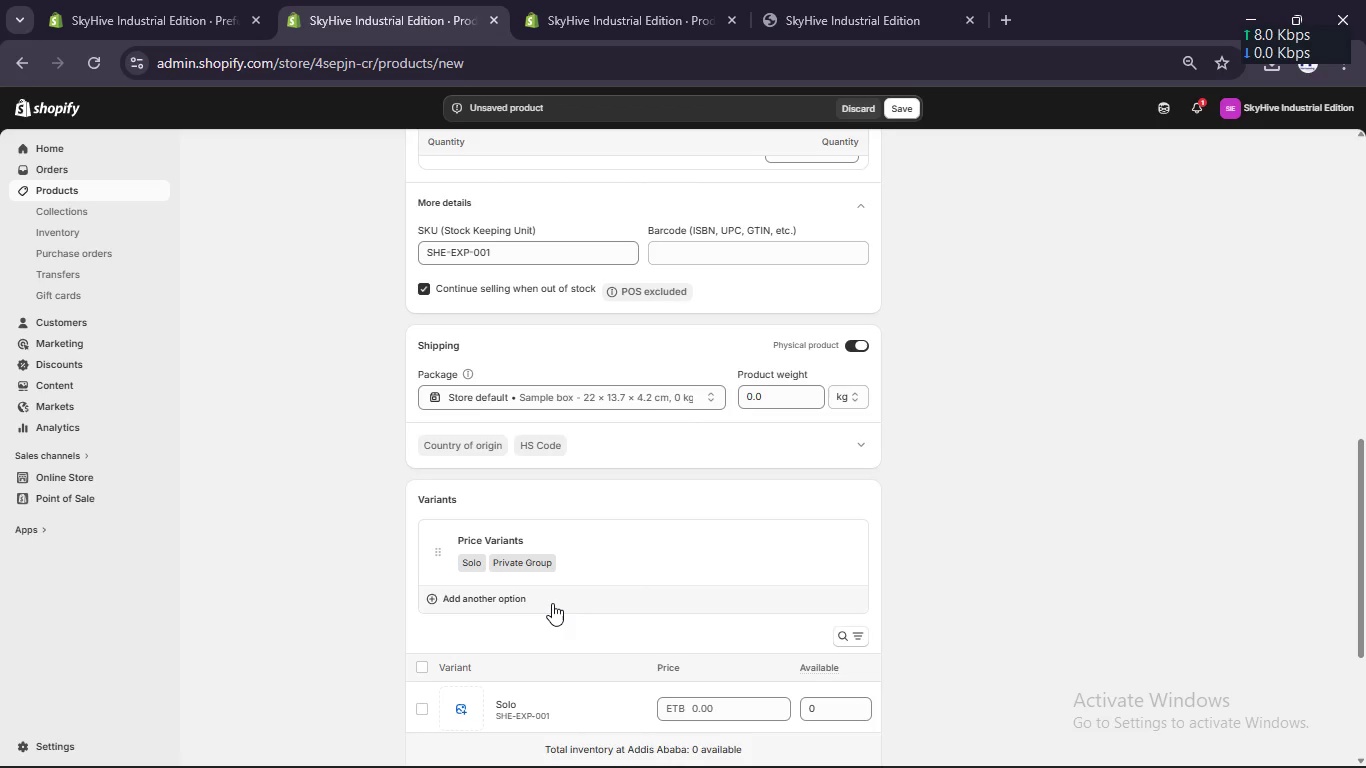 
left_click([552, 603])
 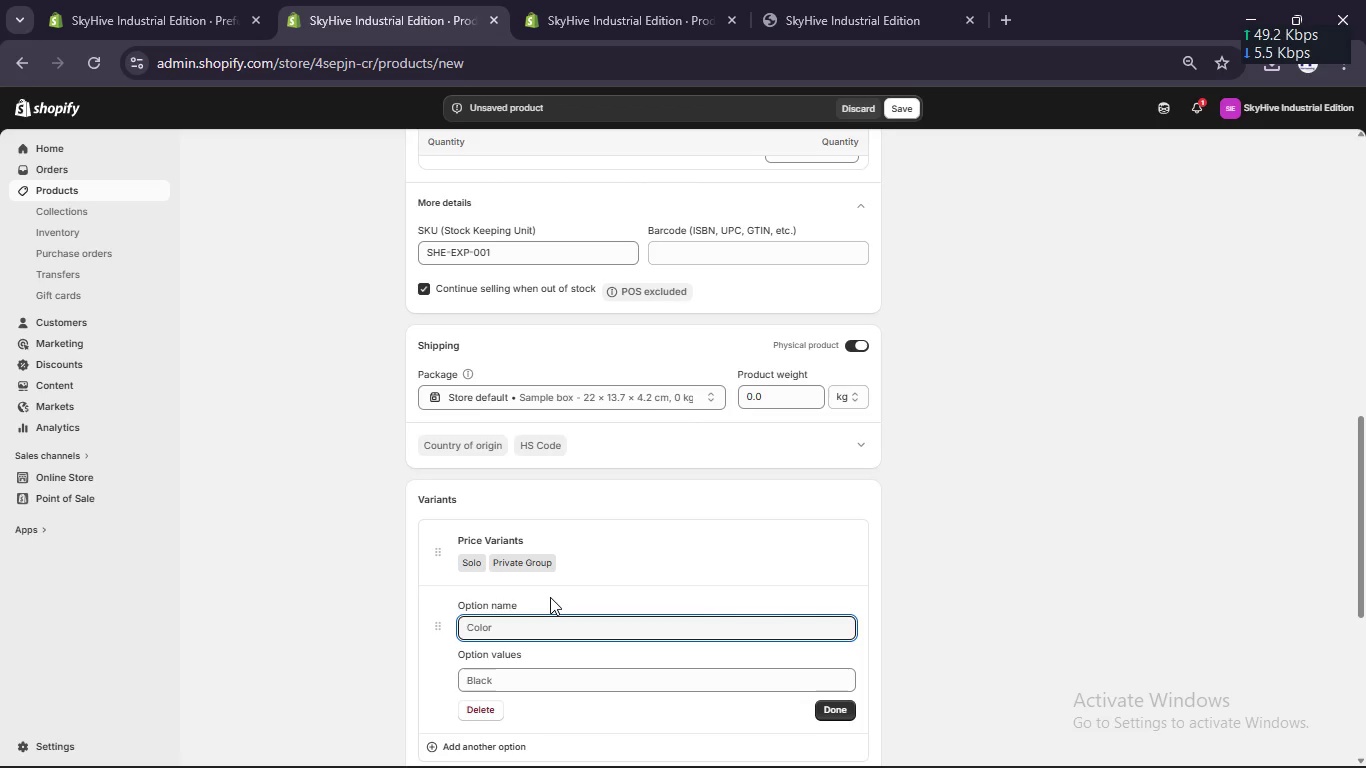 
type(Booking Variant)
 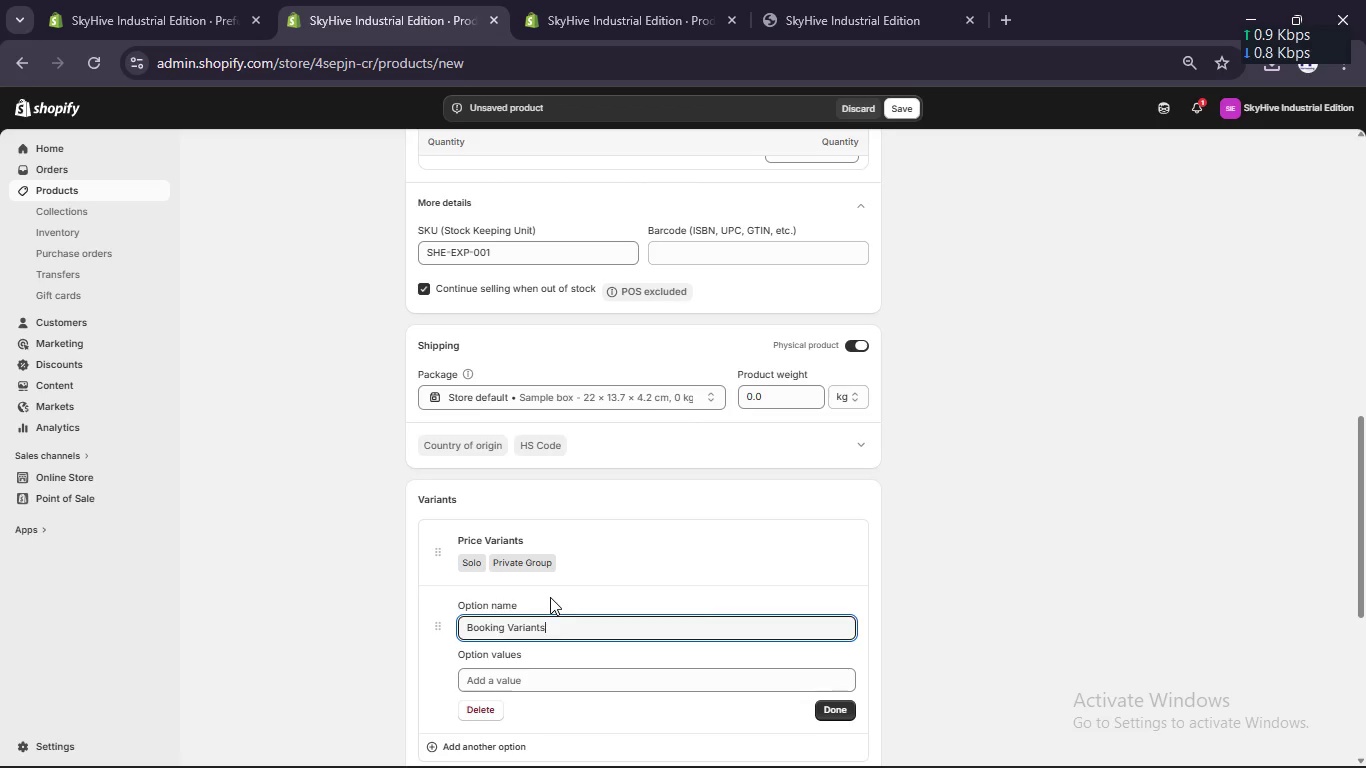 
 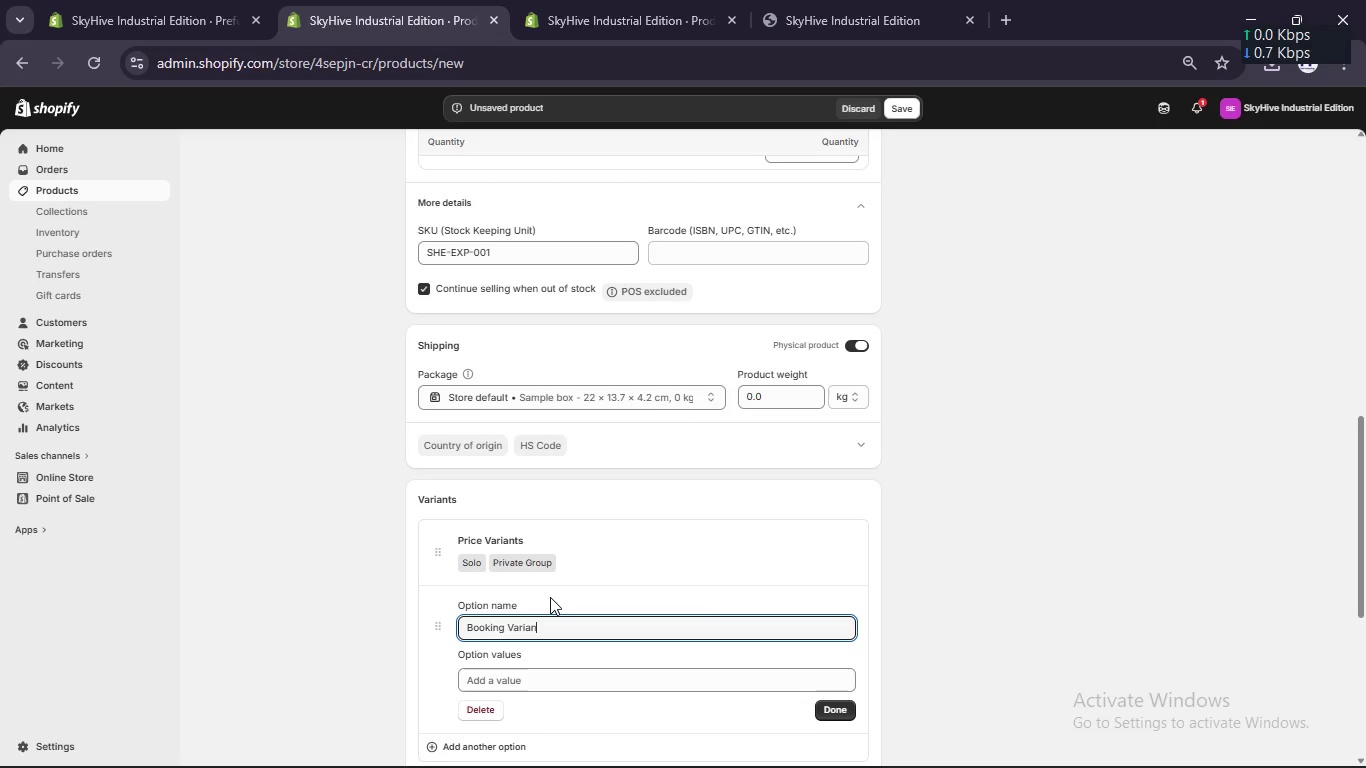 
hold_key(key=S, duration=0.33)
 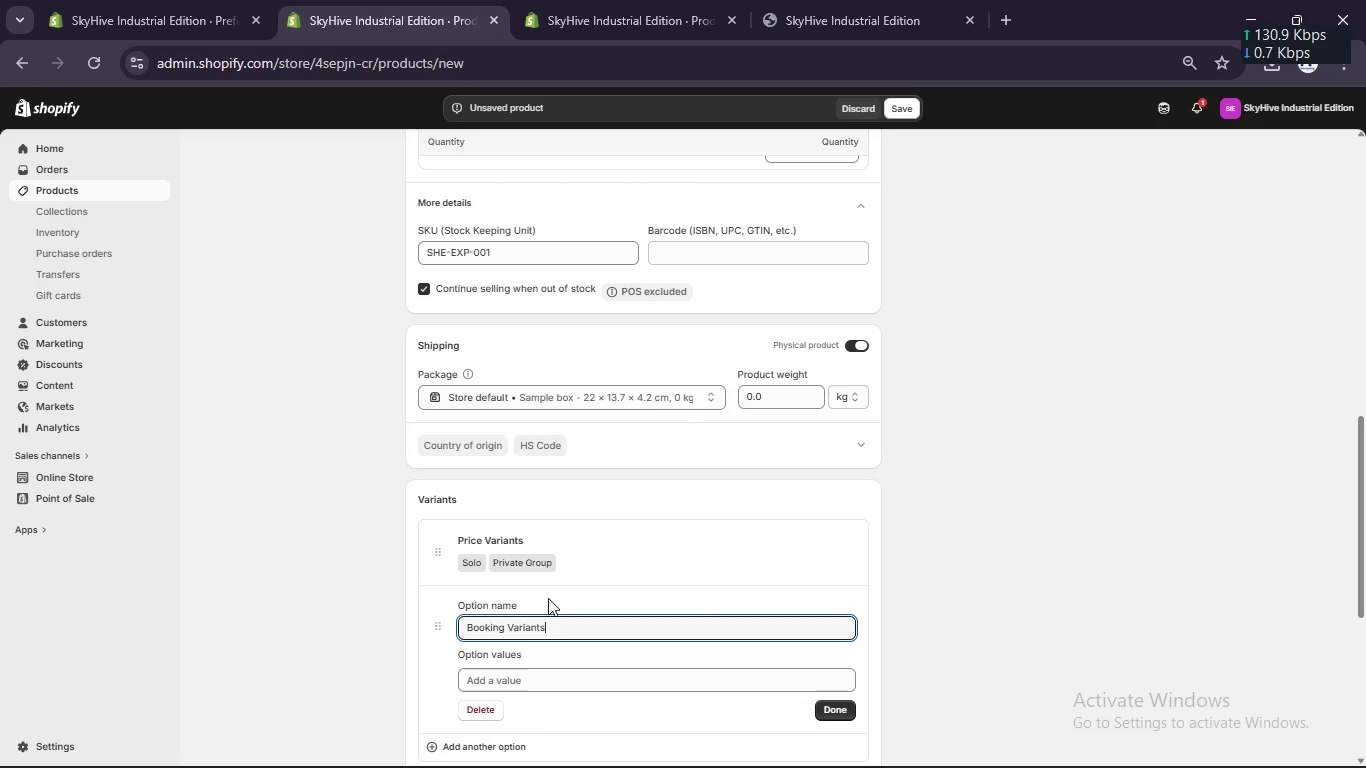 
scroll: coordinate [556, 584], scroll_direction: down, amount: 1.0
 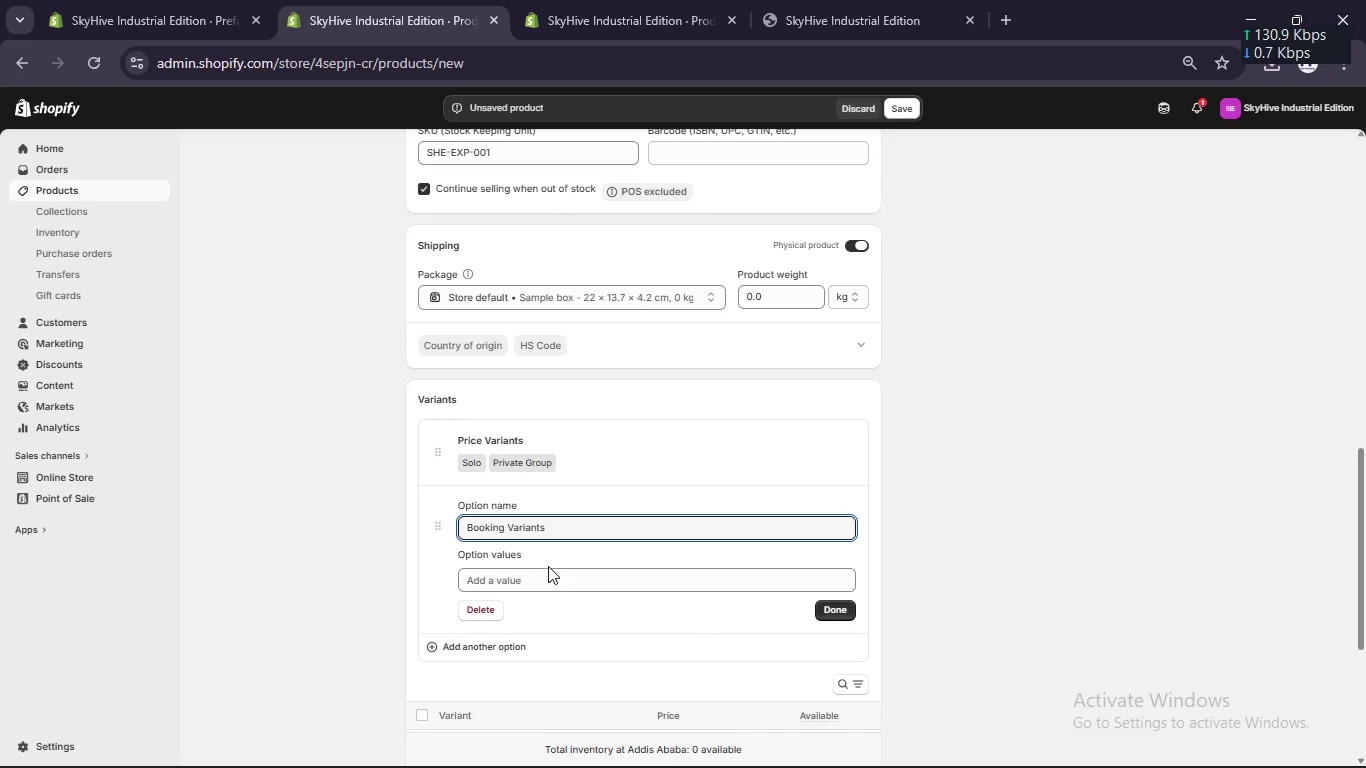 
left_click([545, 574])
 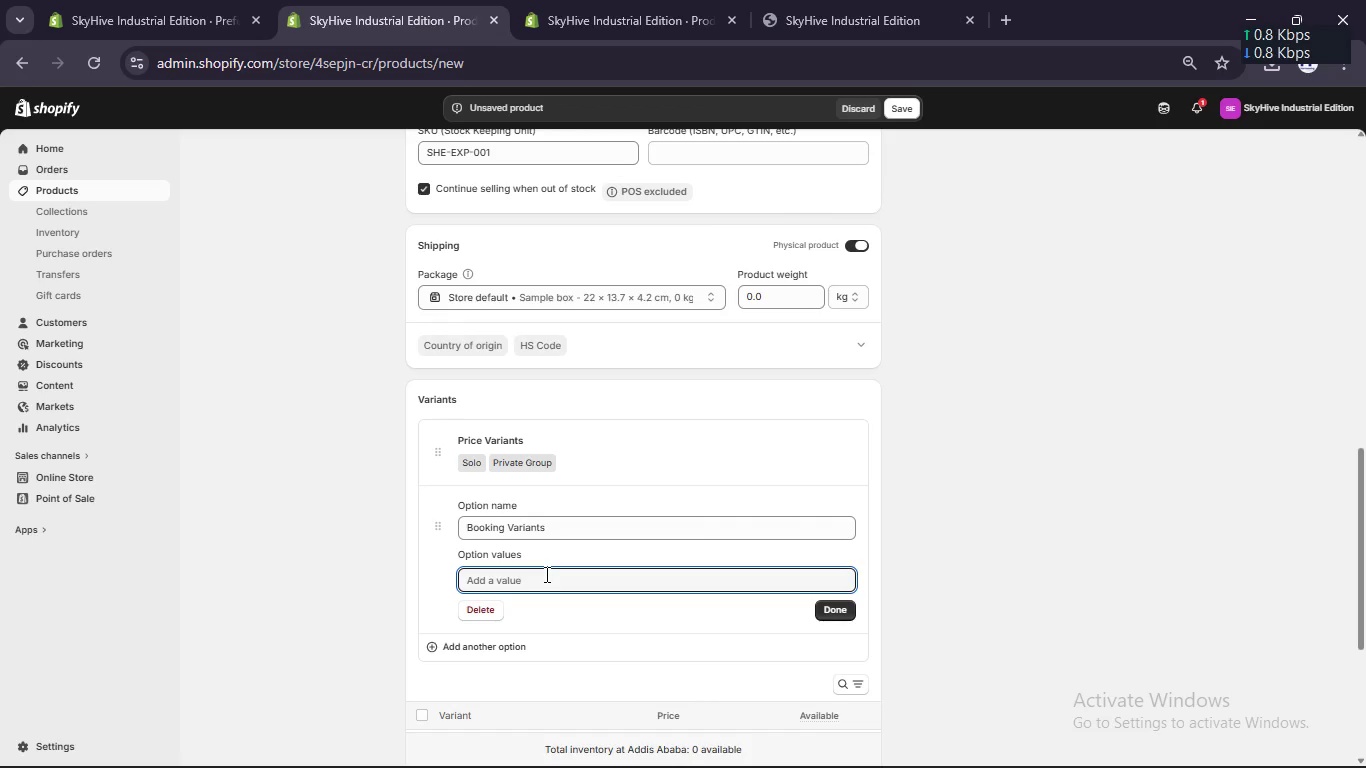 
type(Mornin (9 AM)
 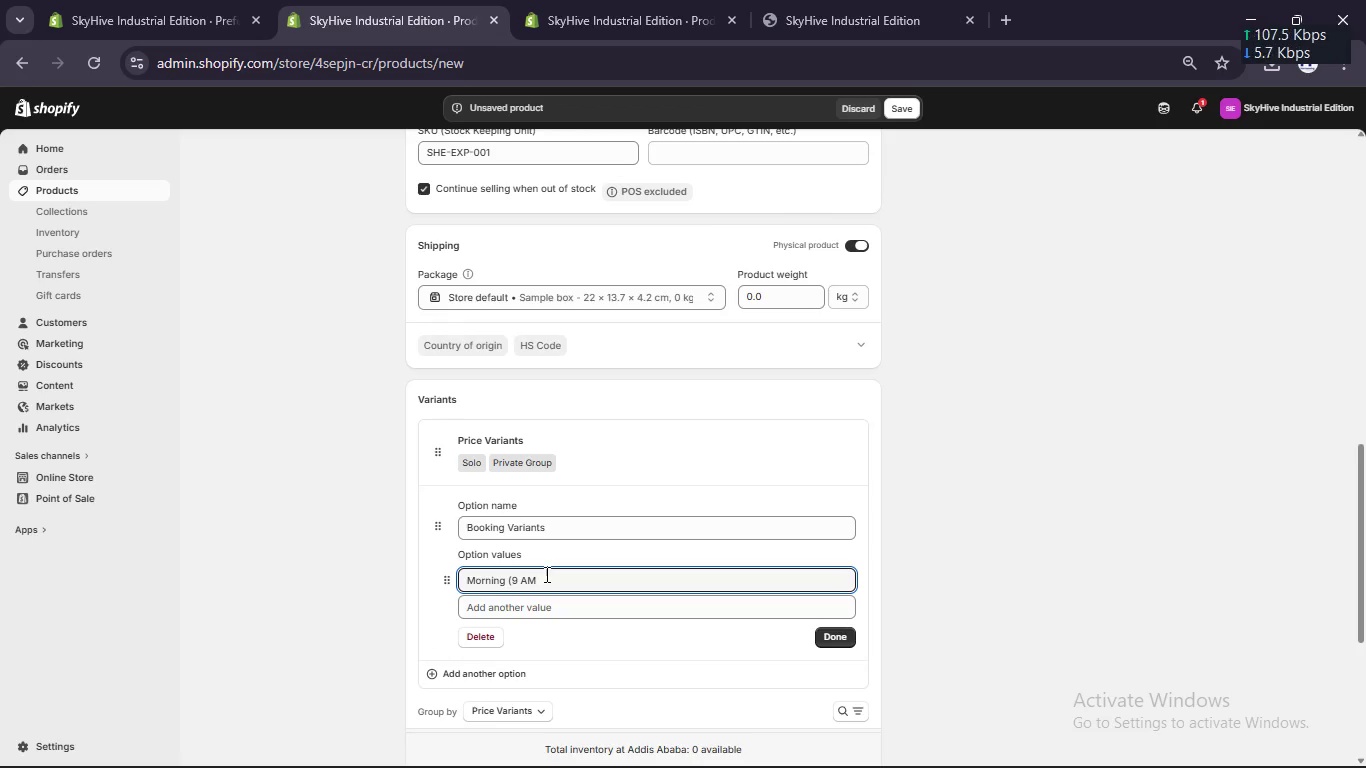 
hold_key(key=G, duration=0.36)
 